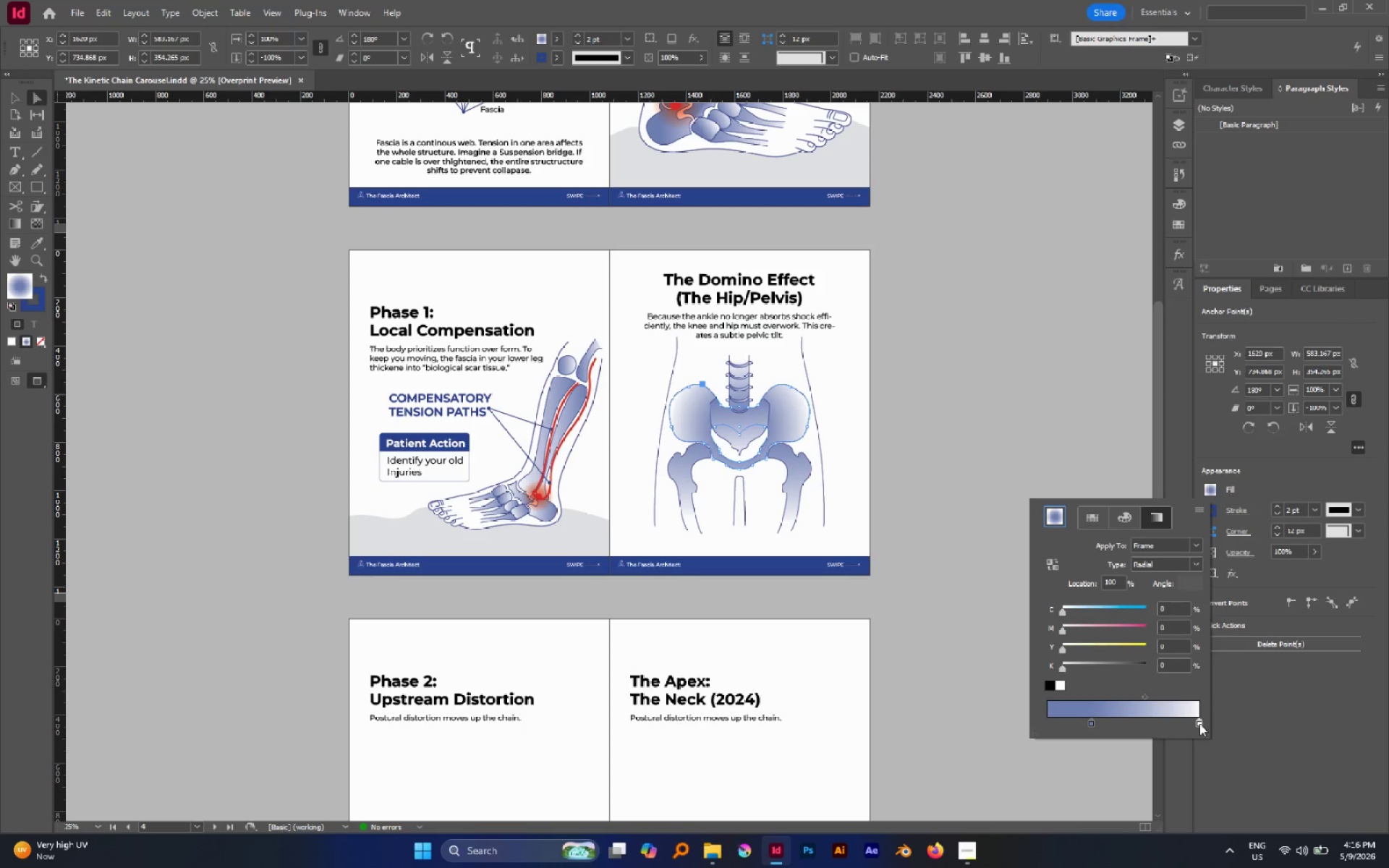 
left_click_drag(start_coordinate=[1199, 723], to_coordinate=[1178, 721])
 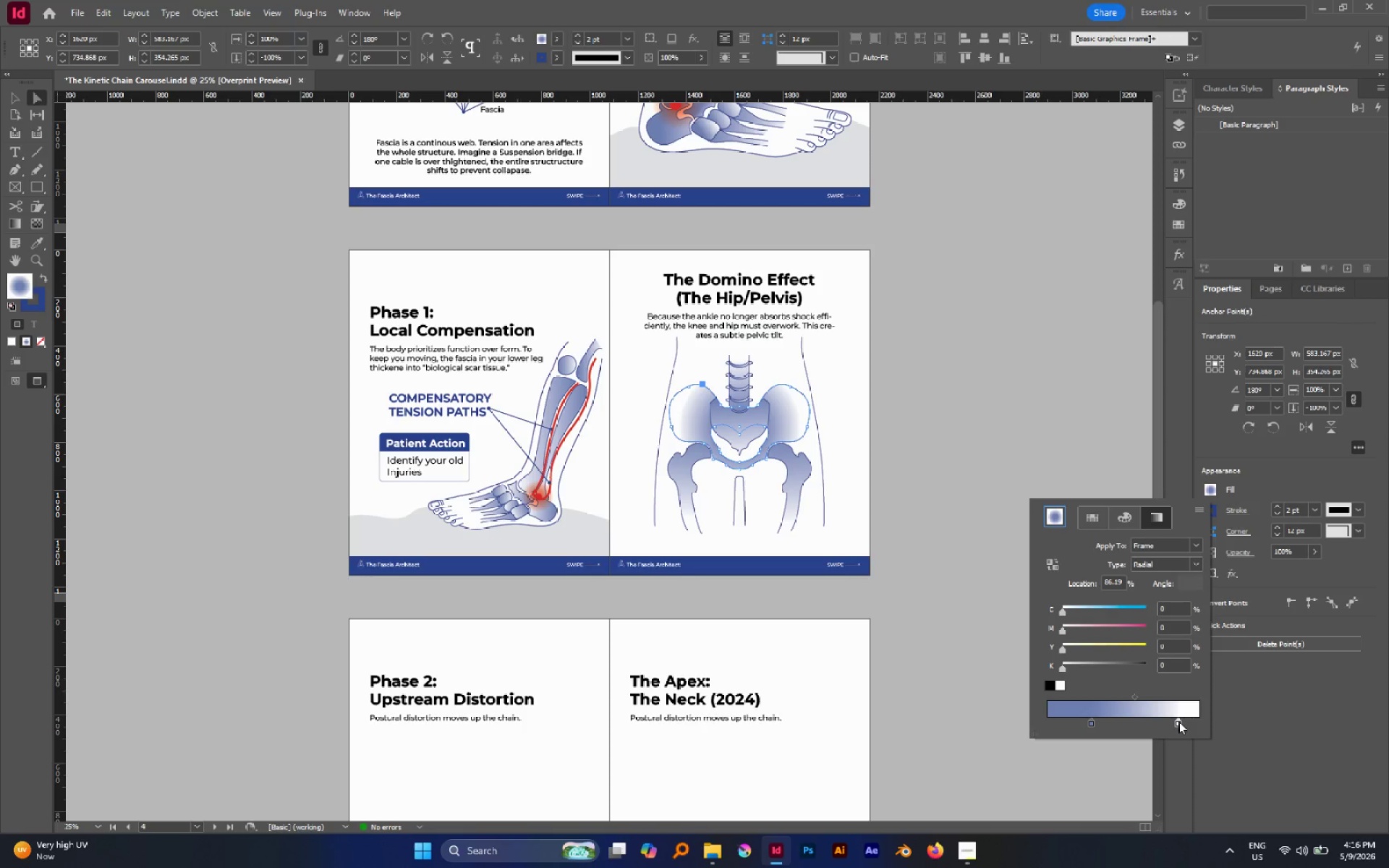 
left_click_drag(start_coordinate=[1178, 721], to_coordinate=[1243, 721])
 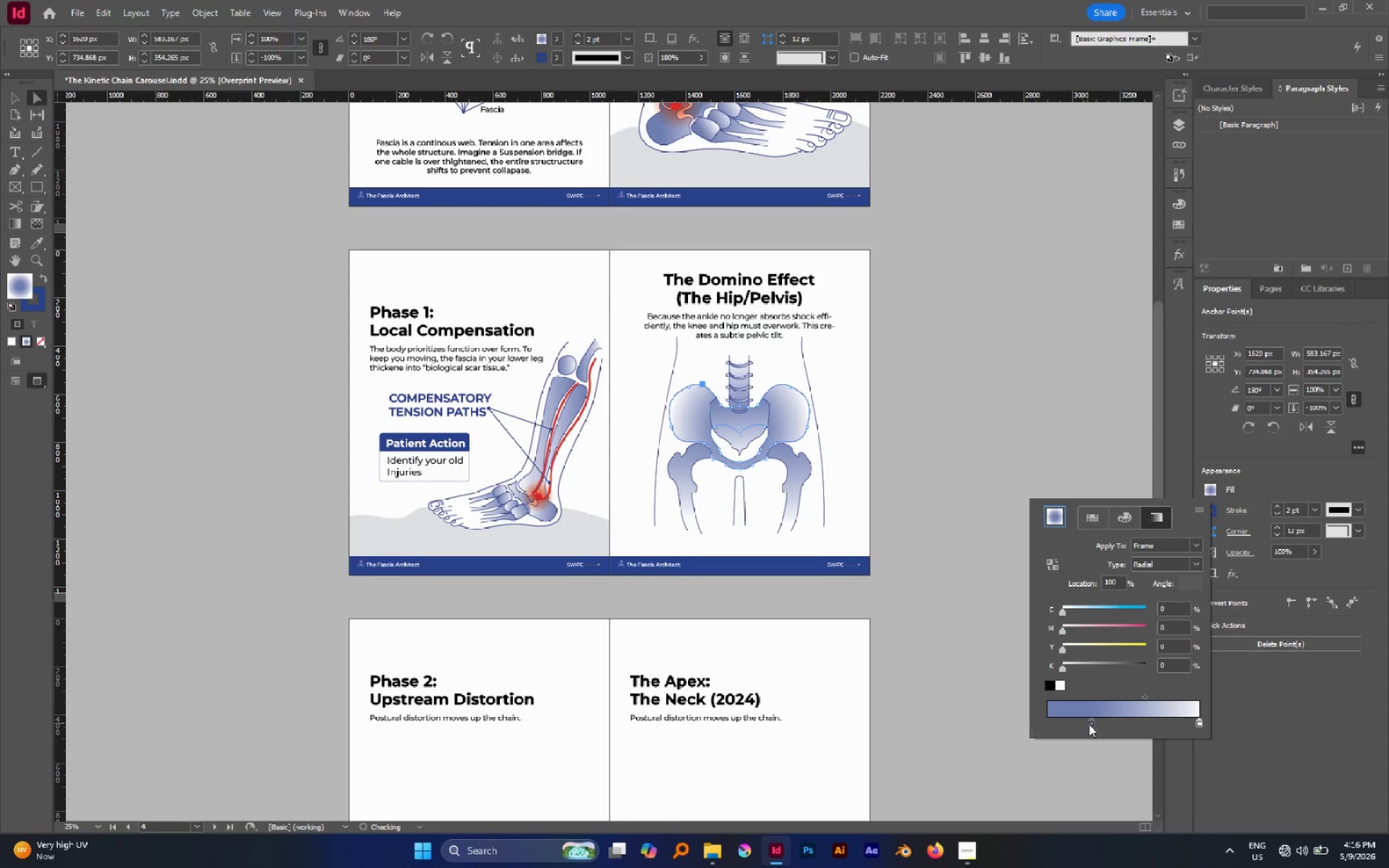 
left_click_drag(start_coordinate=[1089, 724], to_coordinate=[1119, 726])
 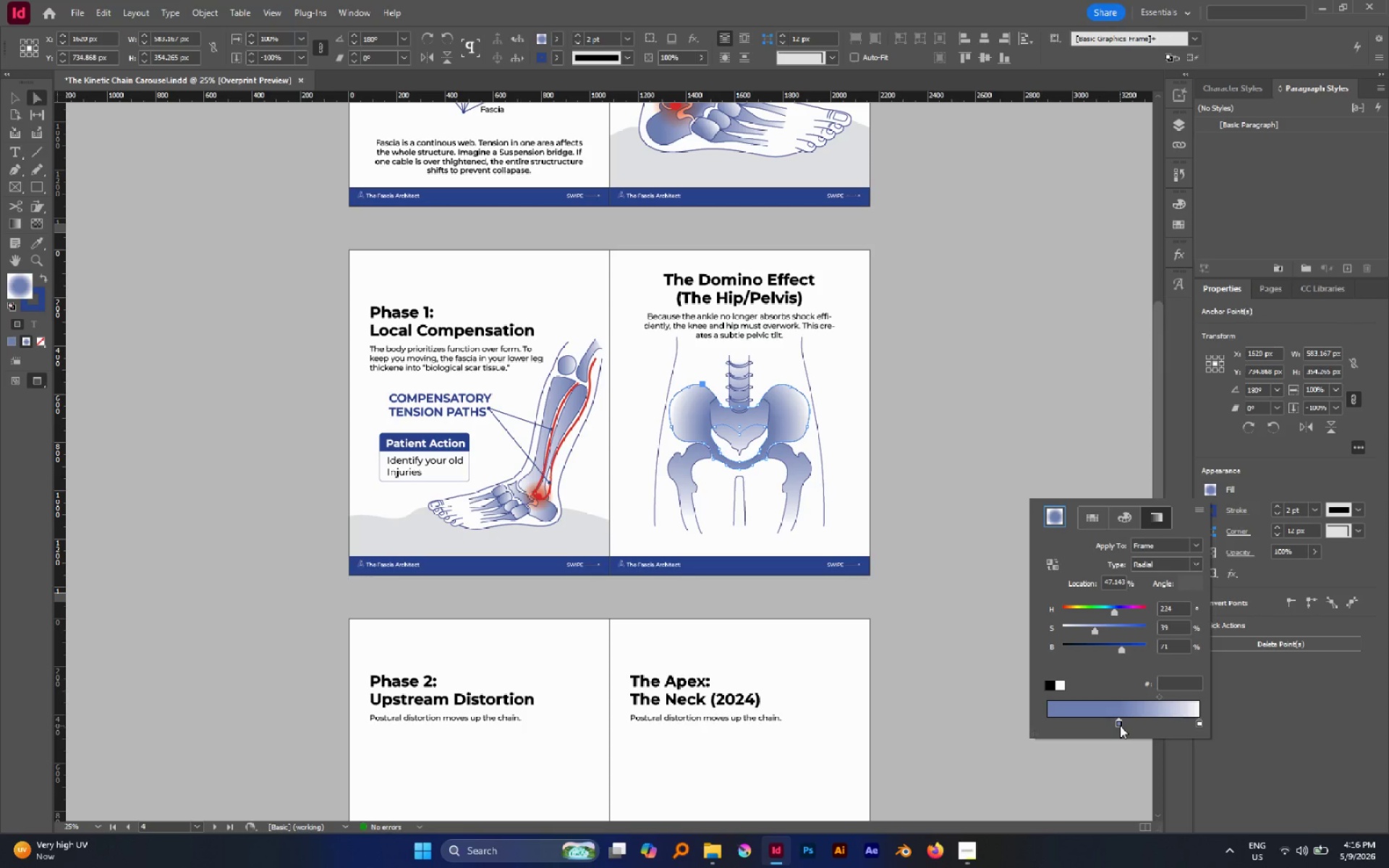 
left_click_drag(start_coordinate=[1120, 726], to_coordinate=[1098, 727])
 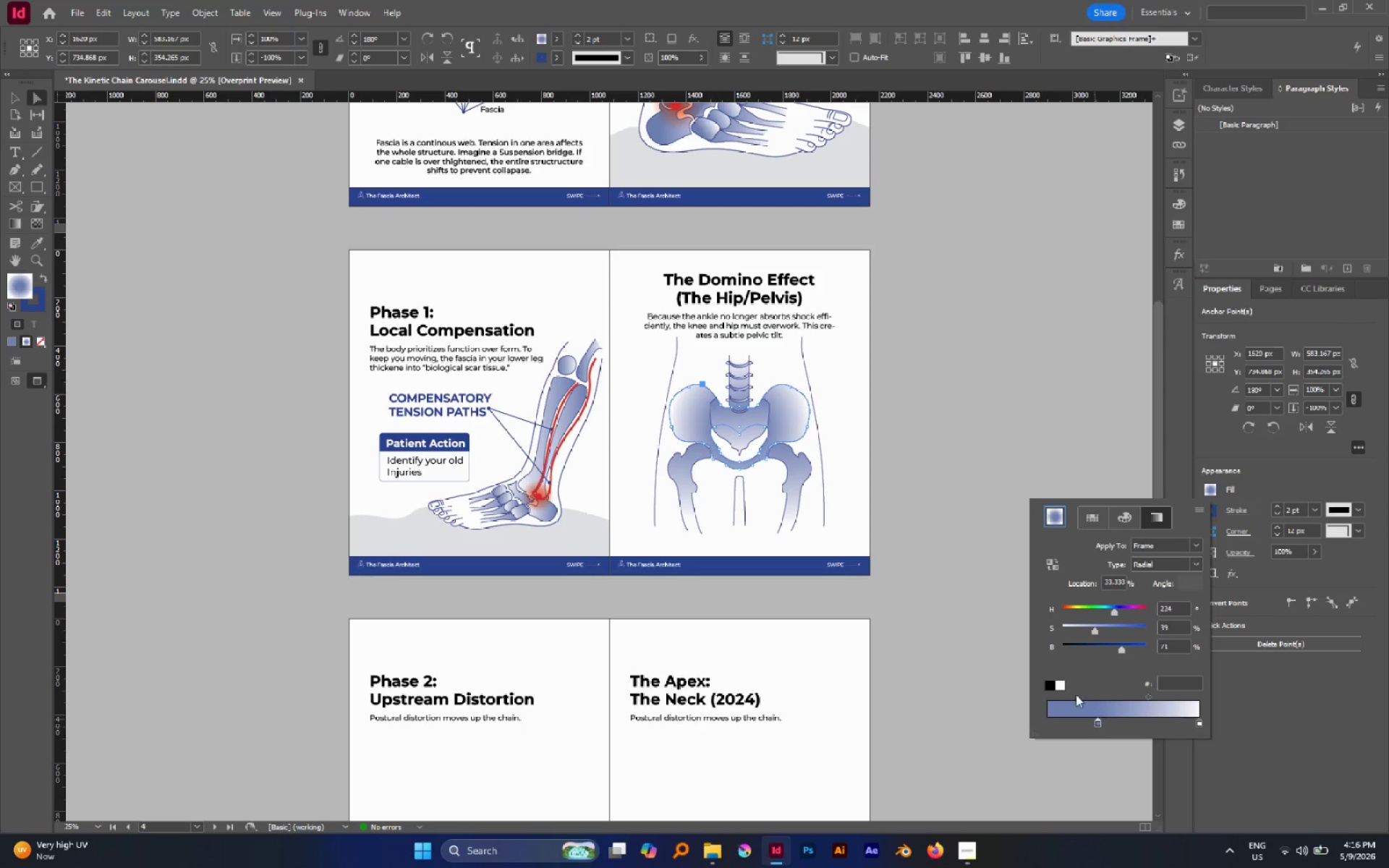 
left_click([943, 490])
 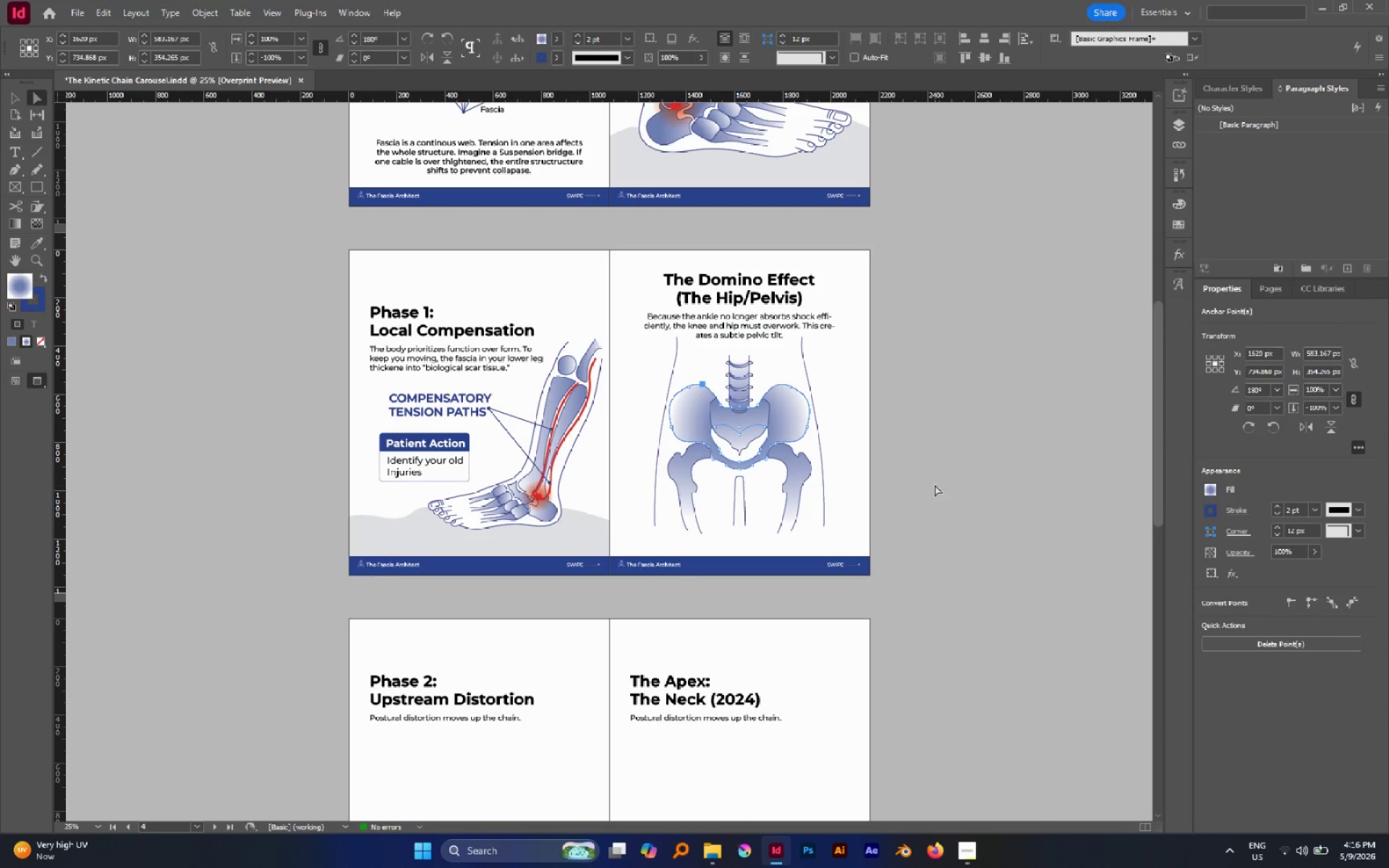 
left_click([935, 485])
 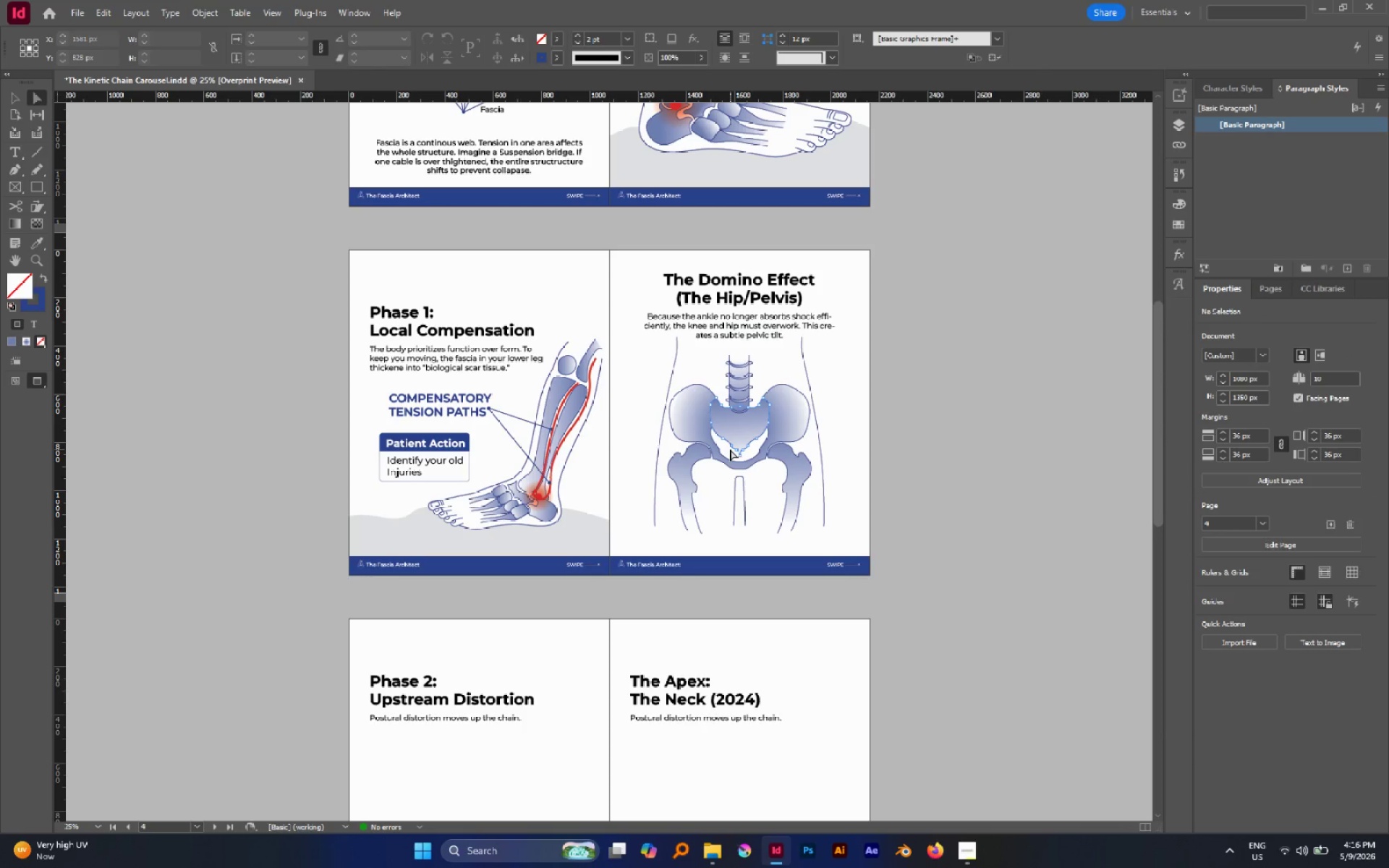 
left_click([729, 448])
 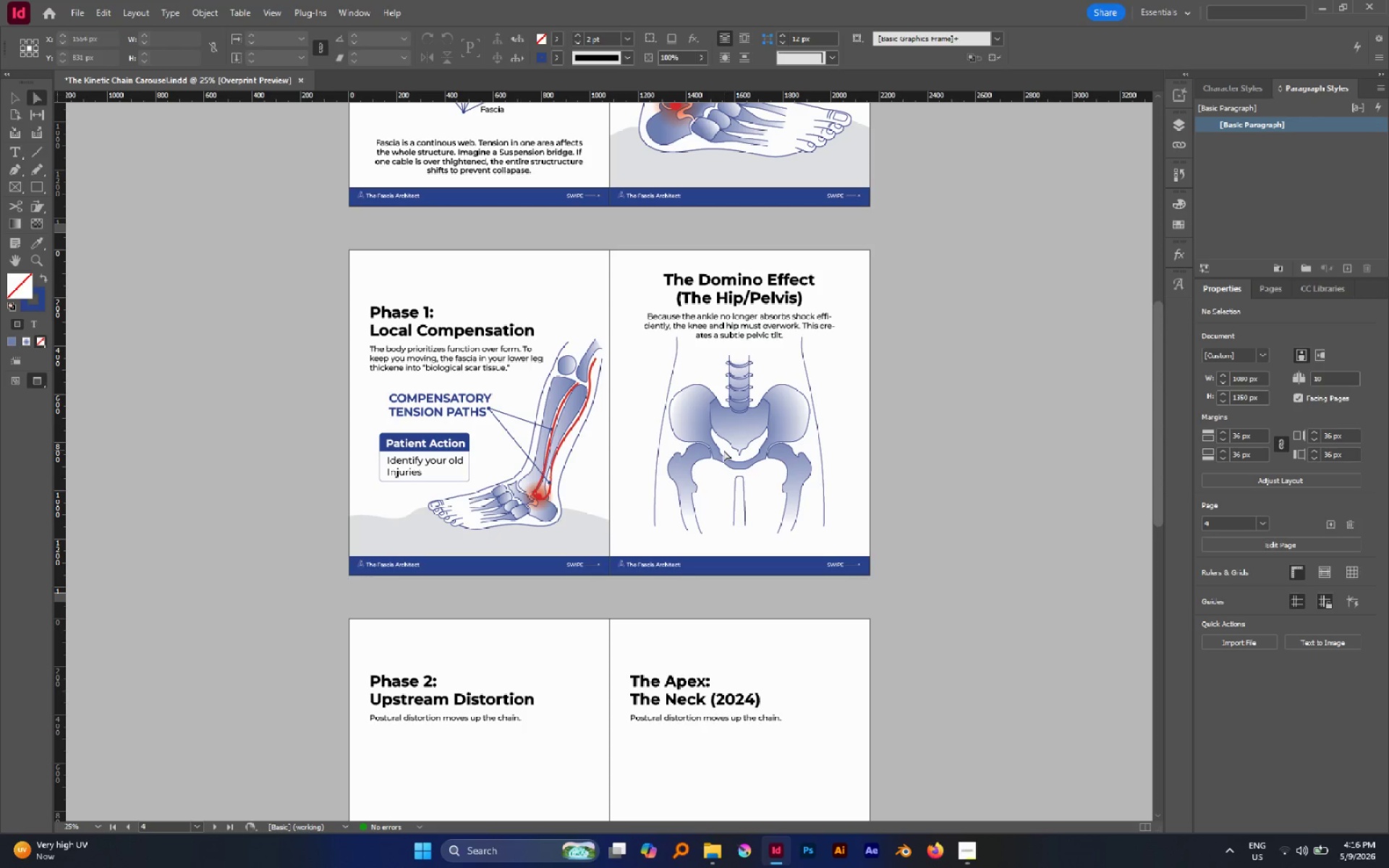 
left_click([723, 450])
 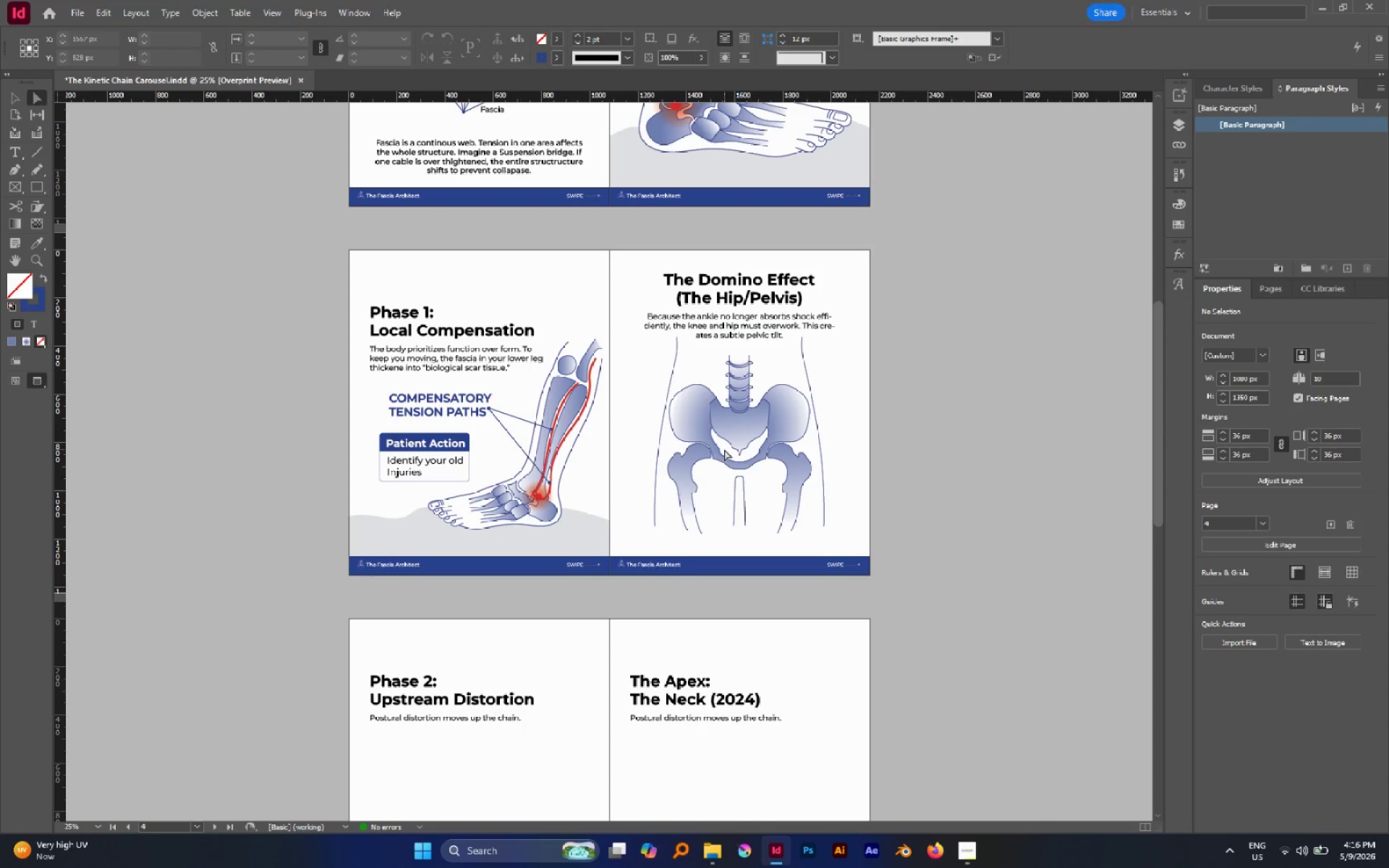 
left_click_drag(start_coordinate=[724, 449], to_coordinate=[730, 454])
 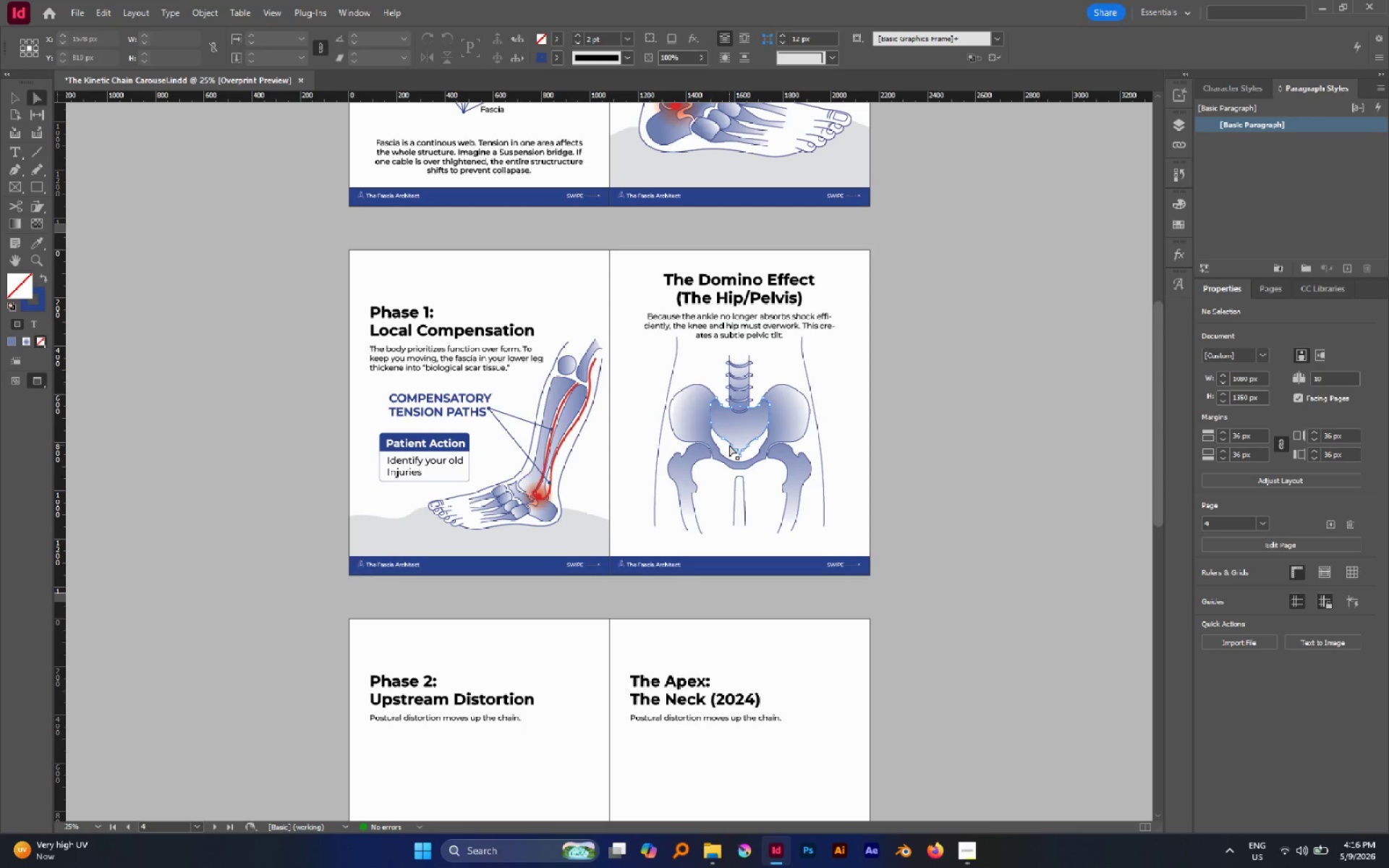 
key(Alt+Control+AltLeft)
 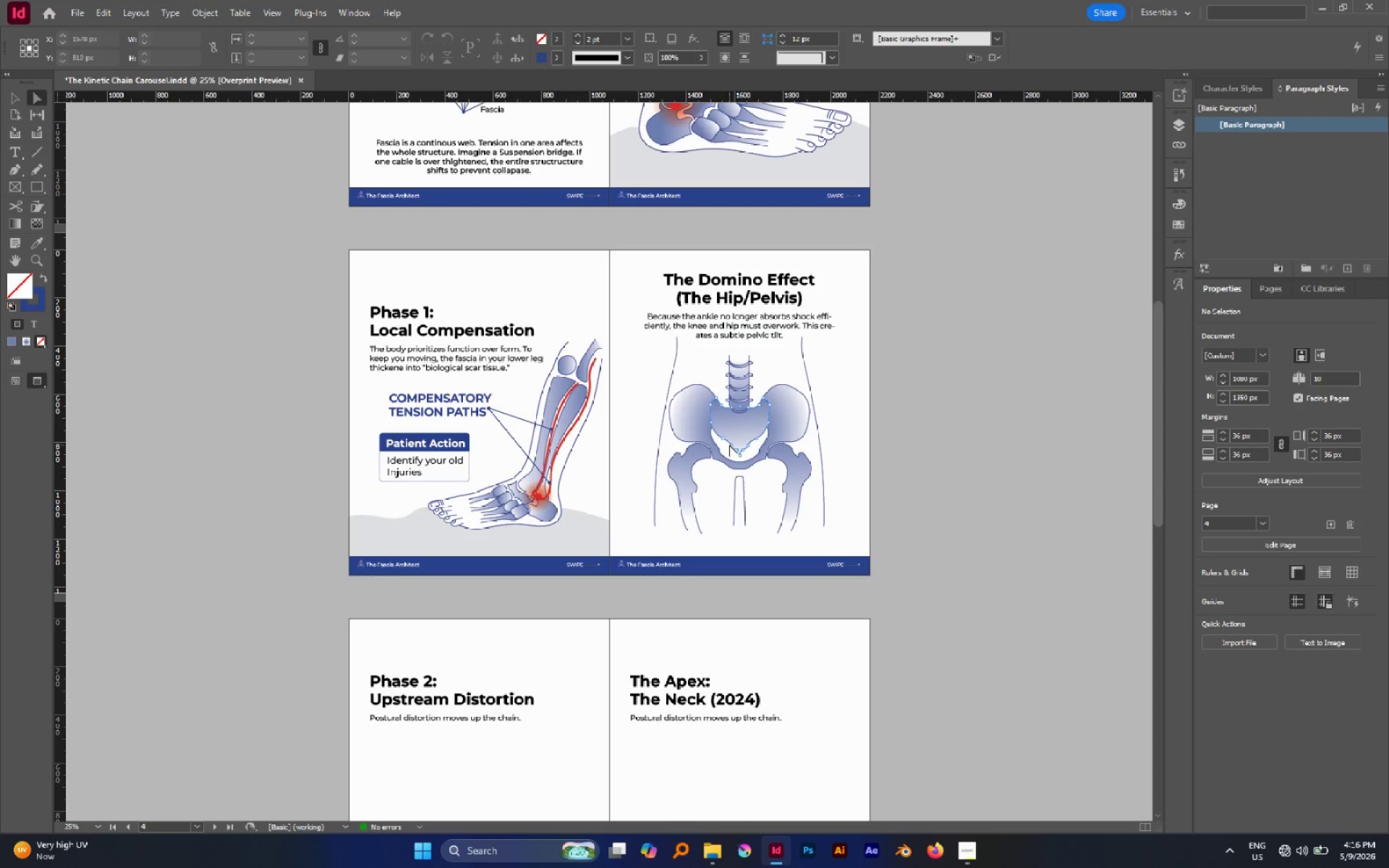 
key(Alt+Control+L)
 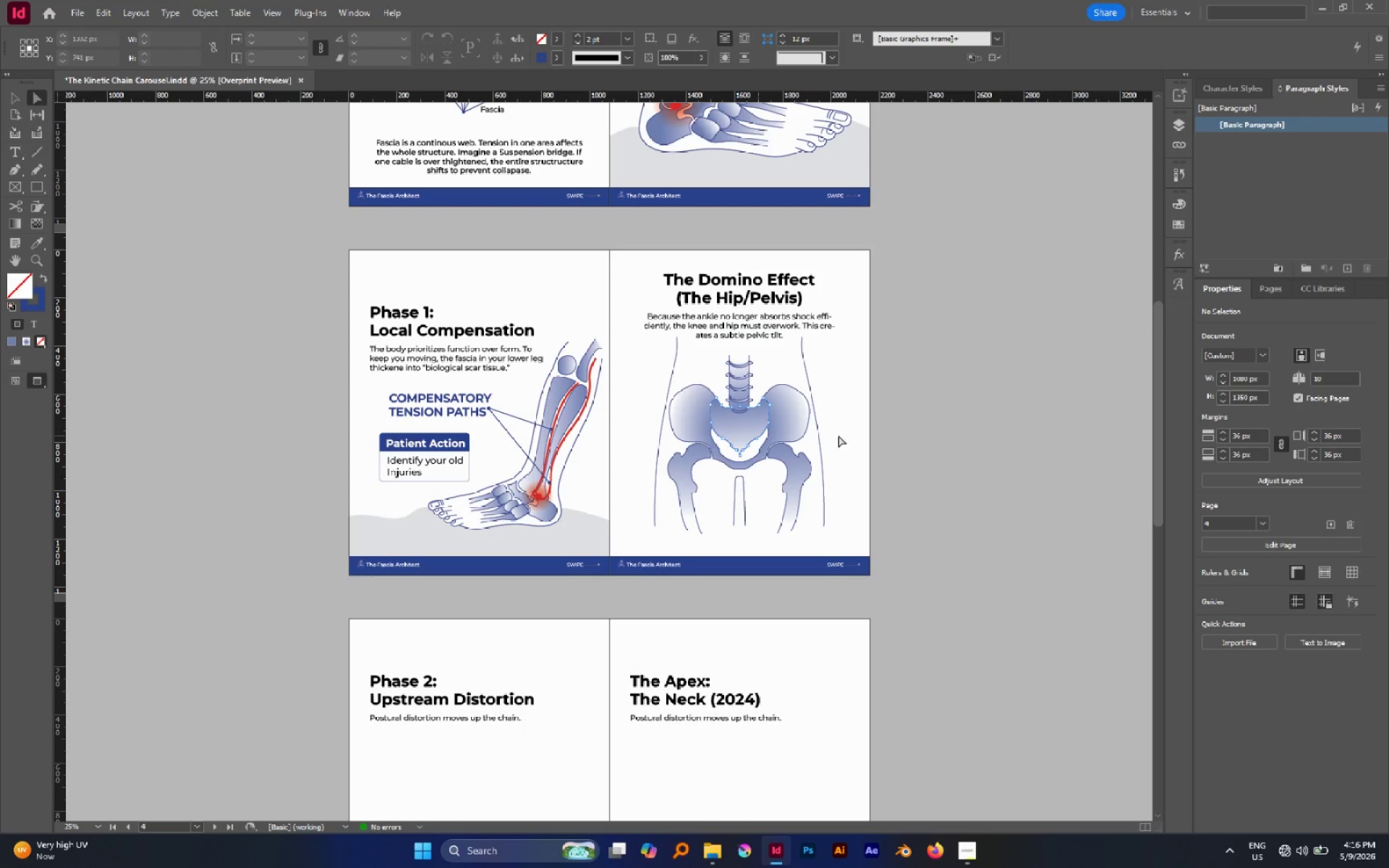 
left_click([1055, 407])
 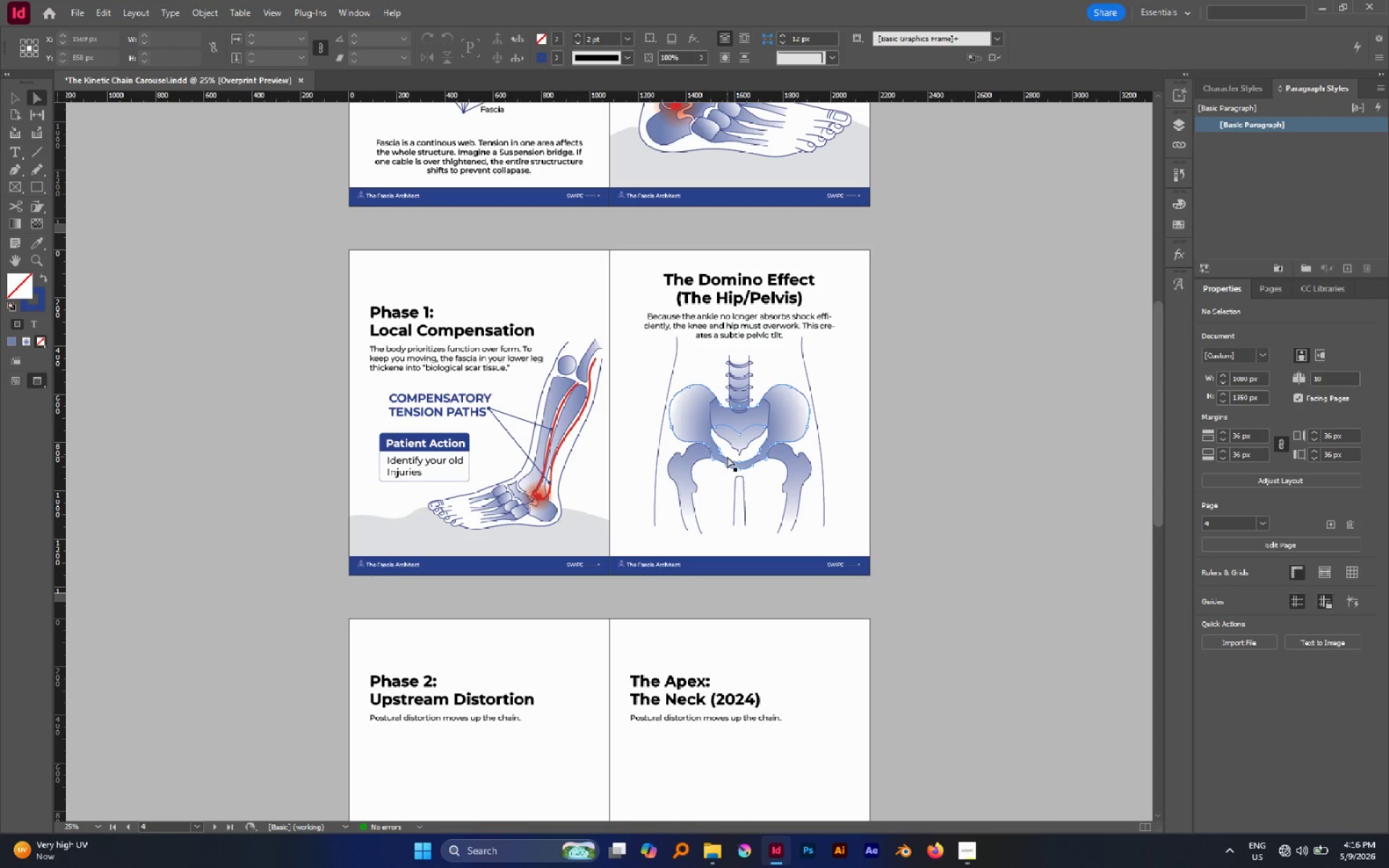 
hold_key(key=AltLeft, duration=0.86)
scroll: coordinate [743, 458], scroll_direction: up, amount: 1.0
 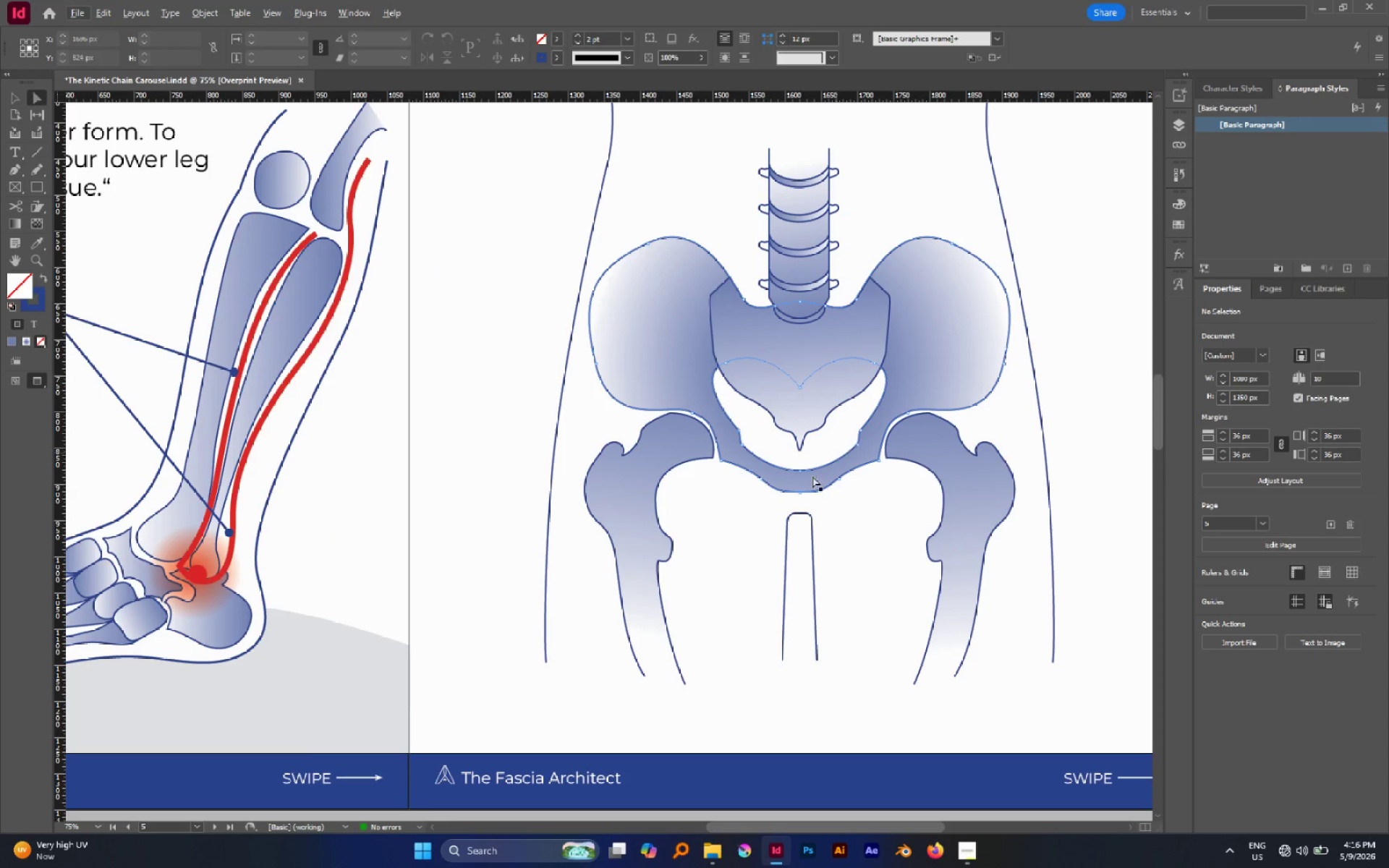 
hold_key(key=Space, duration=0.81)
 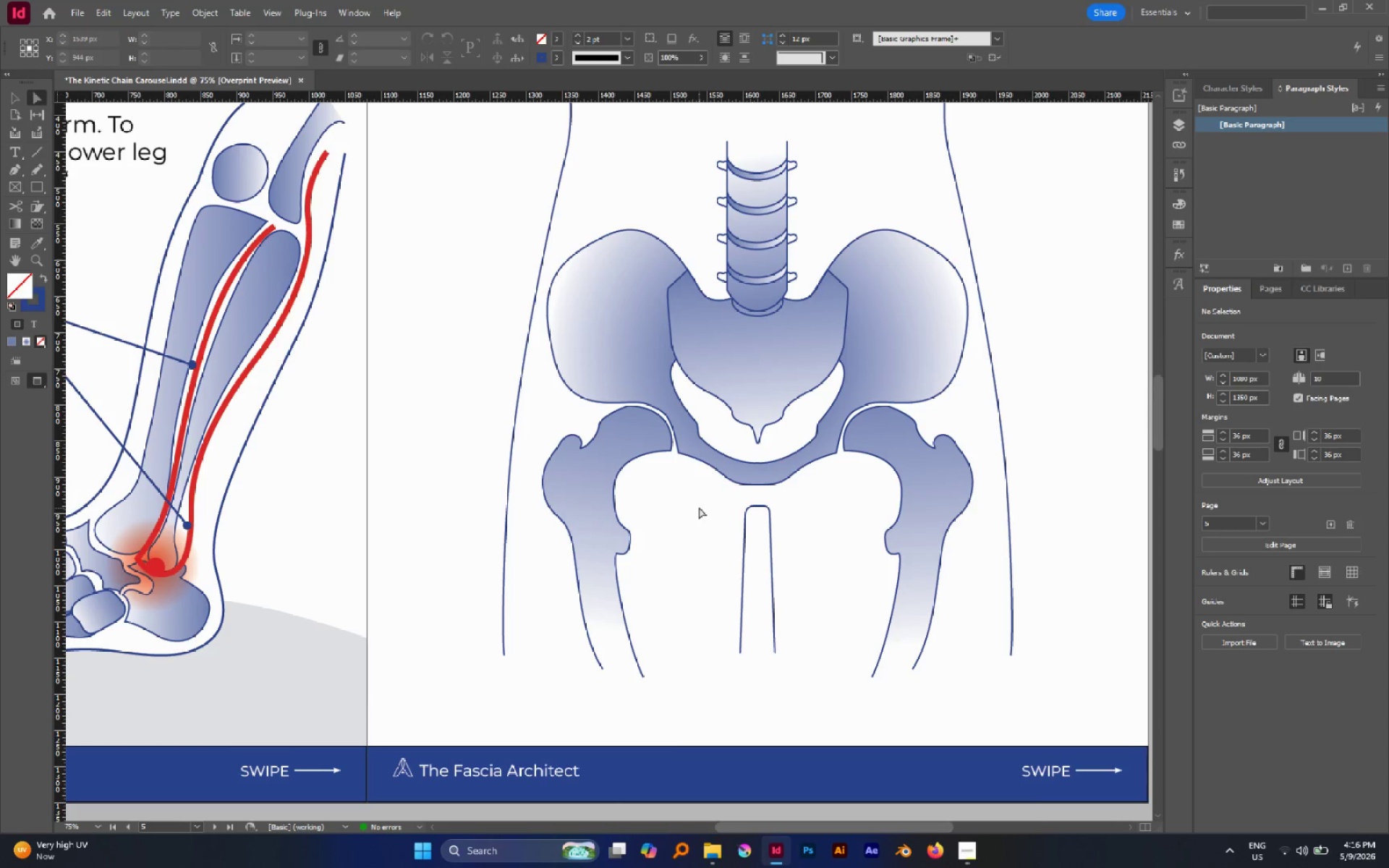 
left_click_drag(start_coordinate=[752, 522], to_coordinate=[710, 515])
 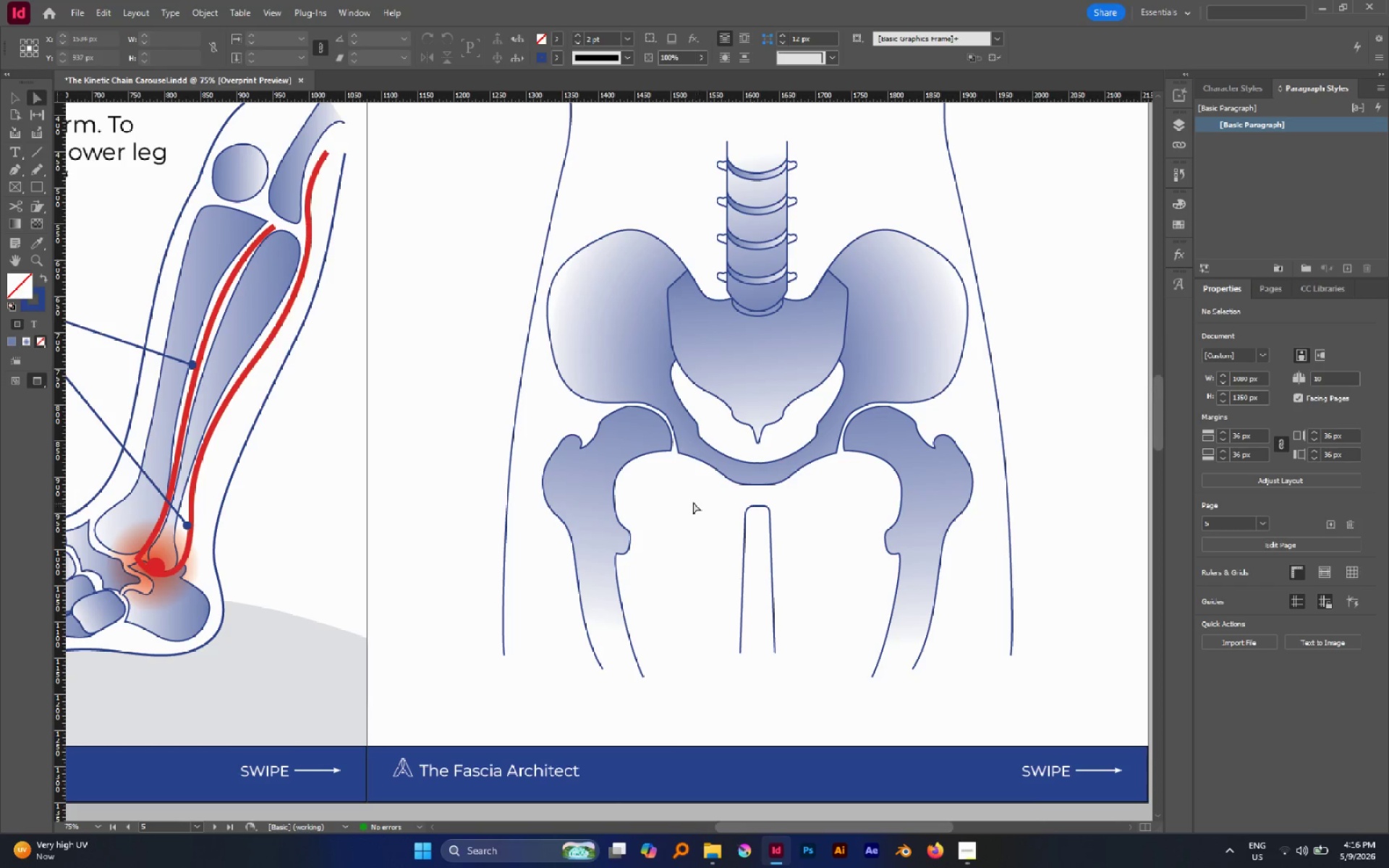 
hold_key(key=AltLeft, duration=1.05)
scroll: coordinate [693, 502], scroll_direction: none, amount: 0.0
 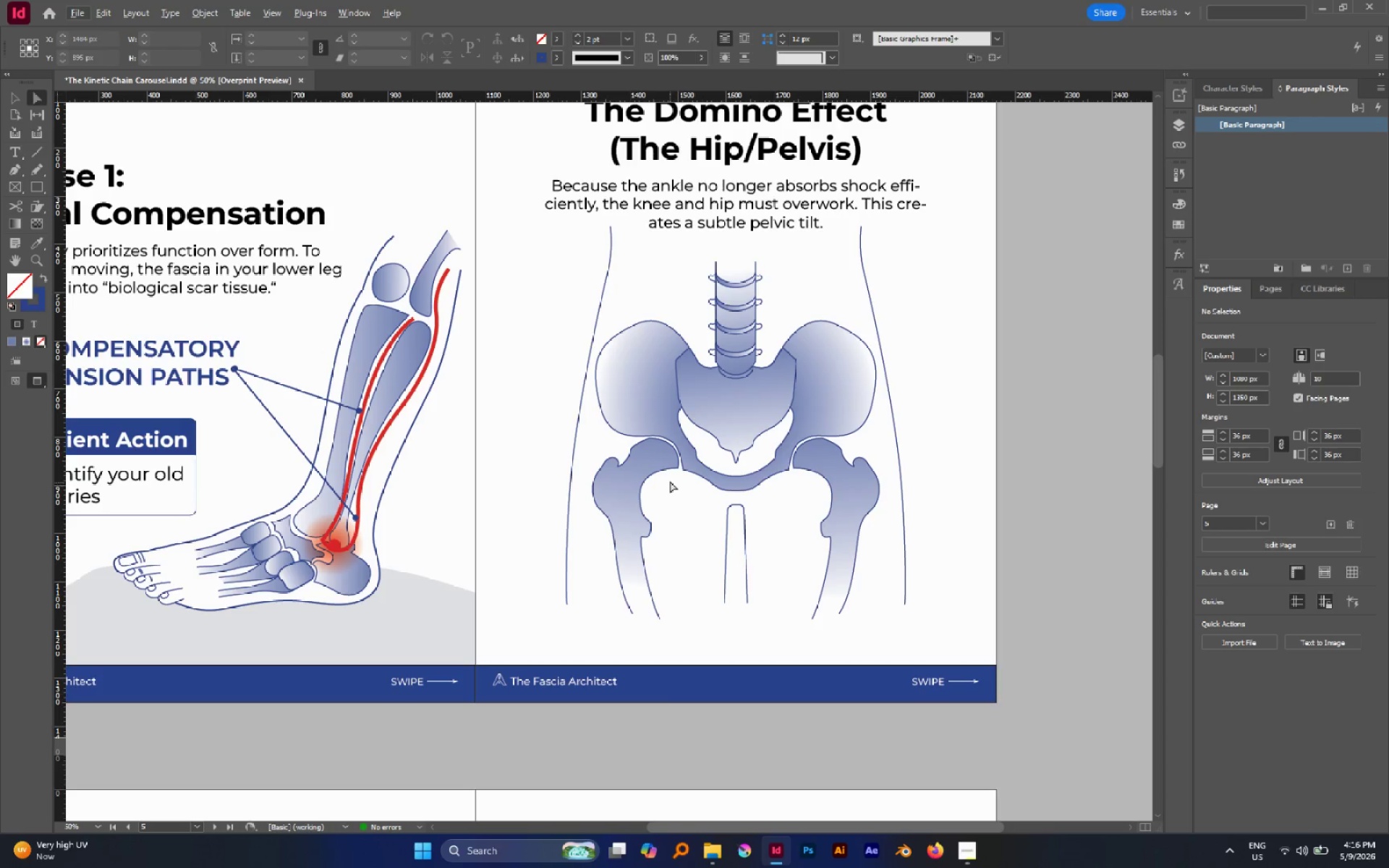 
hold_key(key=AltLeft, duration=0.62)
scroll: coordinate [673, 454], scroll_direction: down, amount: 1.0
 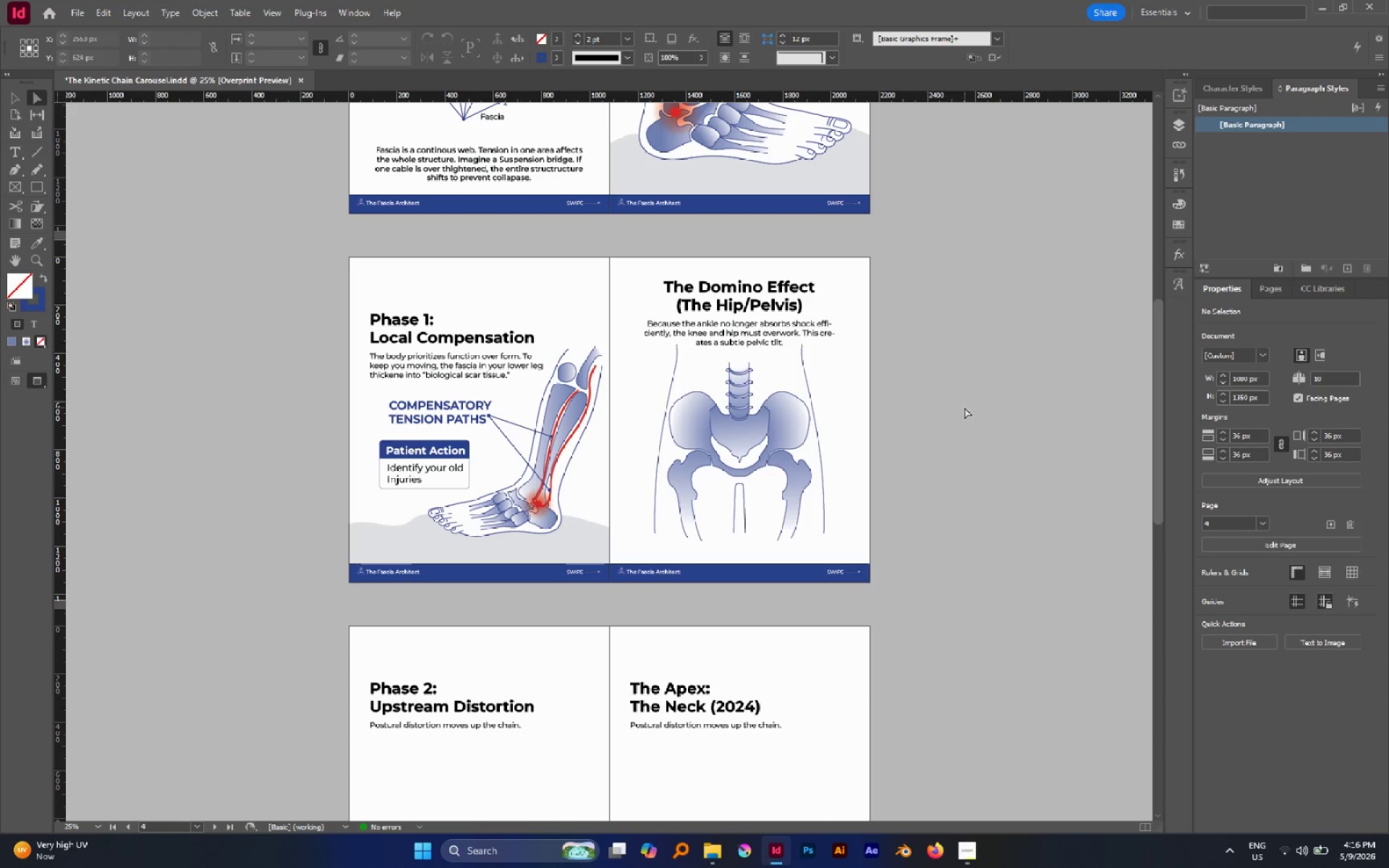 
scroll: coordinate [966, 404], scroll_direction: up, amount: 2.0
 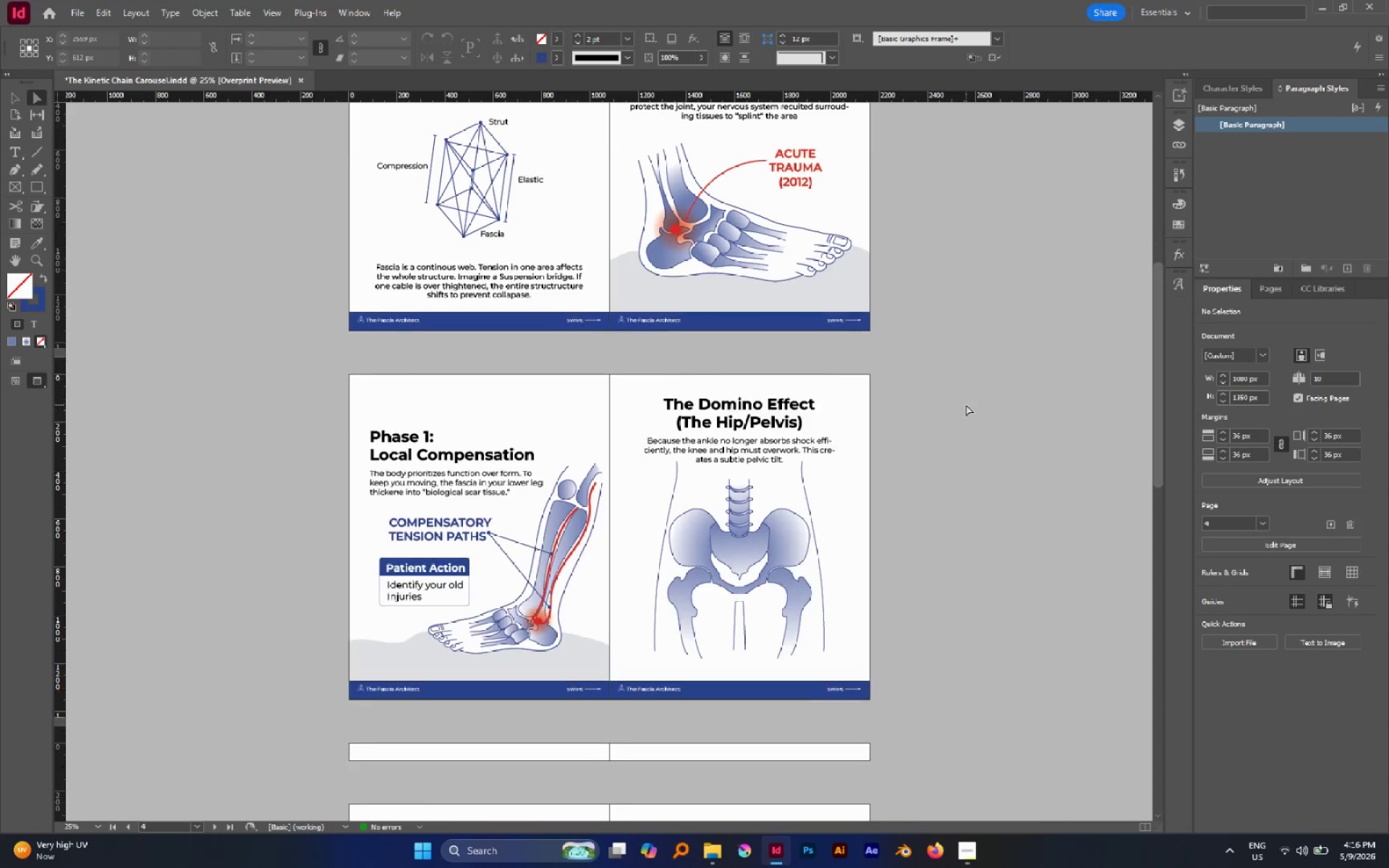 
scroll: coordinate [966, 404], scroll_direction: down, amount: 1.0
 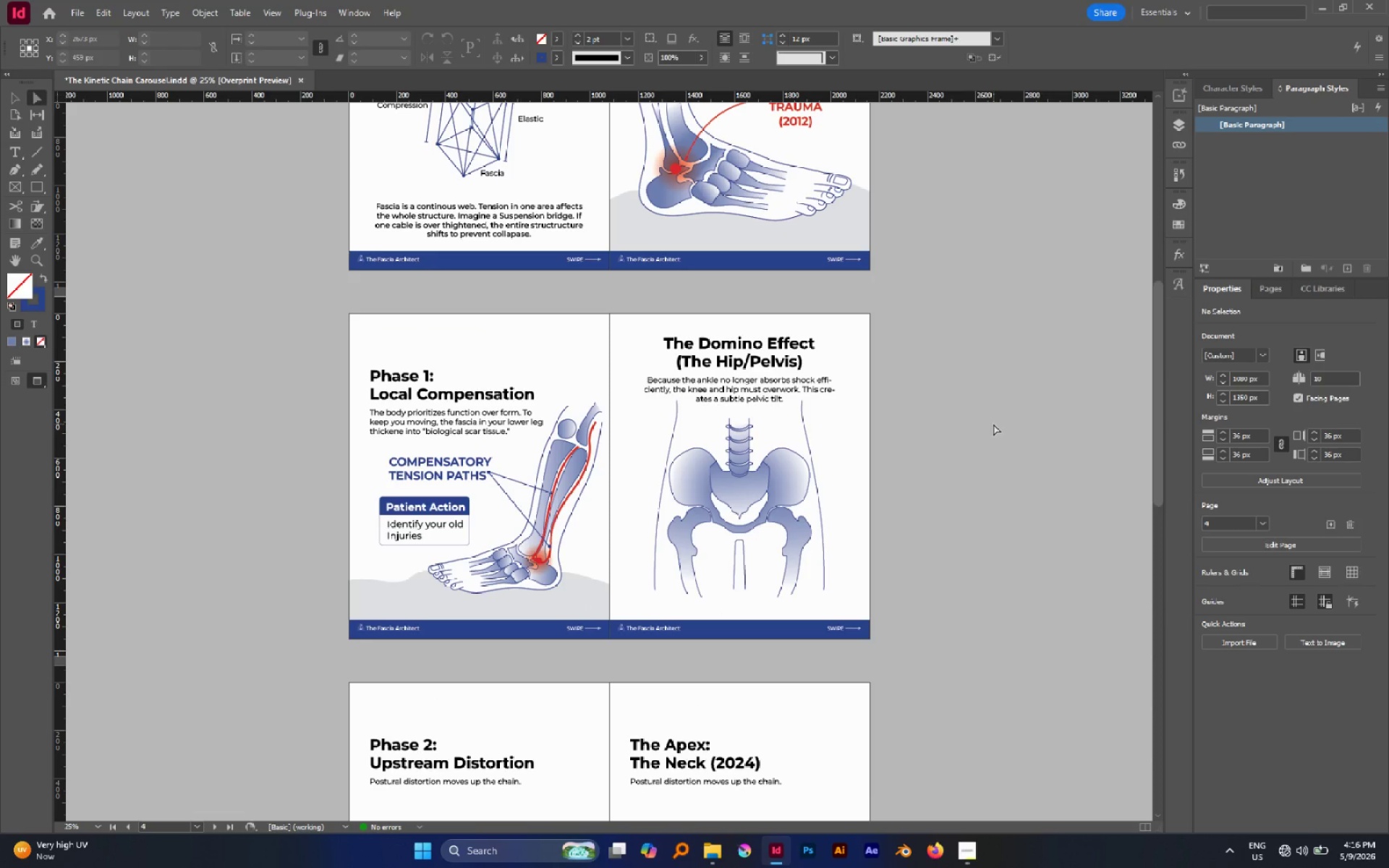 
wait(10.82)
 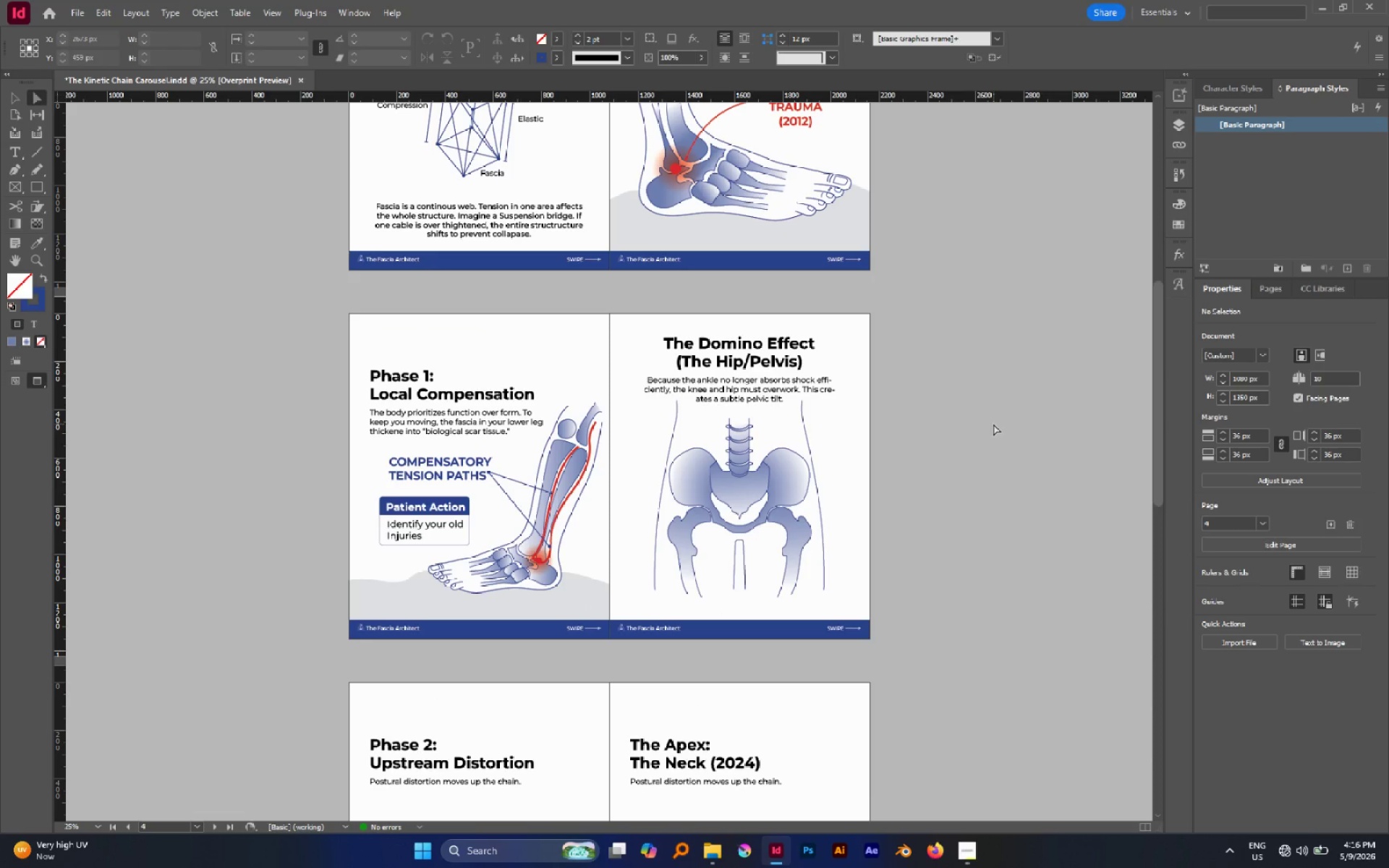 
left_click([1284, 848])
 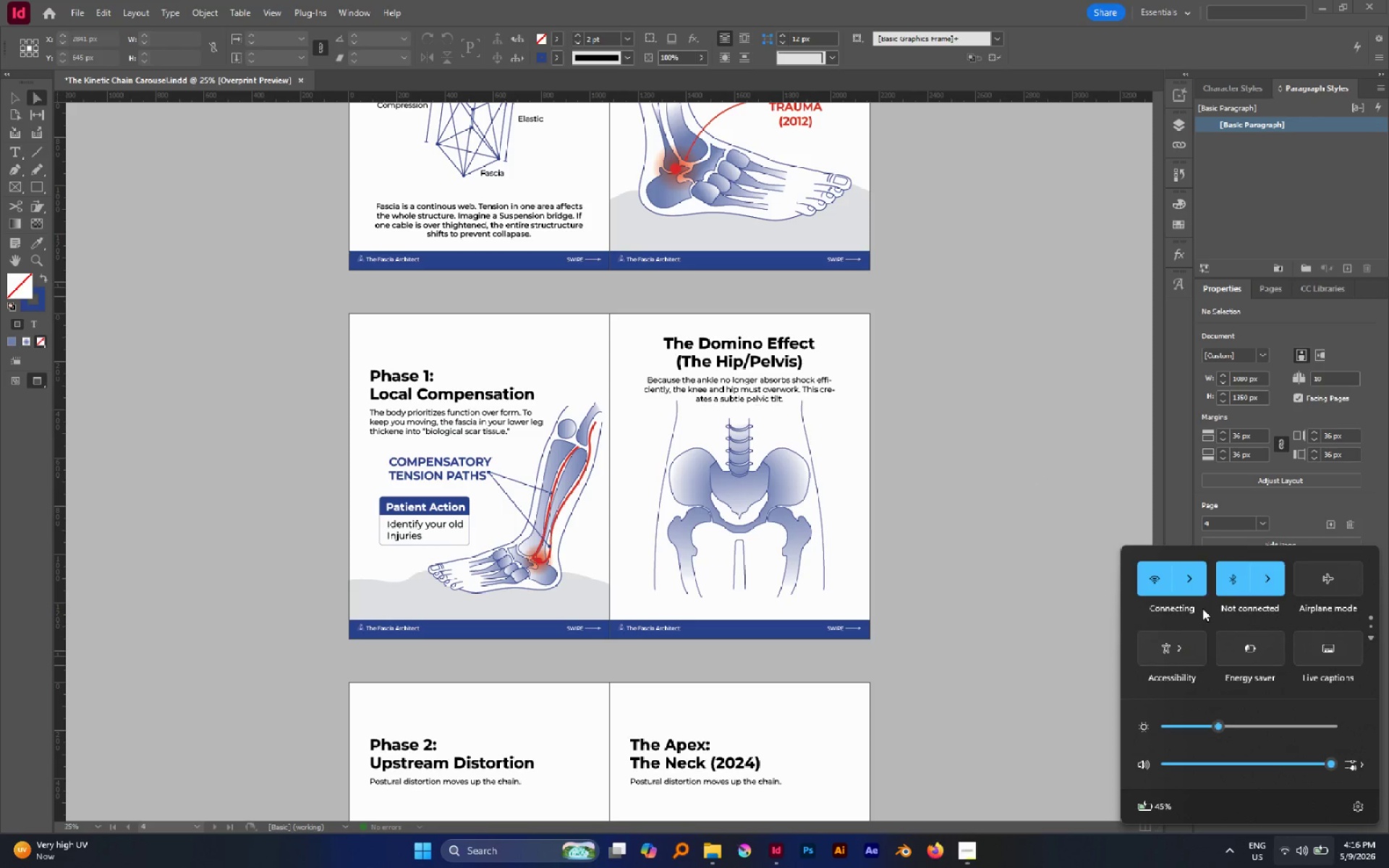 
left_click([1195, 593])
 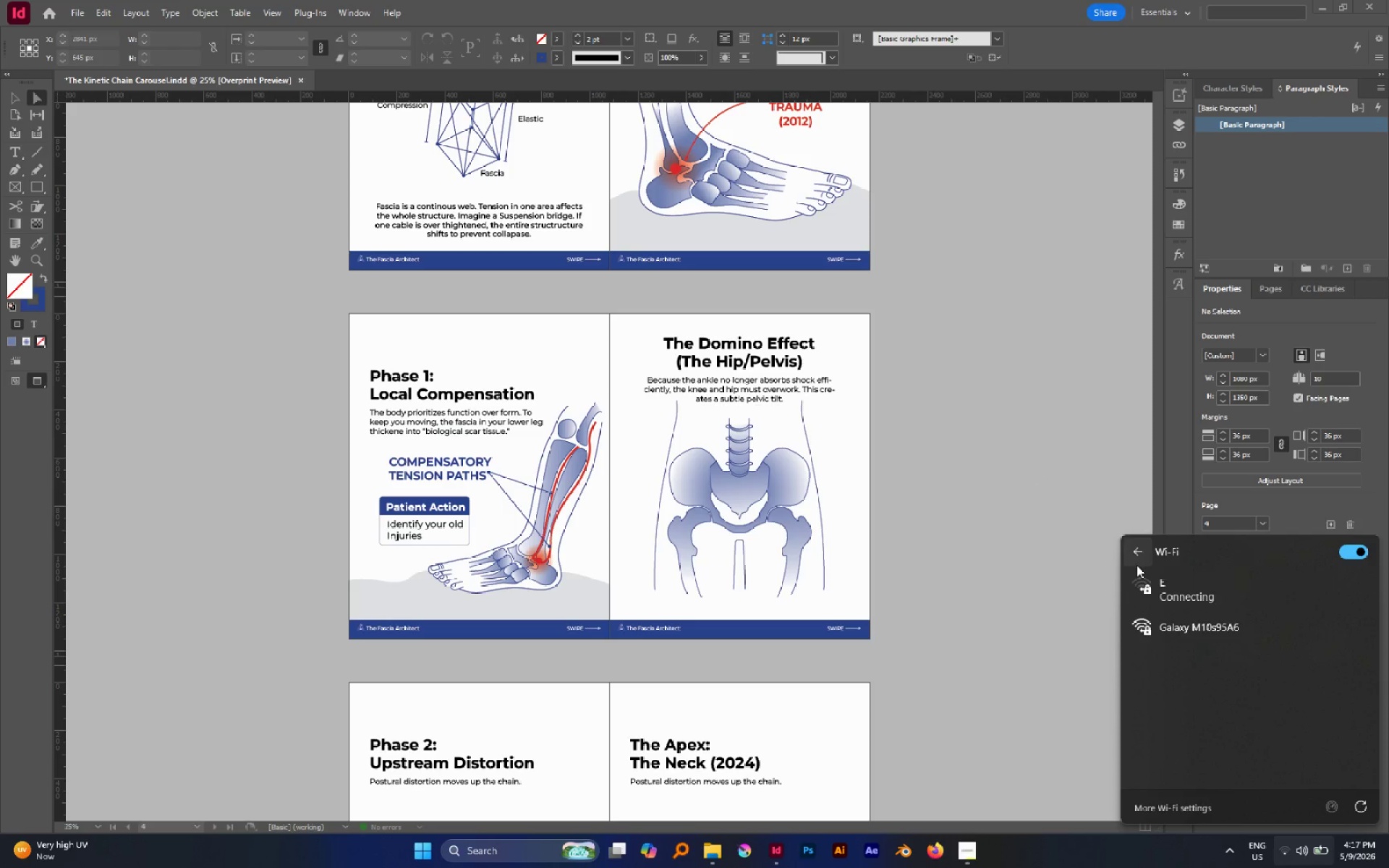 
left_click([1134, 556])
 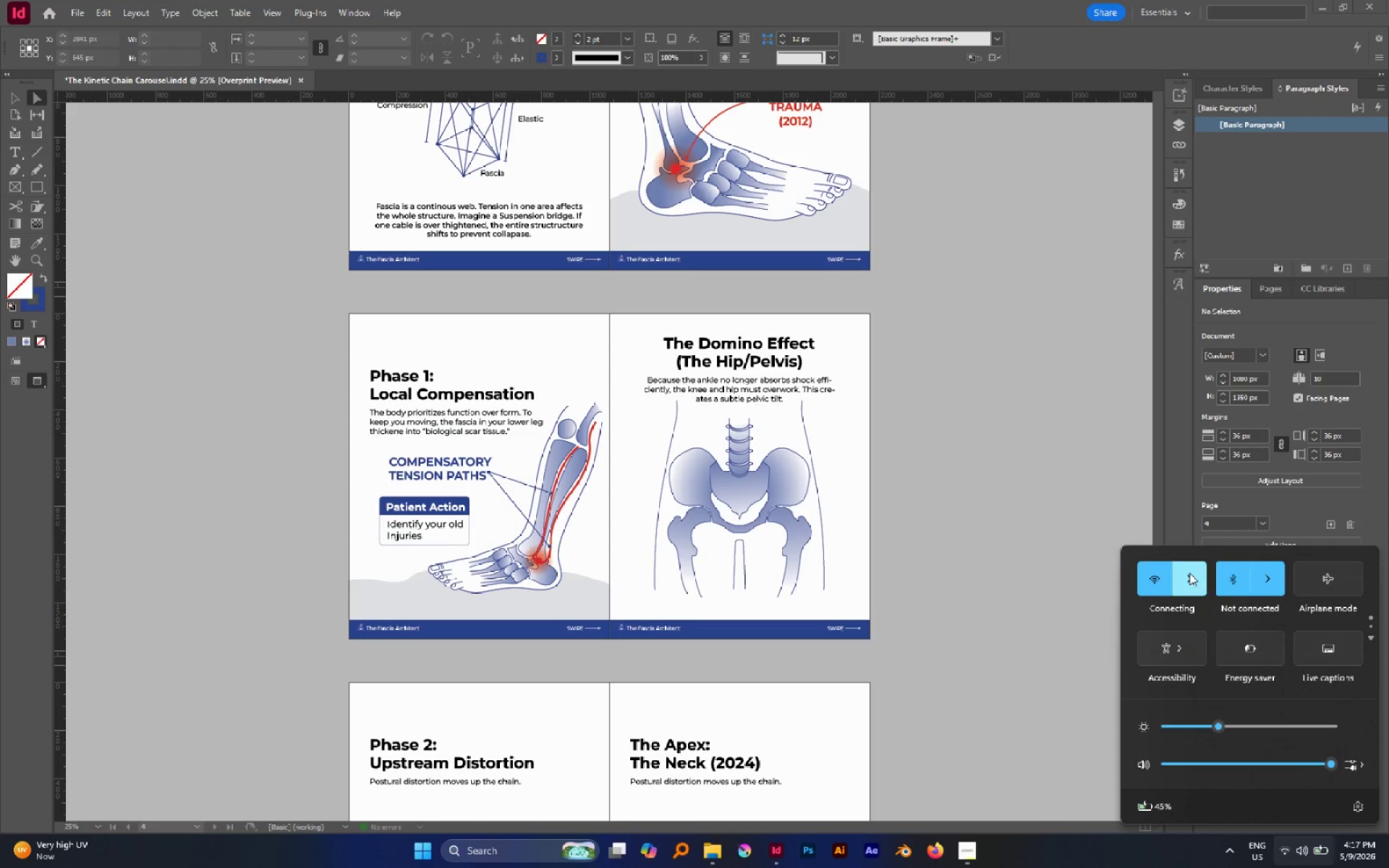 
left_click([1189, 573])
 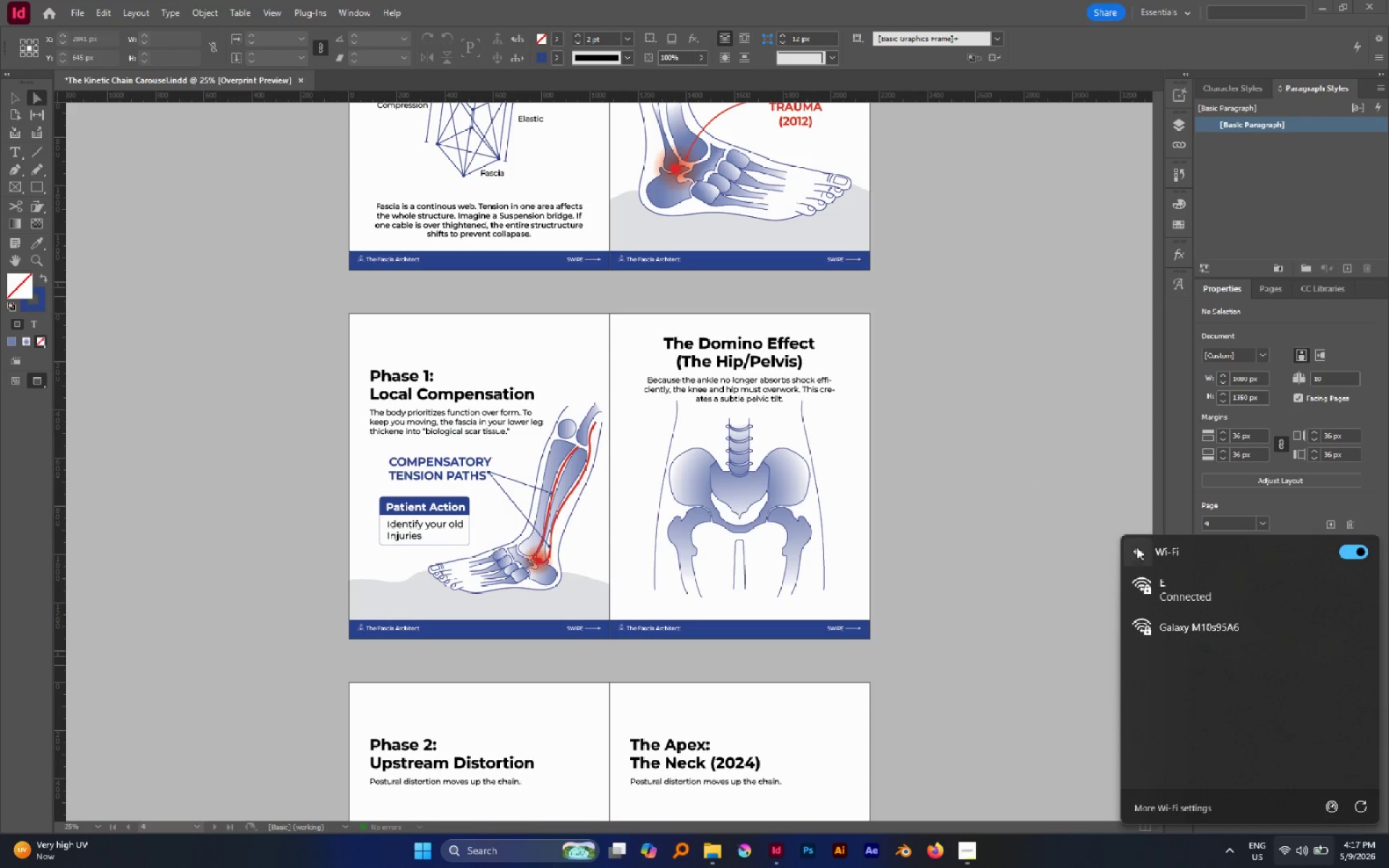 
double_click([1027, 535])
 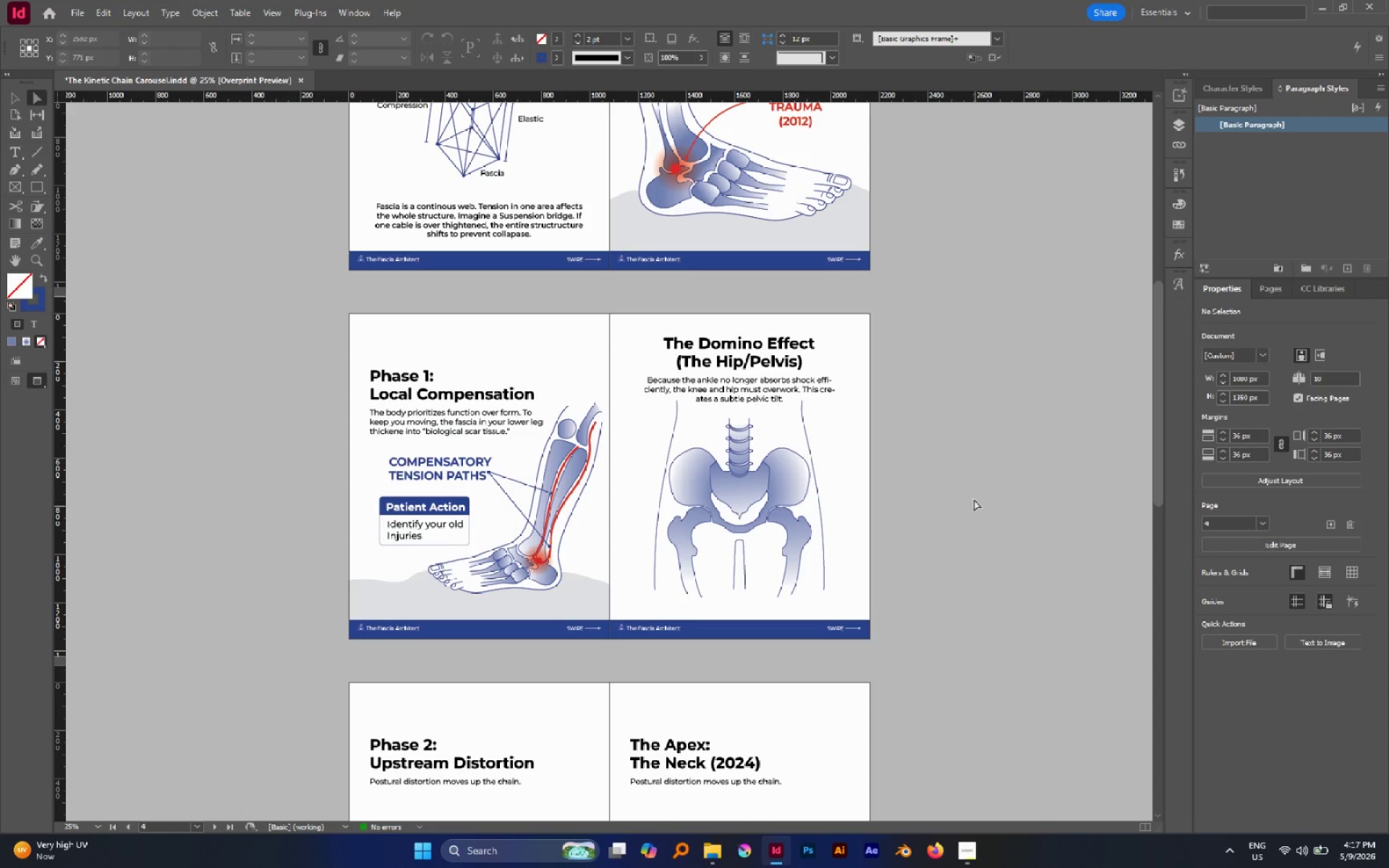 
scroll: coordinate [974, 499], scroll_direction: up, amount: 3.0
 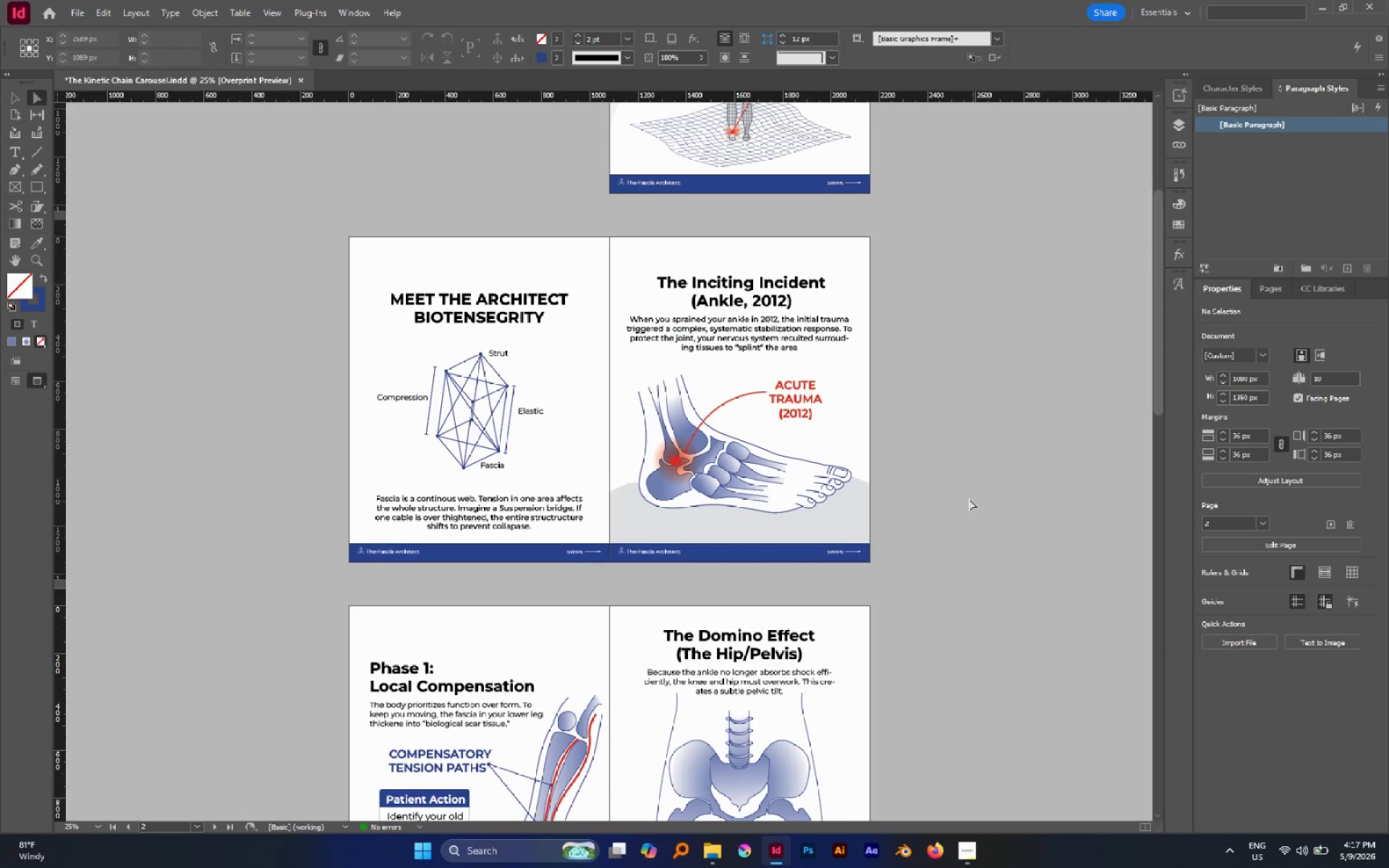 
hold_key(key=AltLeft, duration=0.59)
scroll: coordinate [967, 502], scroll_direction: down, amount: 1.0
 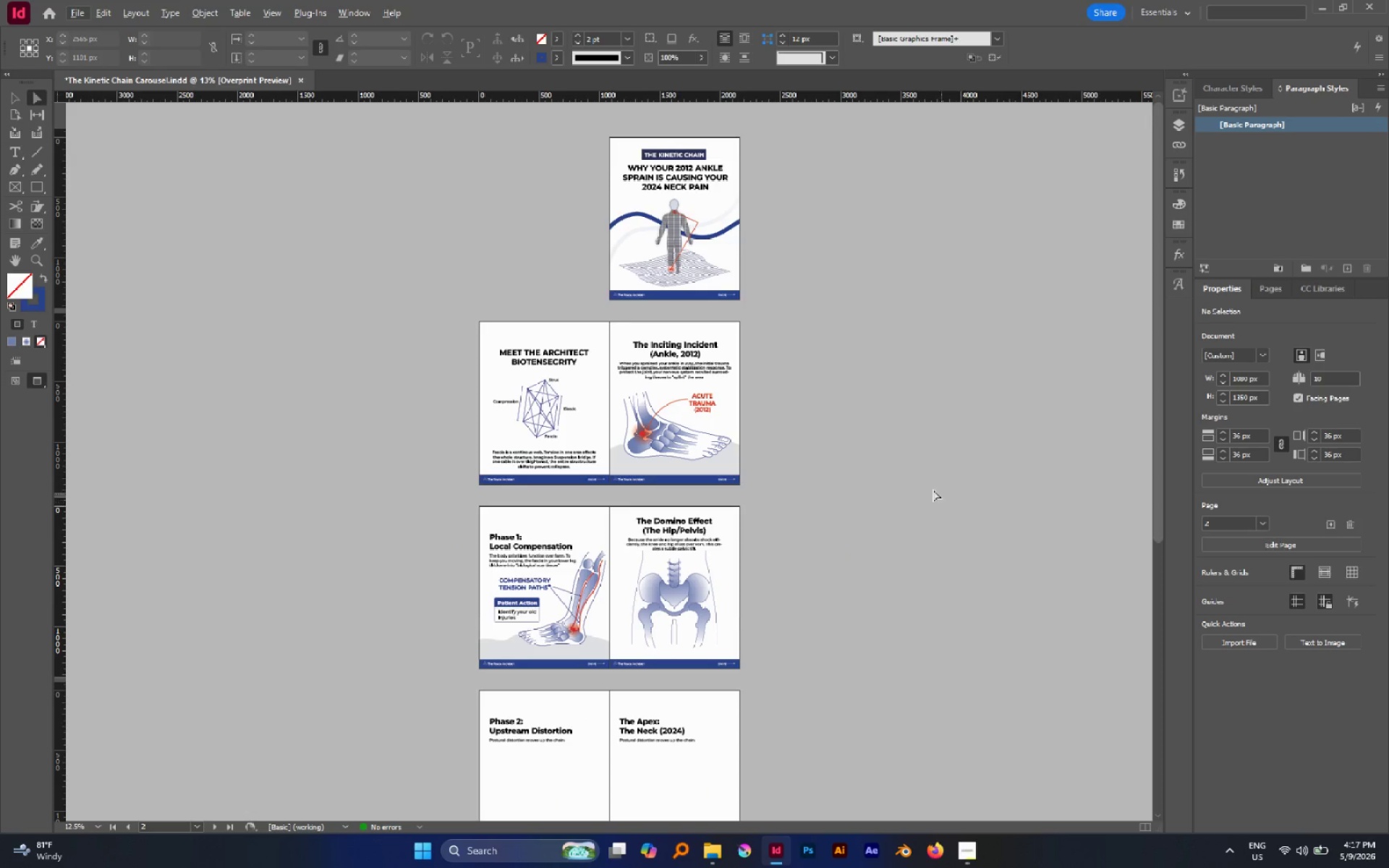 
hold_key(key=Space, duration=0.73)
 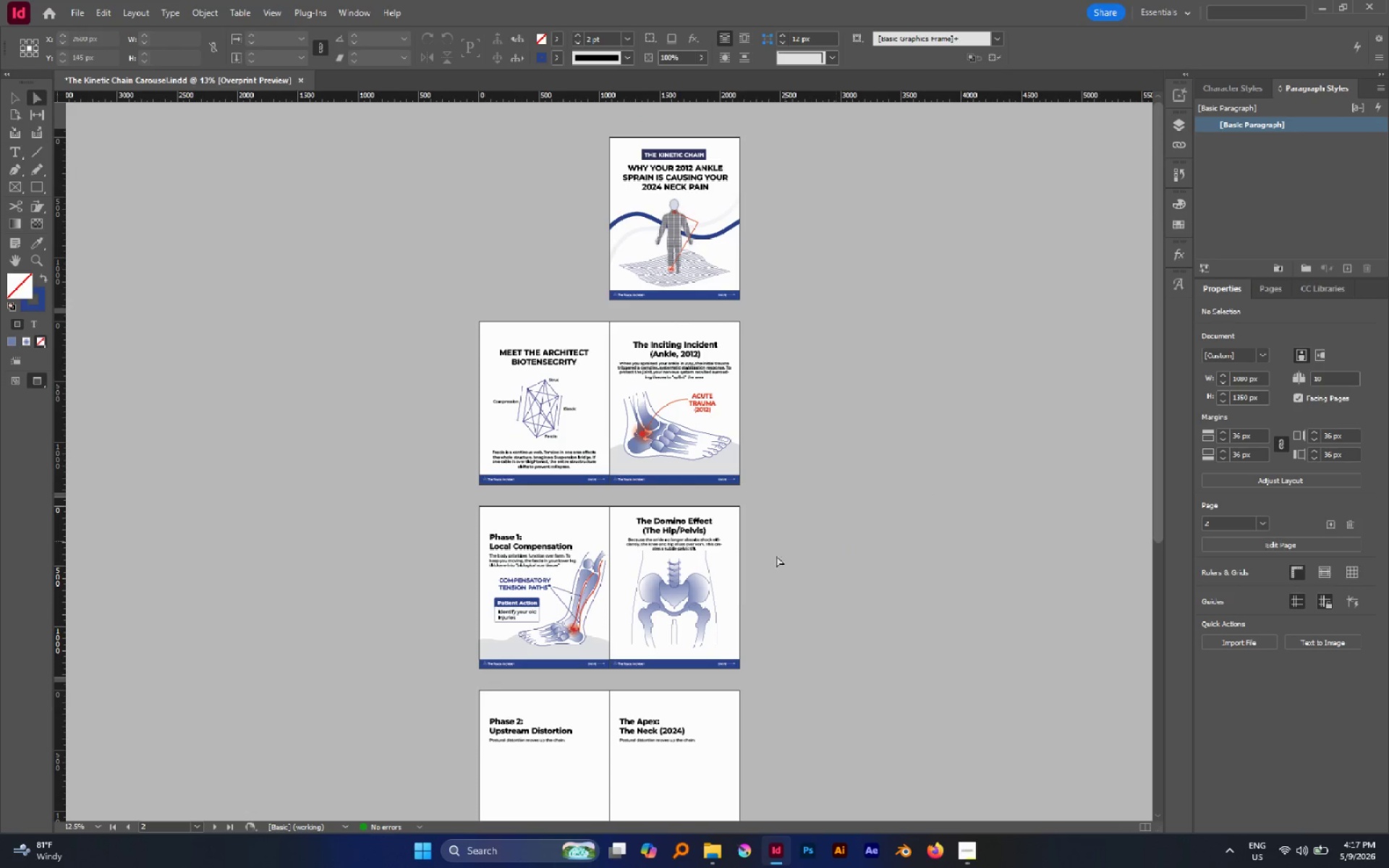 
scroll: coordinate [931, 489], scroll_direction: down, amount: 3.0
 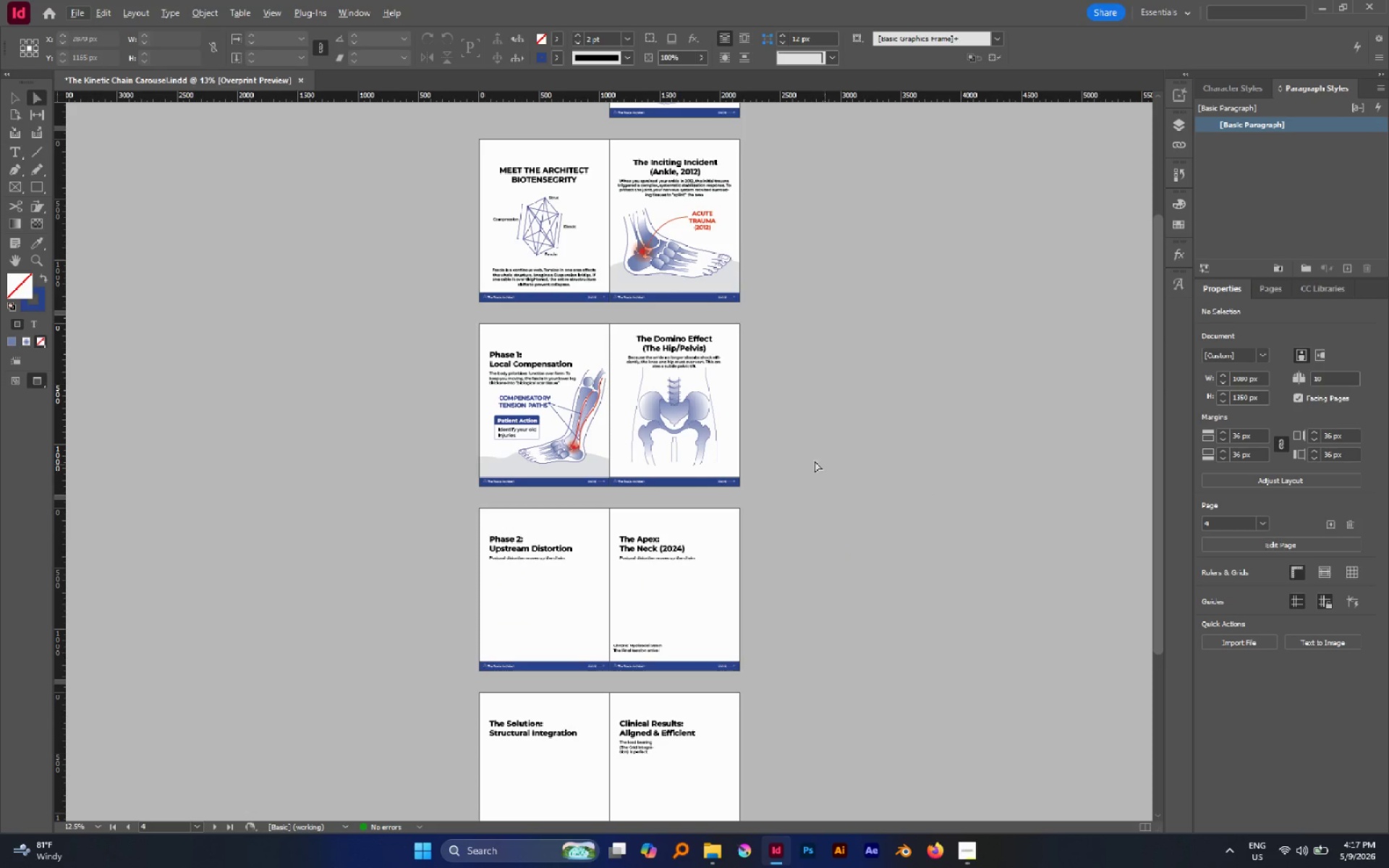 
left_click_drag(start_coordinate=[814, 460], to_coordinate=[987, 675])
 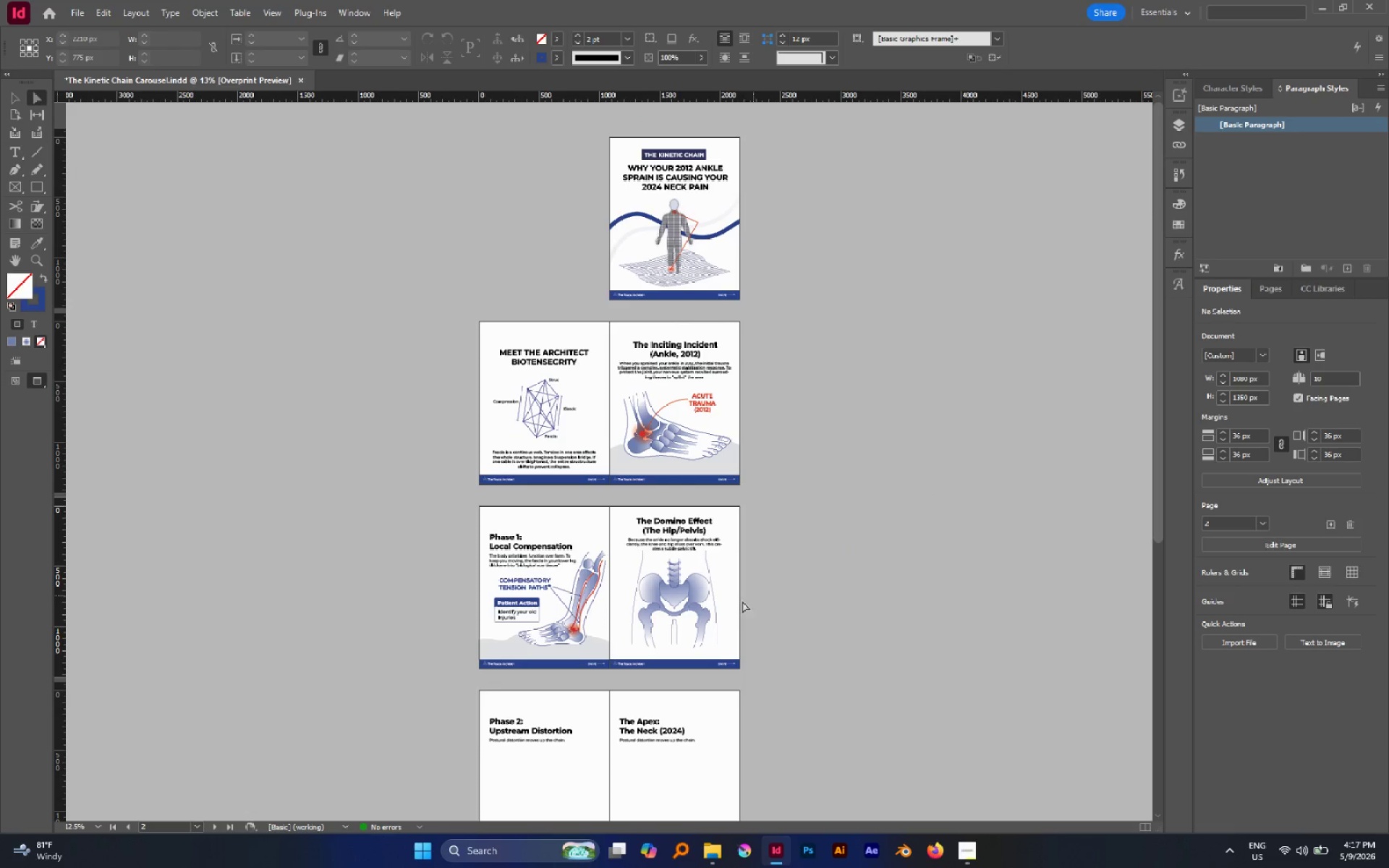 
hold_key(key=AltLeft, duration=0.64)
scroll: coordinate [685, 603], scroll_direction: none, amount: 0.0
 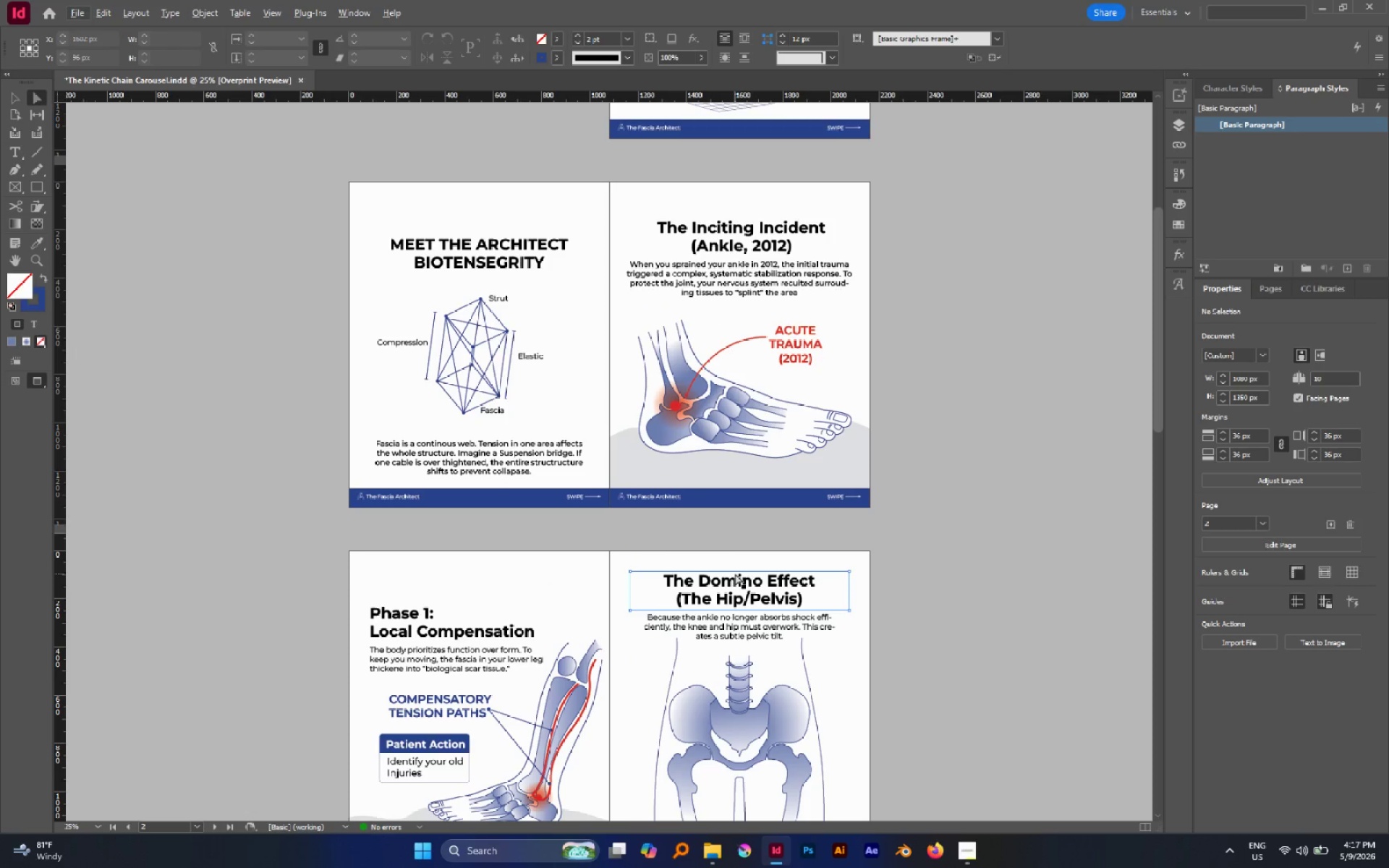 
wait(6.34)
 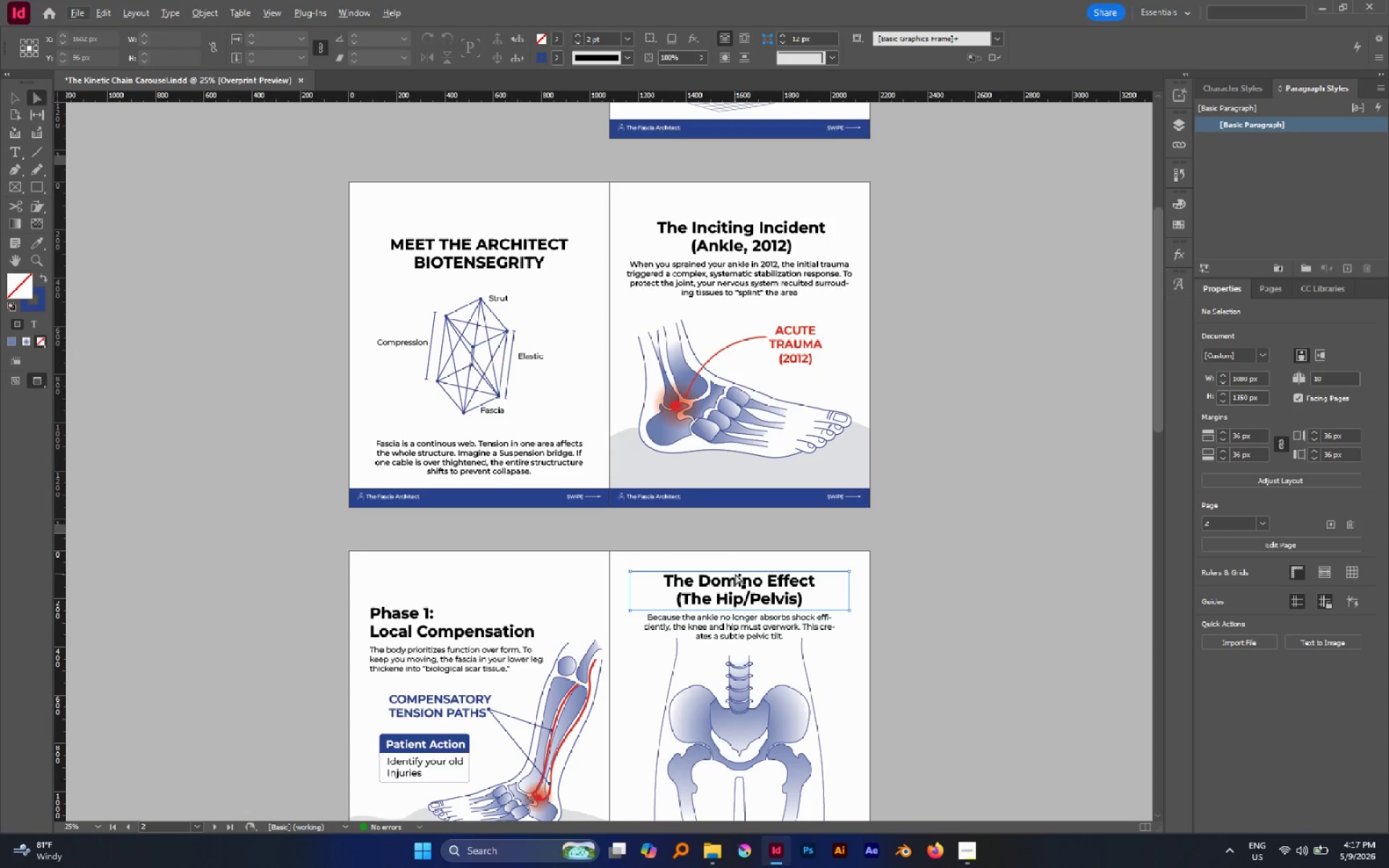 
left_click([971, 608])
 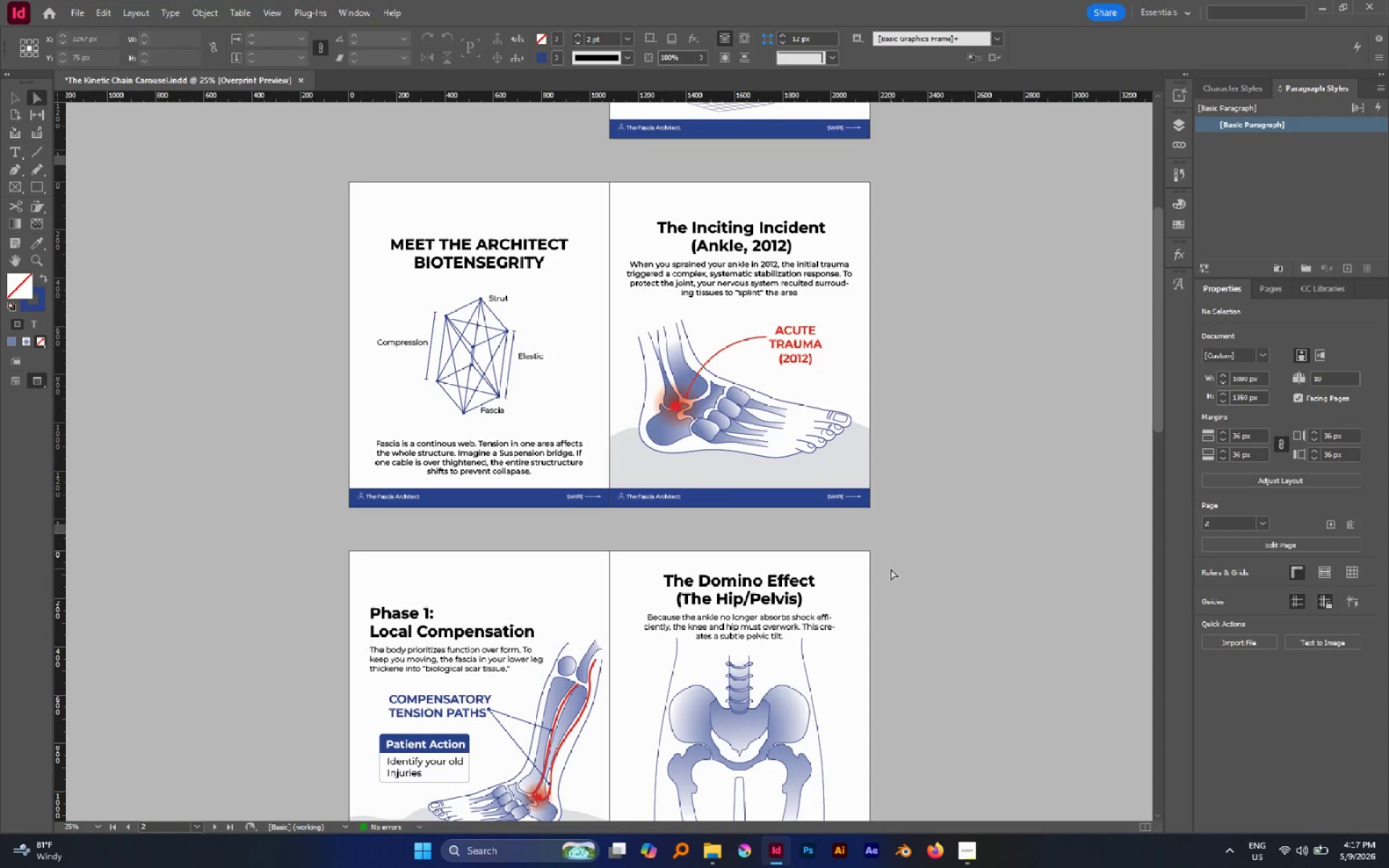 
wait(7.28)
 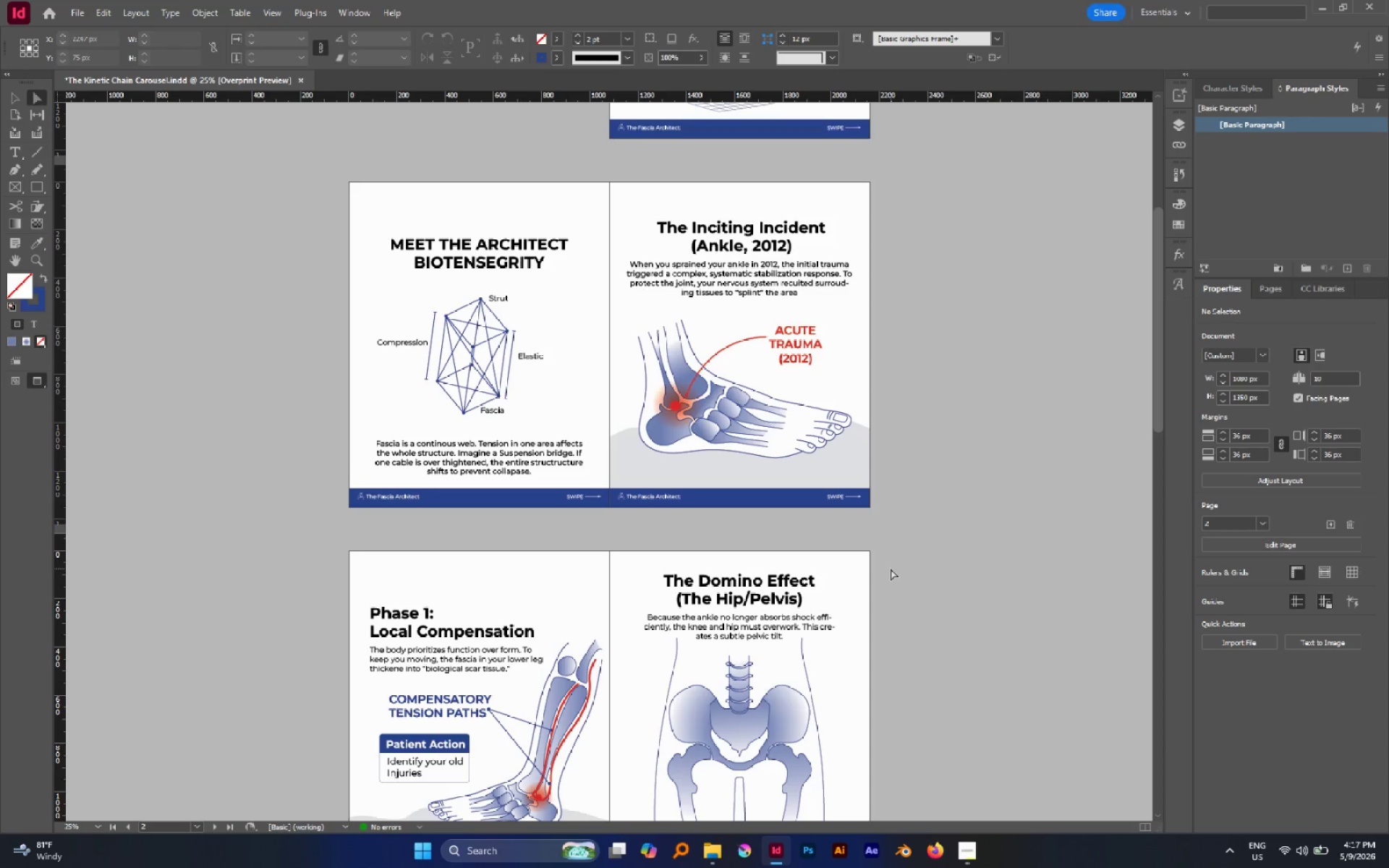 
scroll: coordinate [802, 599], scroll_direction: none, amount: 0.0
 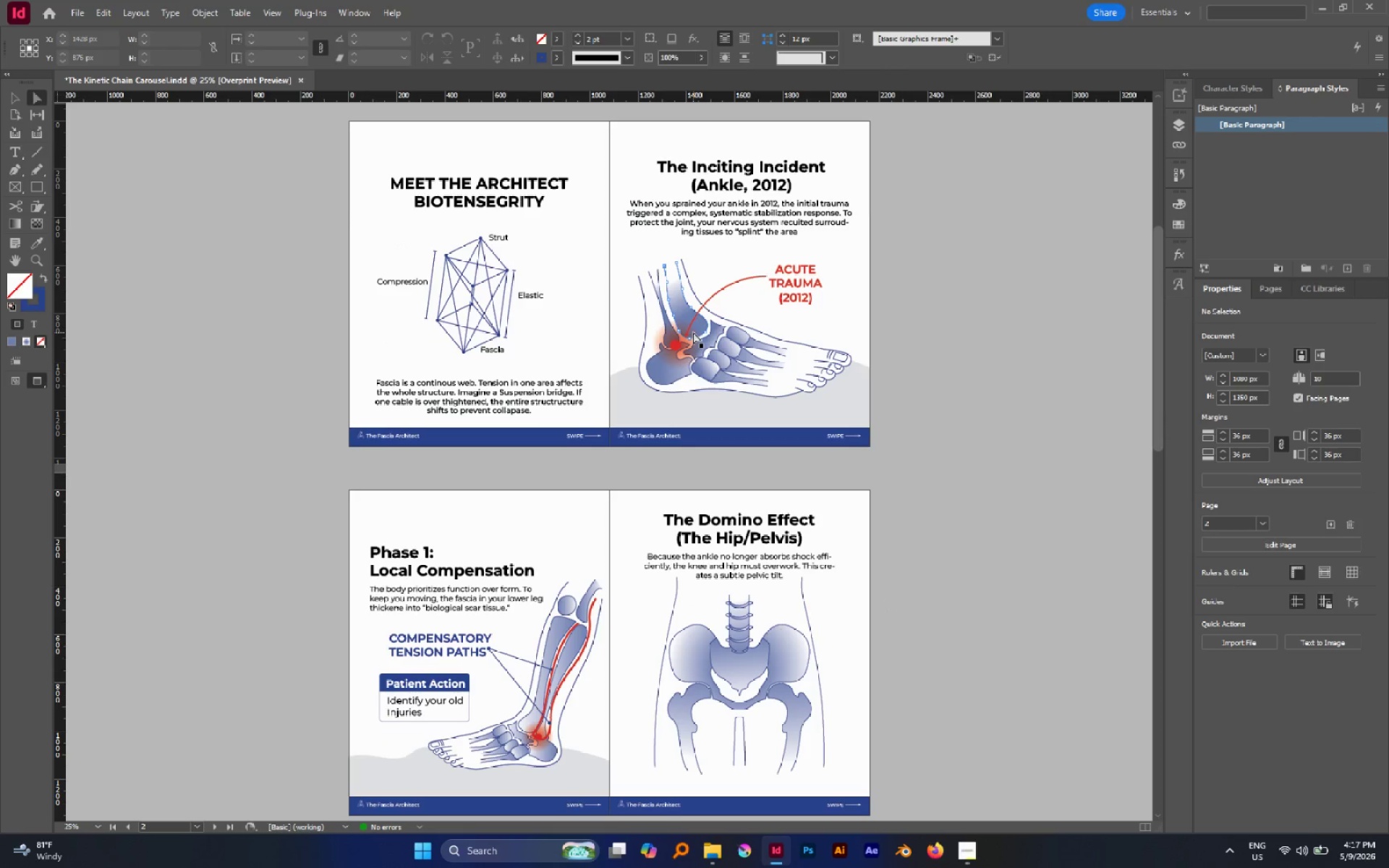 
key(V)
 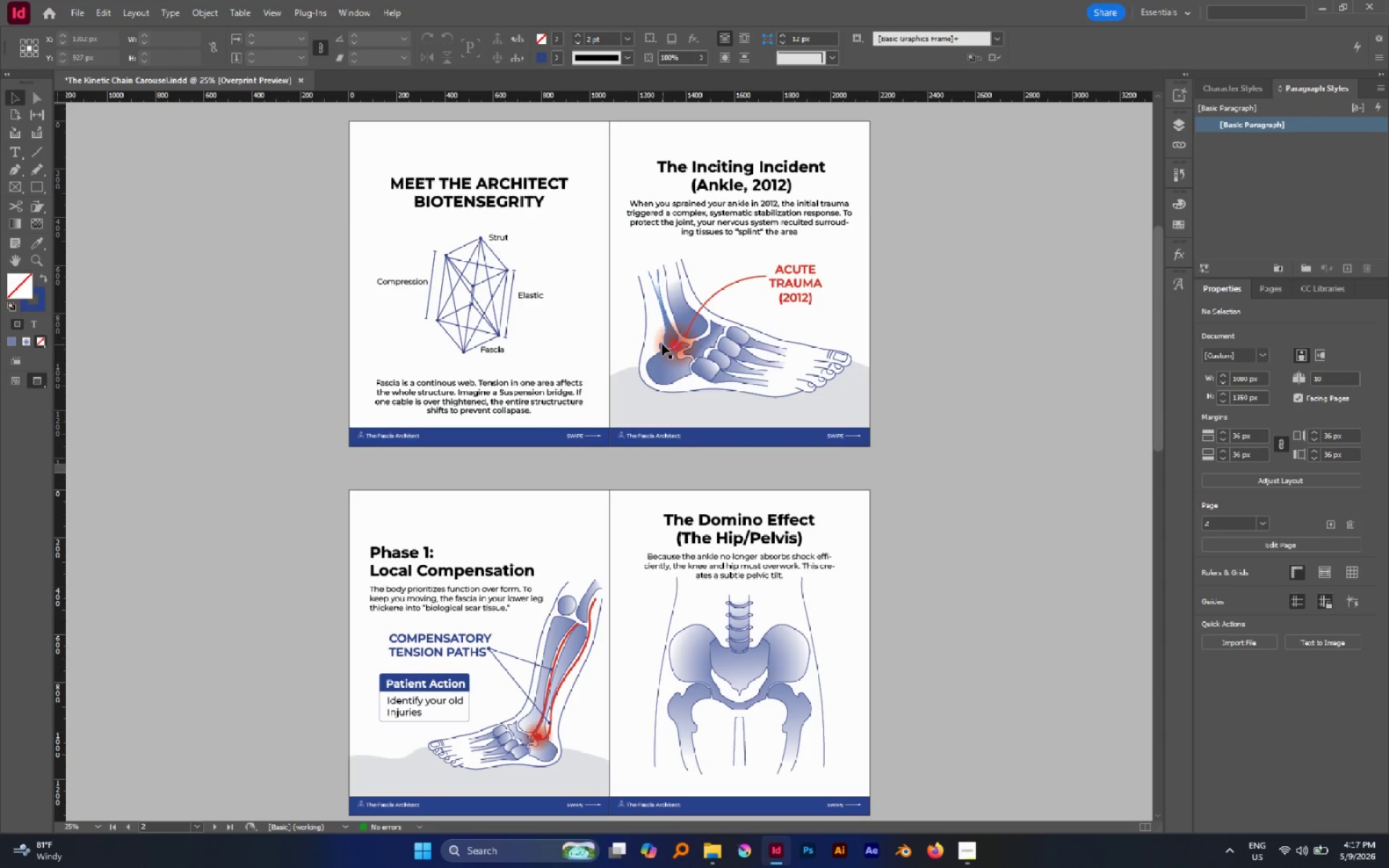 
left_click([662, 344])
 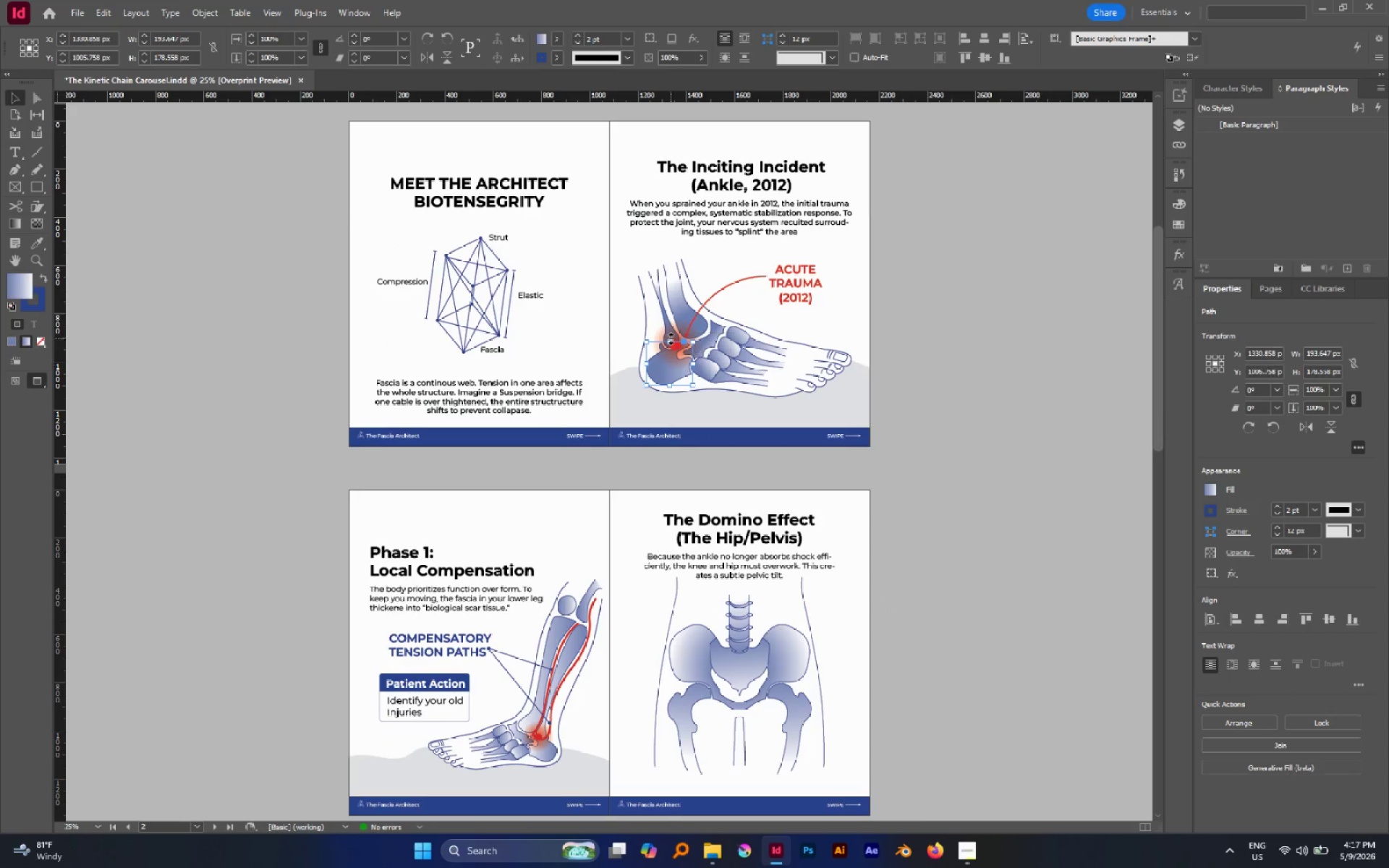 
left_click([620, 311])
 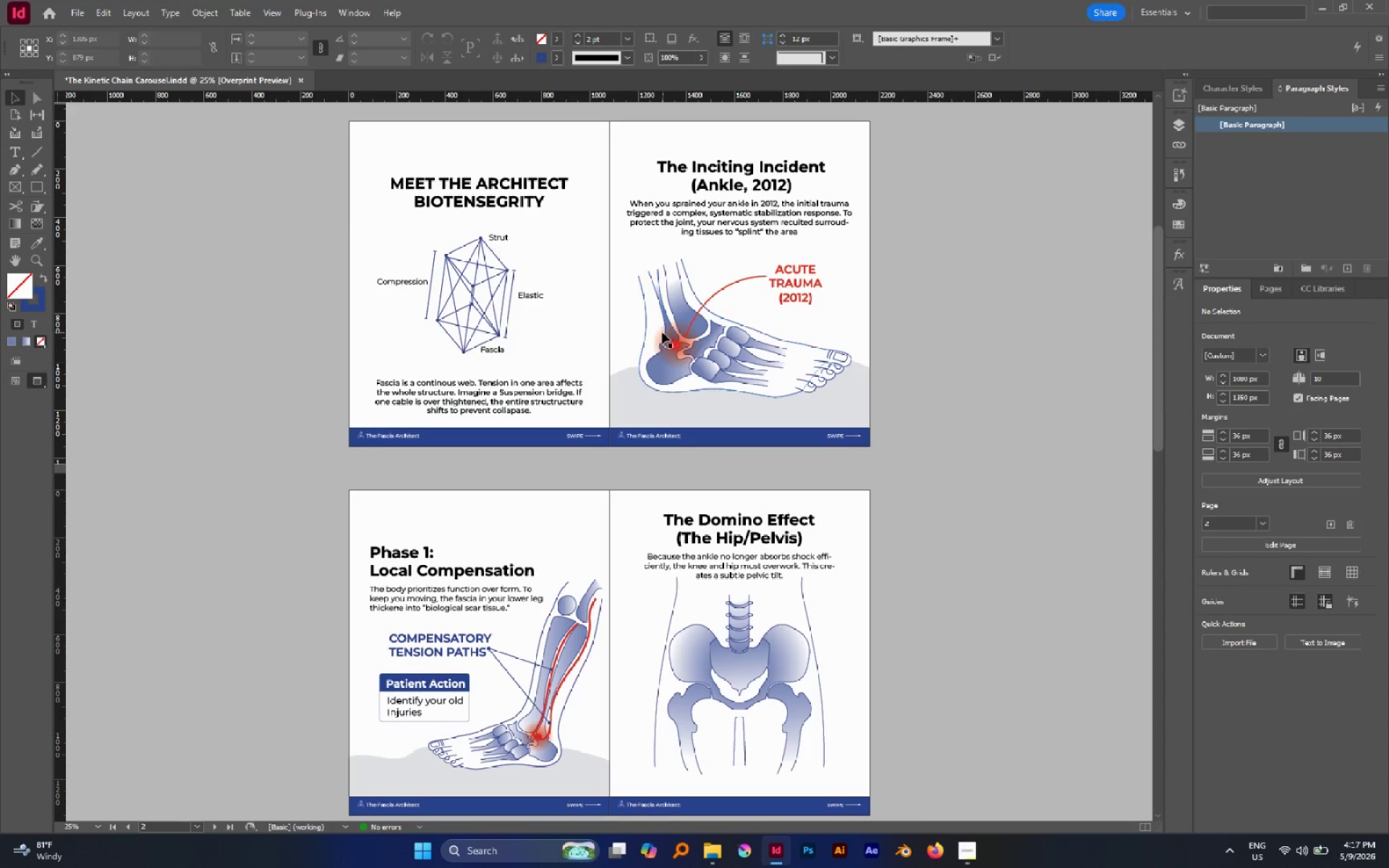 
left_click([660, 332])
 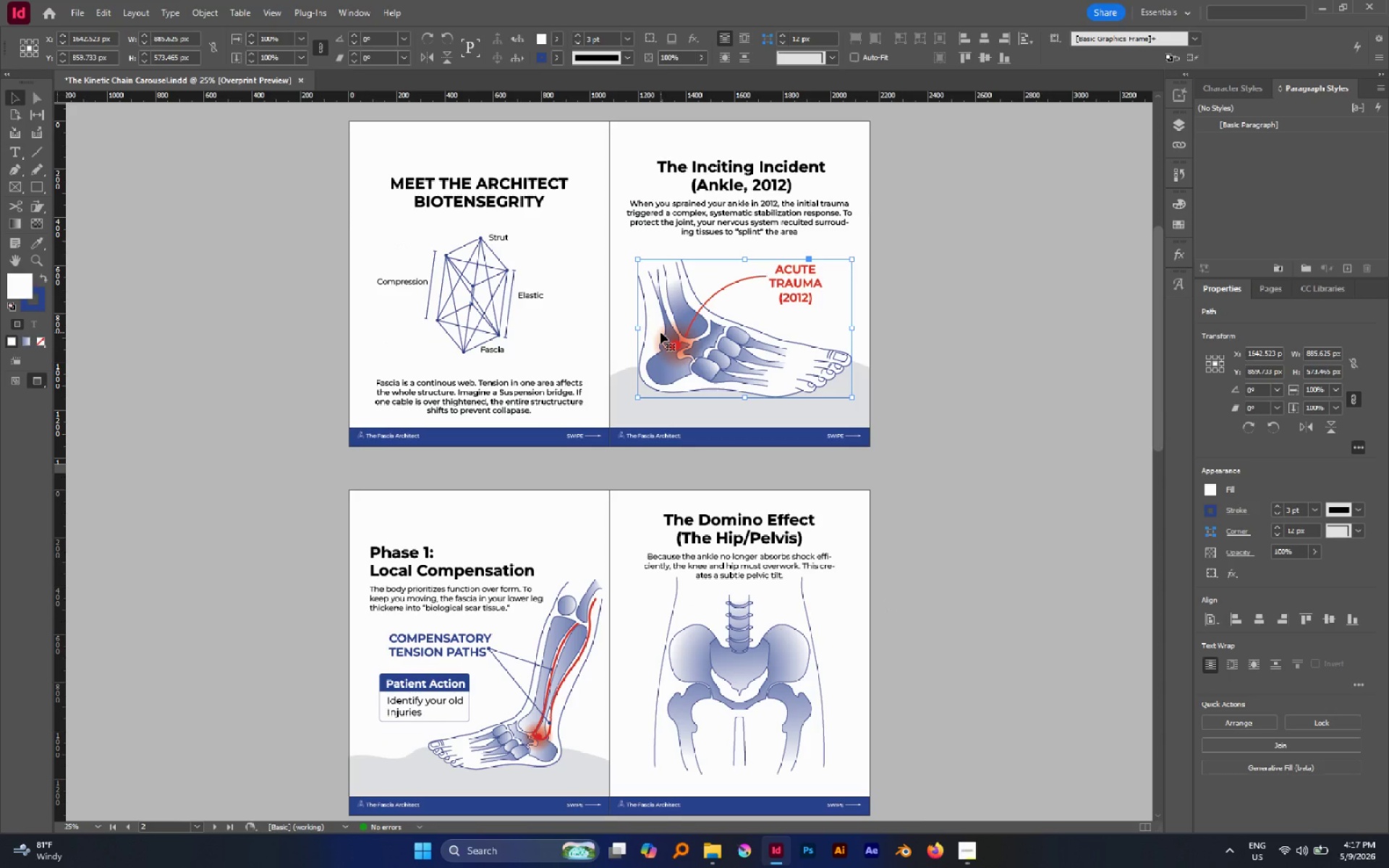 
key(Alt+Control+Shift+AltLeft)
 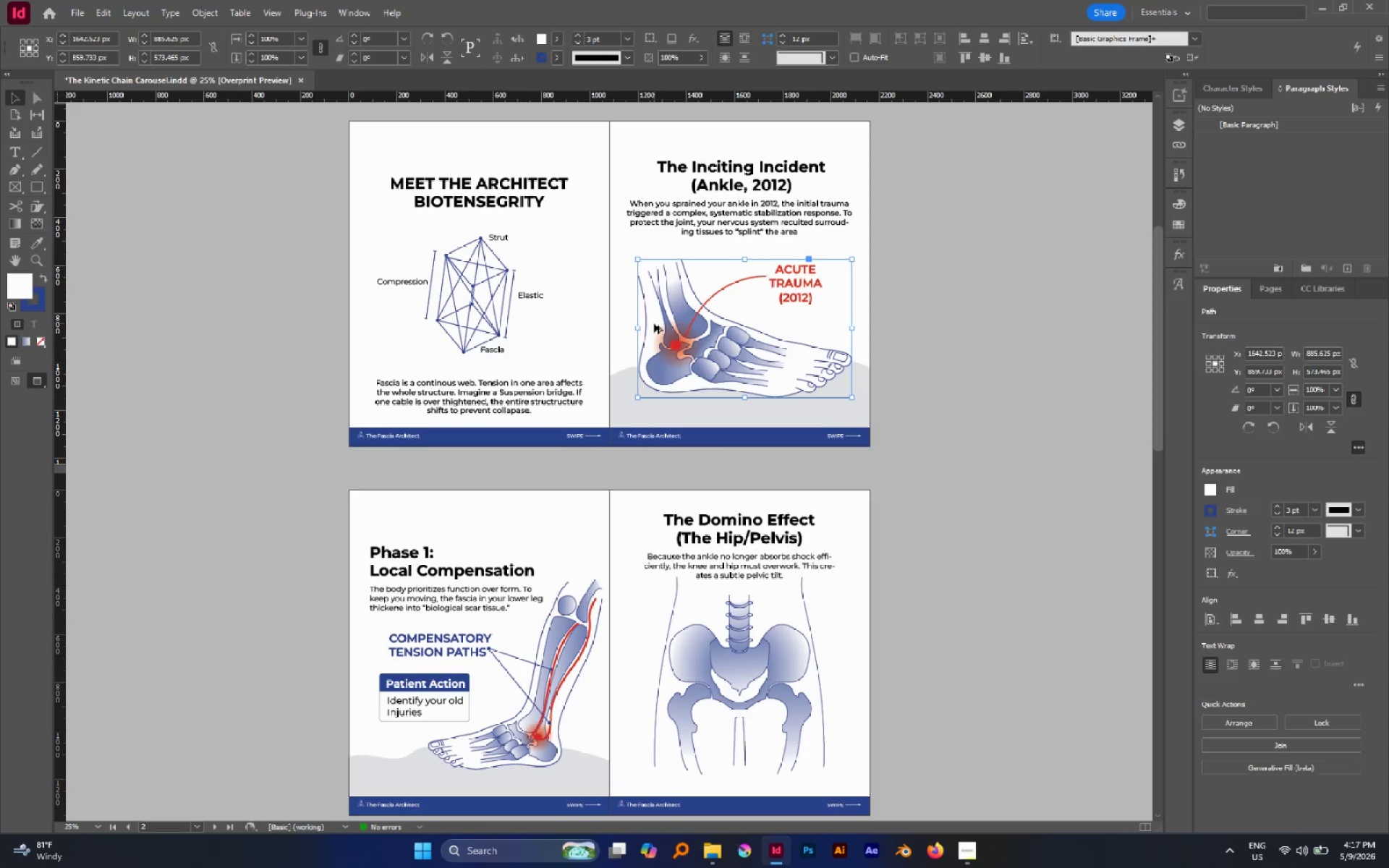 
key(Alt+Control+Shift+L)
 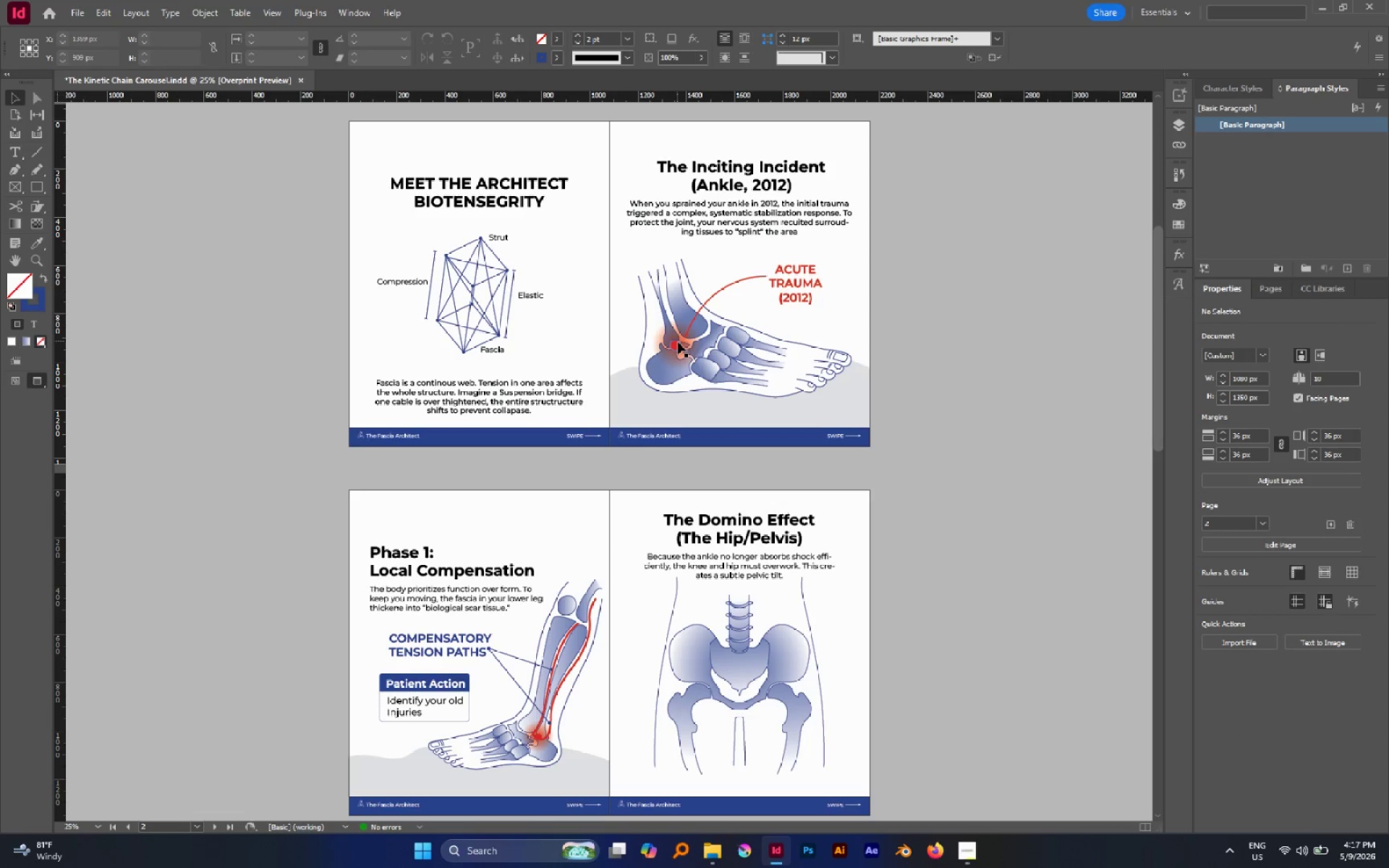 
left_click([677, 342])
 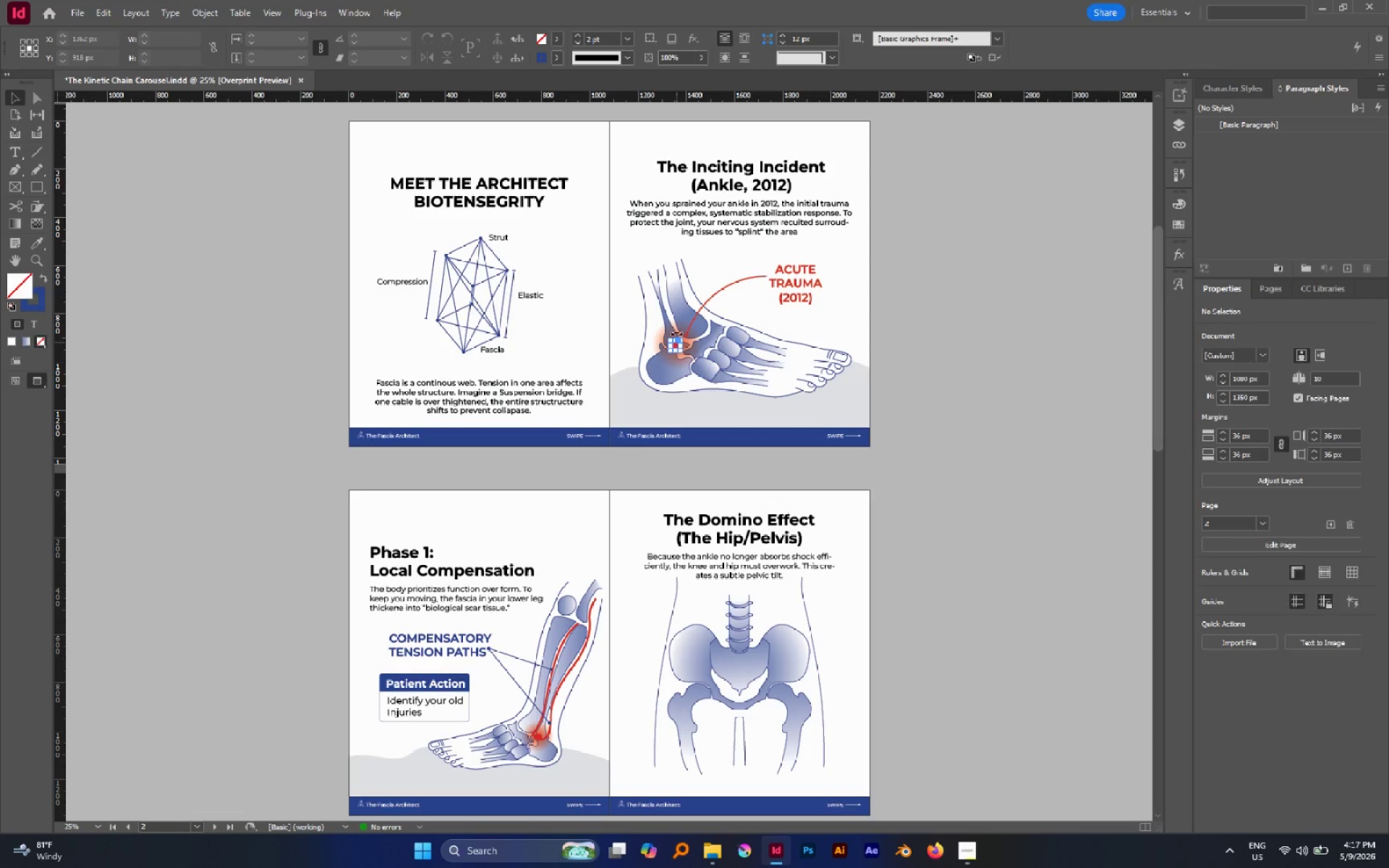 
hold_key(key=ShiftLeft, duration=1.61)
left_click([674, 323])
 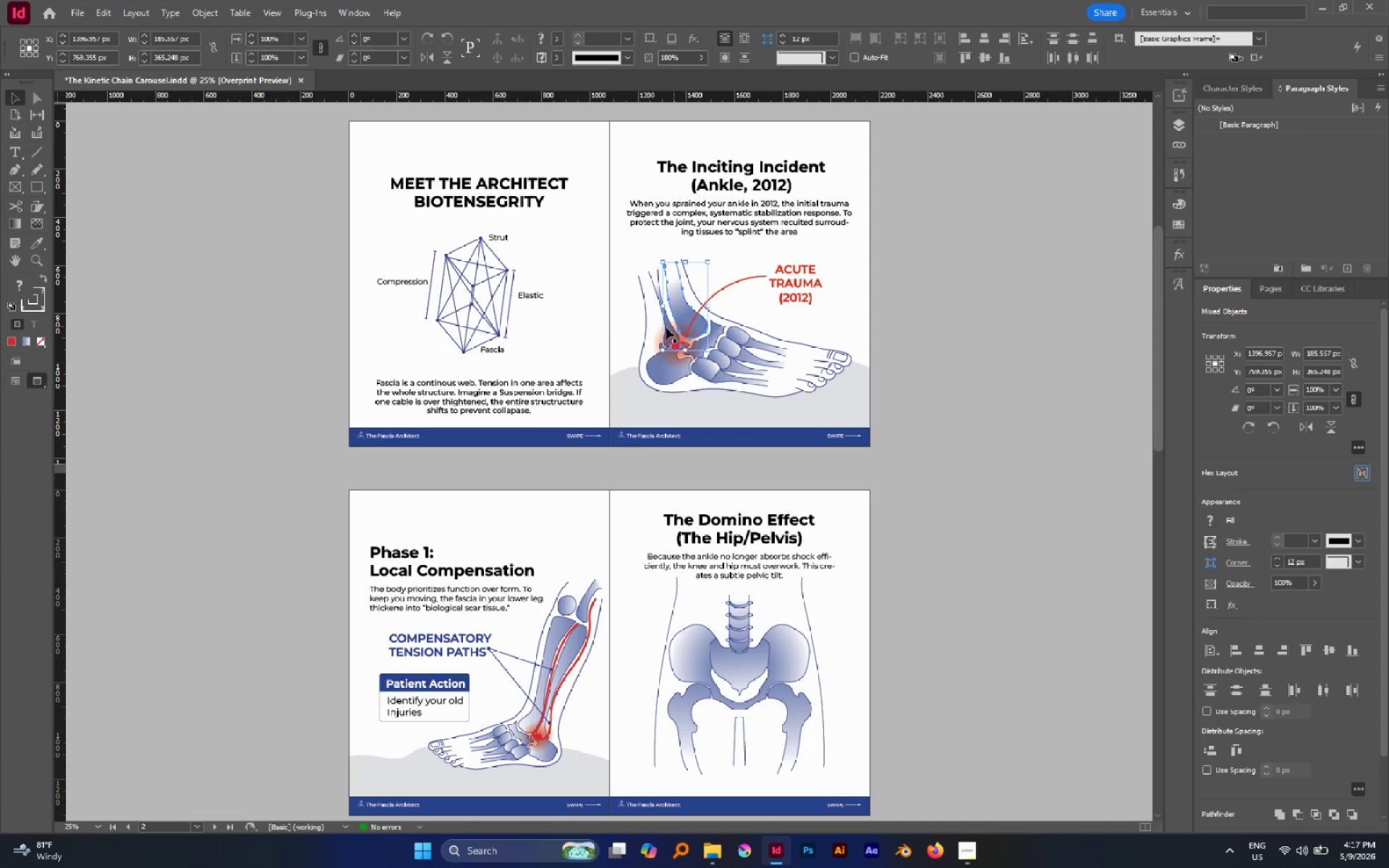 
left_click([616, 323])
 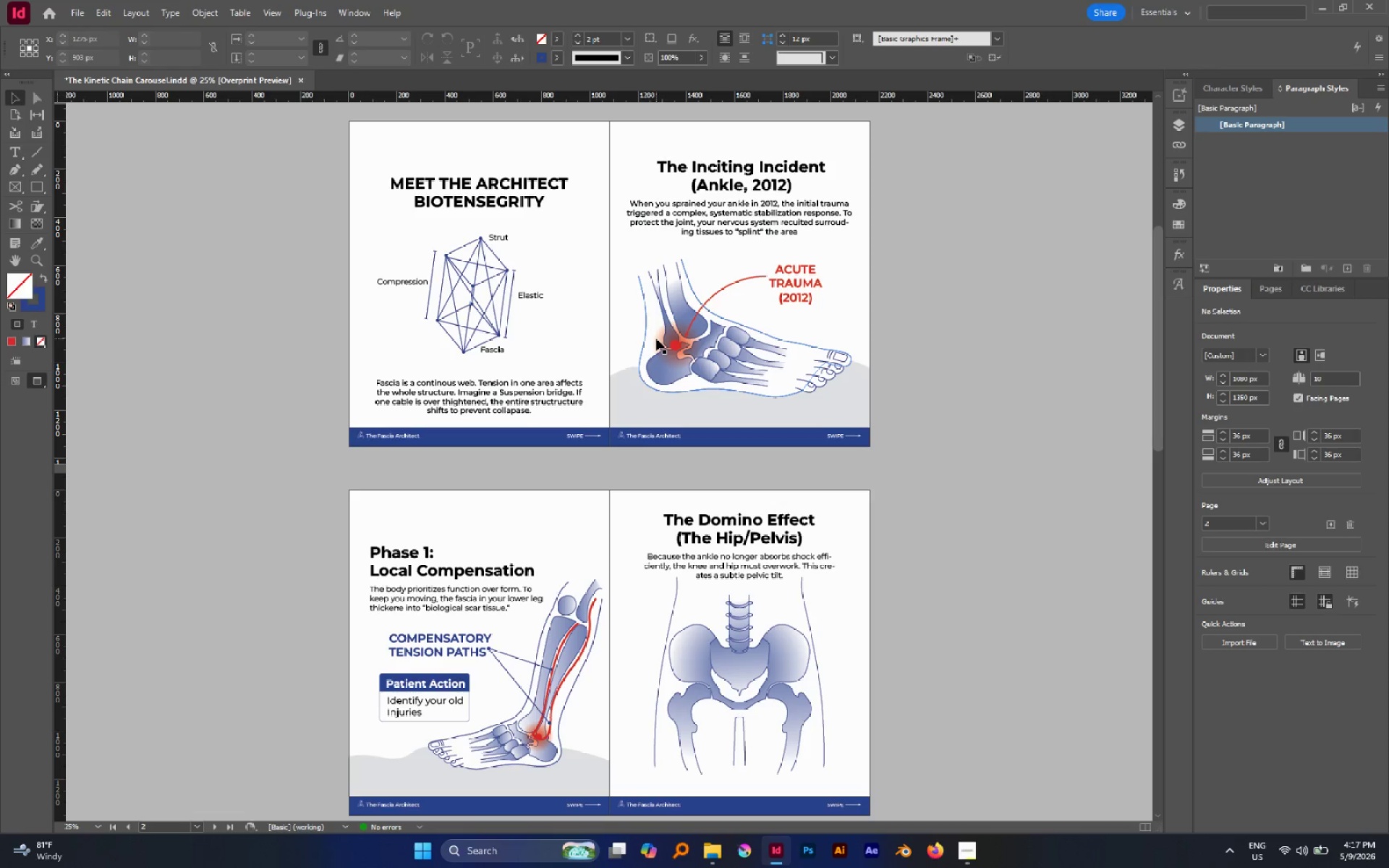 
left_click_drag(start_coordinate=[656, 339], to_coordinate=[623, 345])
 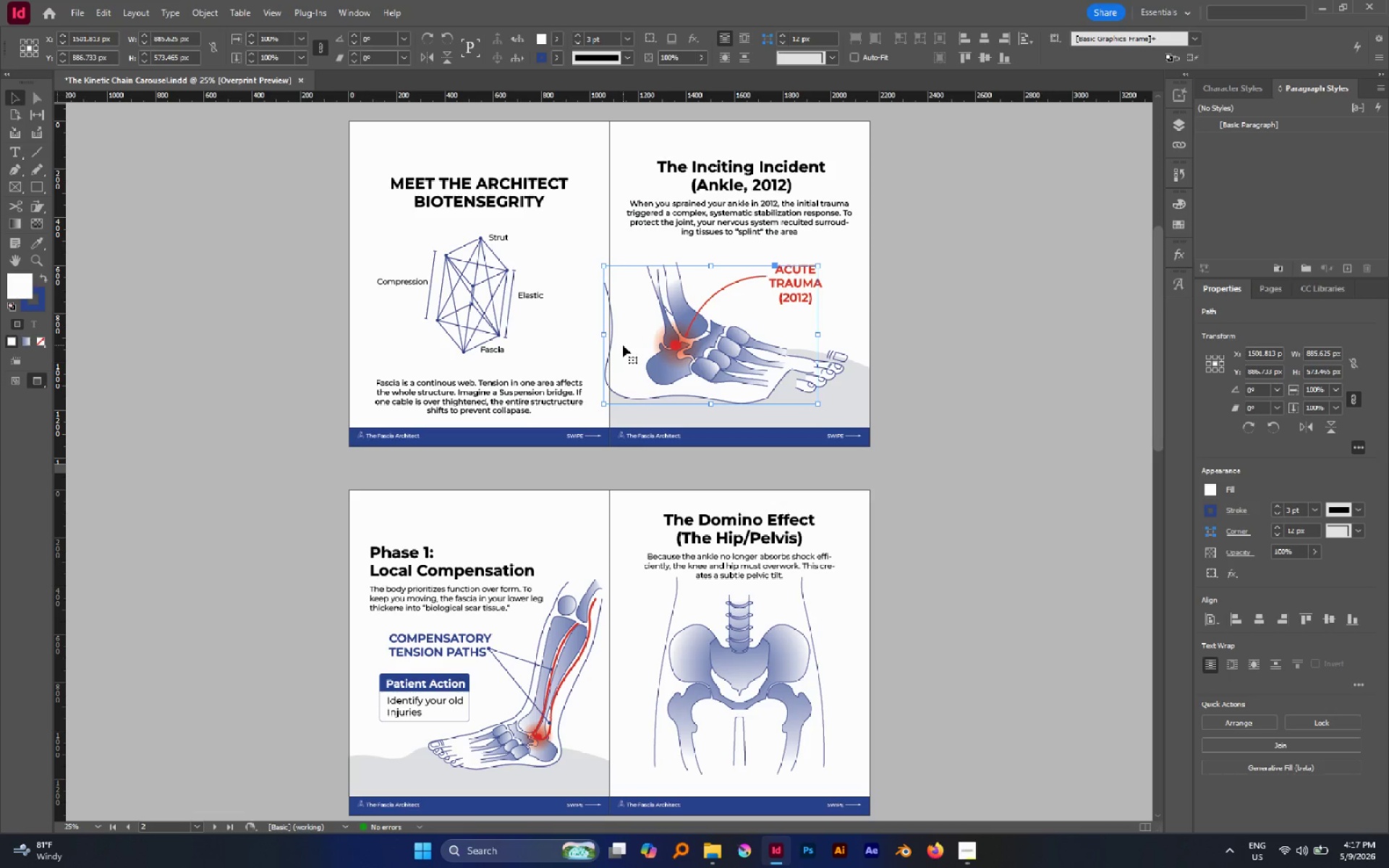 
key(Control+Z)
 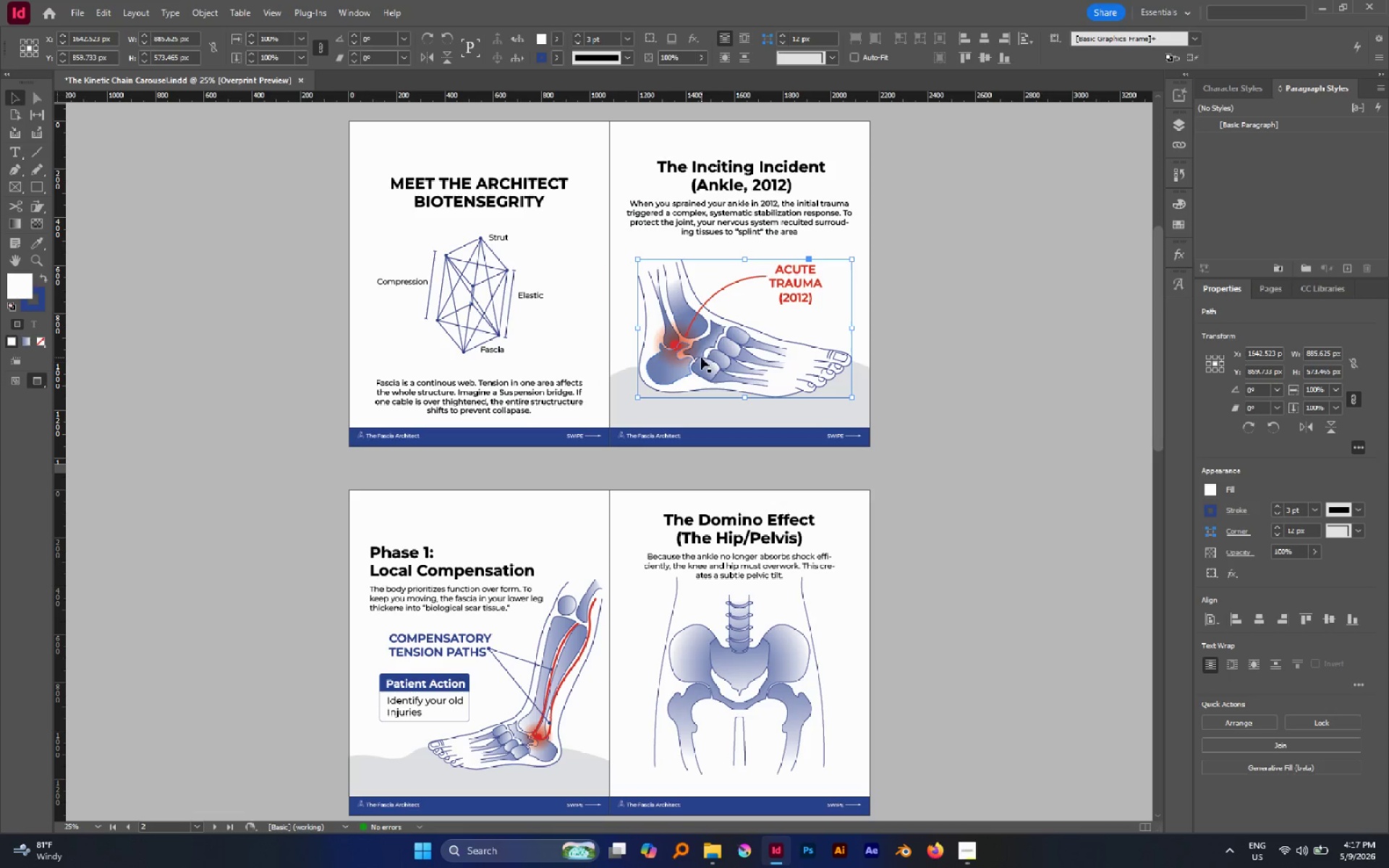 
hold_key(key=AltLeft, duration=0.98)
scroll: coordinate [663, 341], scroll_direction: up, amount: 3.0
 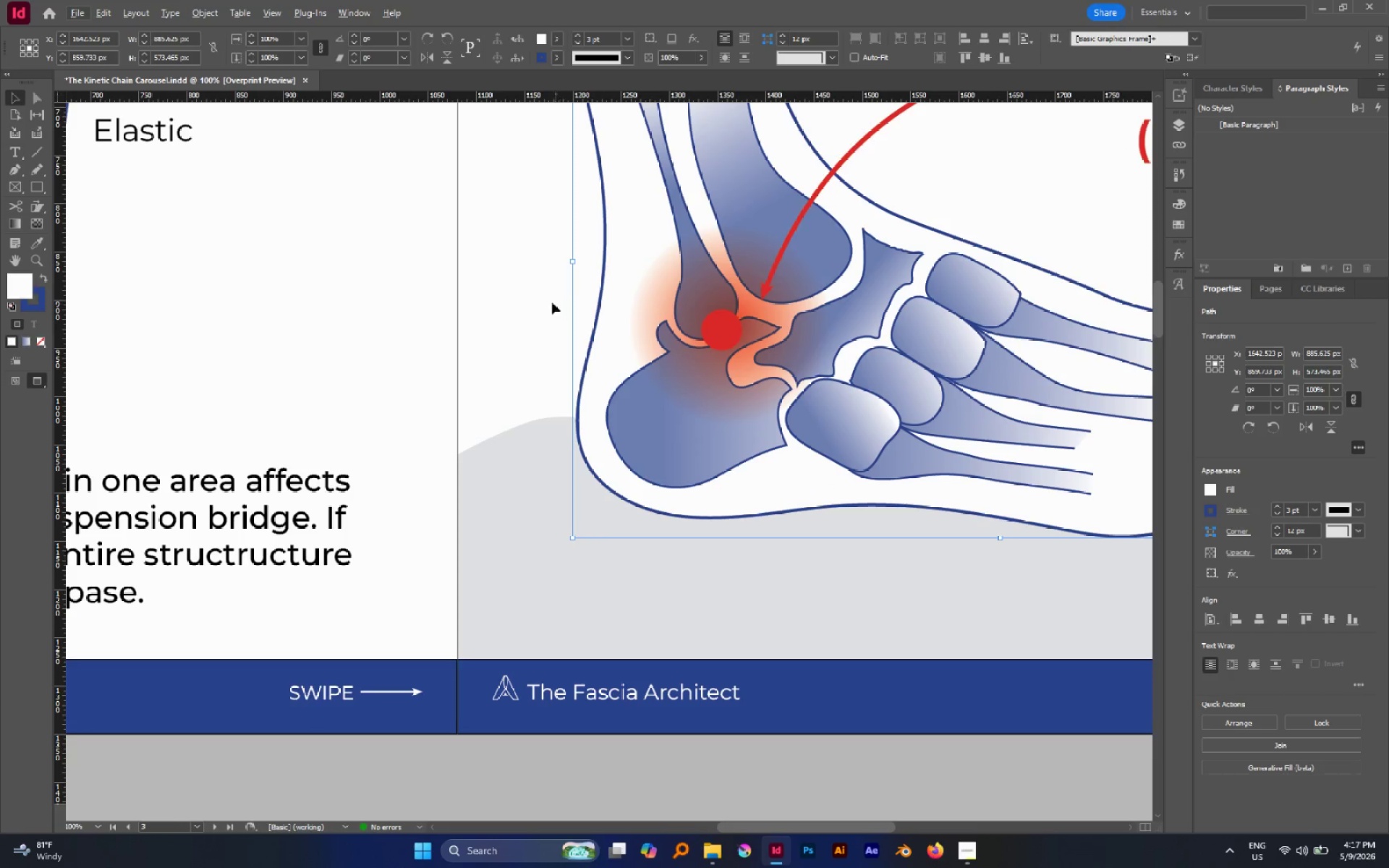 
left_click([548, 301])
 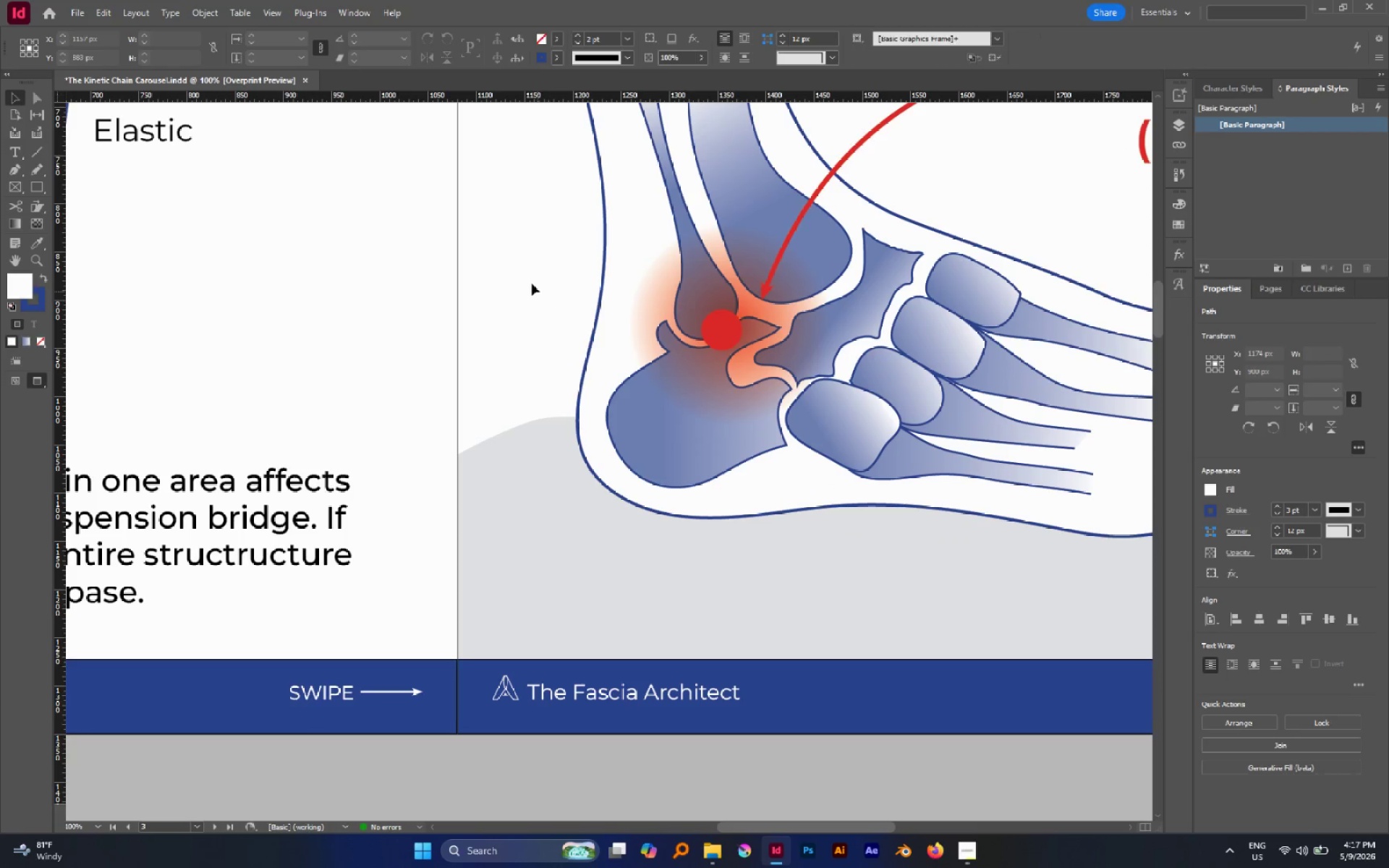 
left_click_drag(start_coordinate=[532, 284], to_coordinate=[578, 334])
 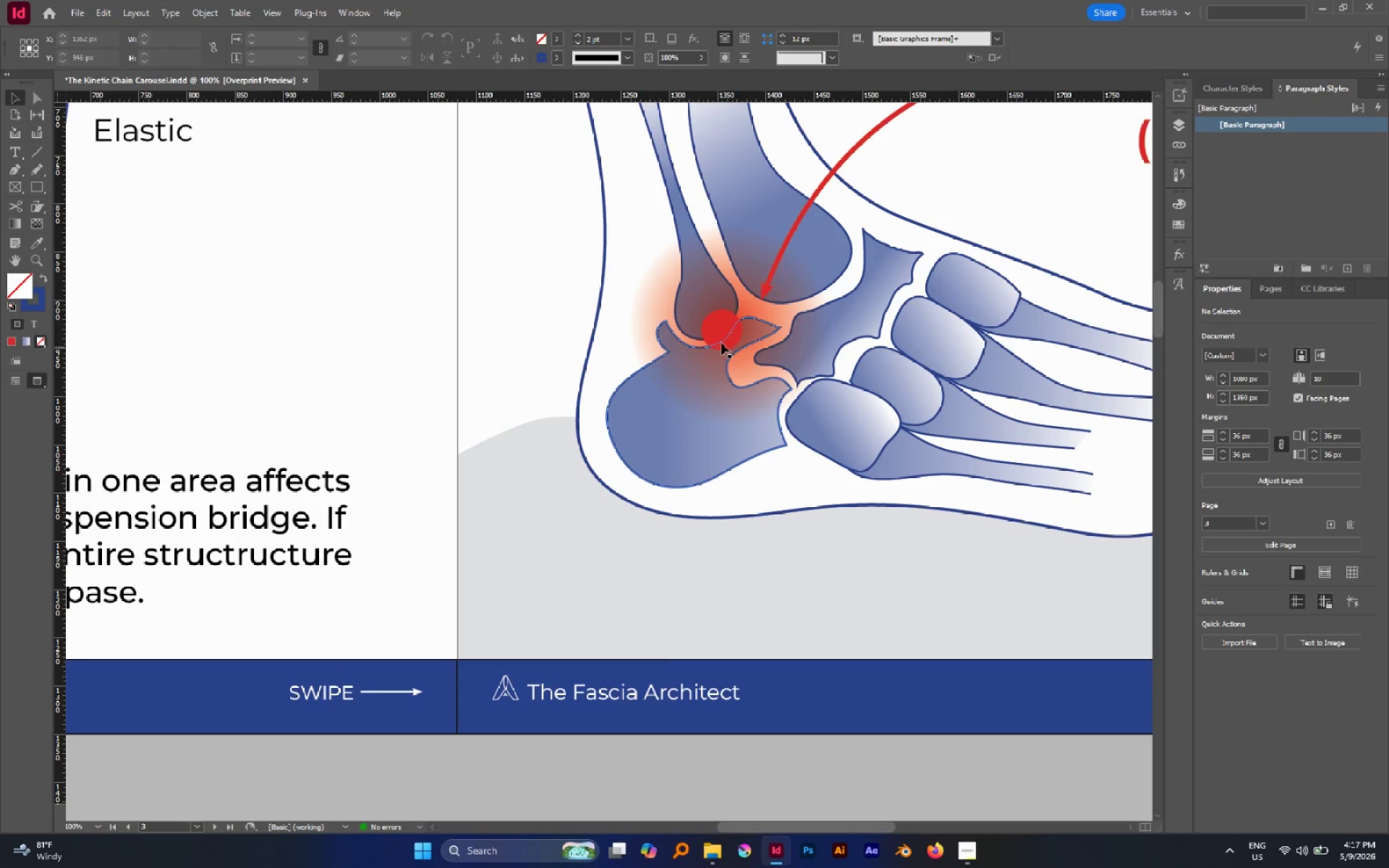 
left_click([721, 333])
 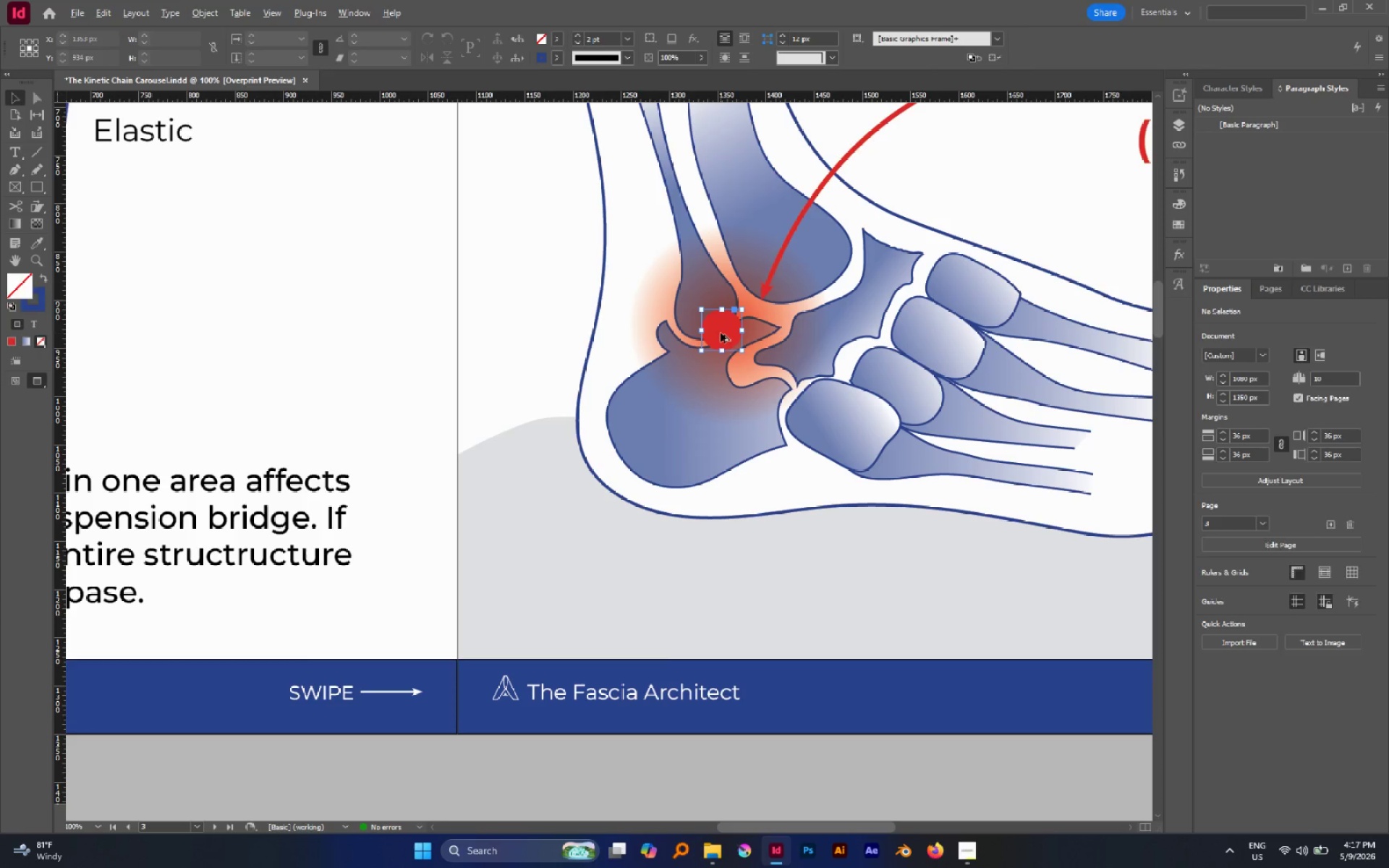 
hold_key(key=AltLeft, duration=1.78)
scroll: coordinate [721, 333], scroll_direction: none, amount: 0.0
 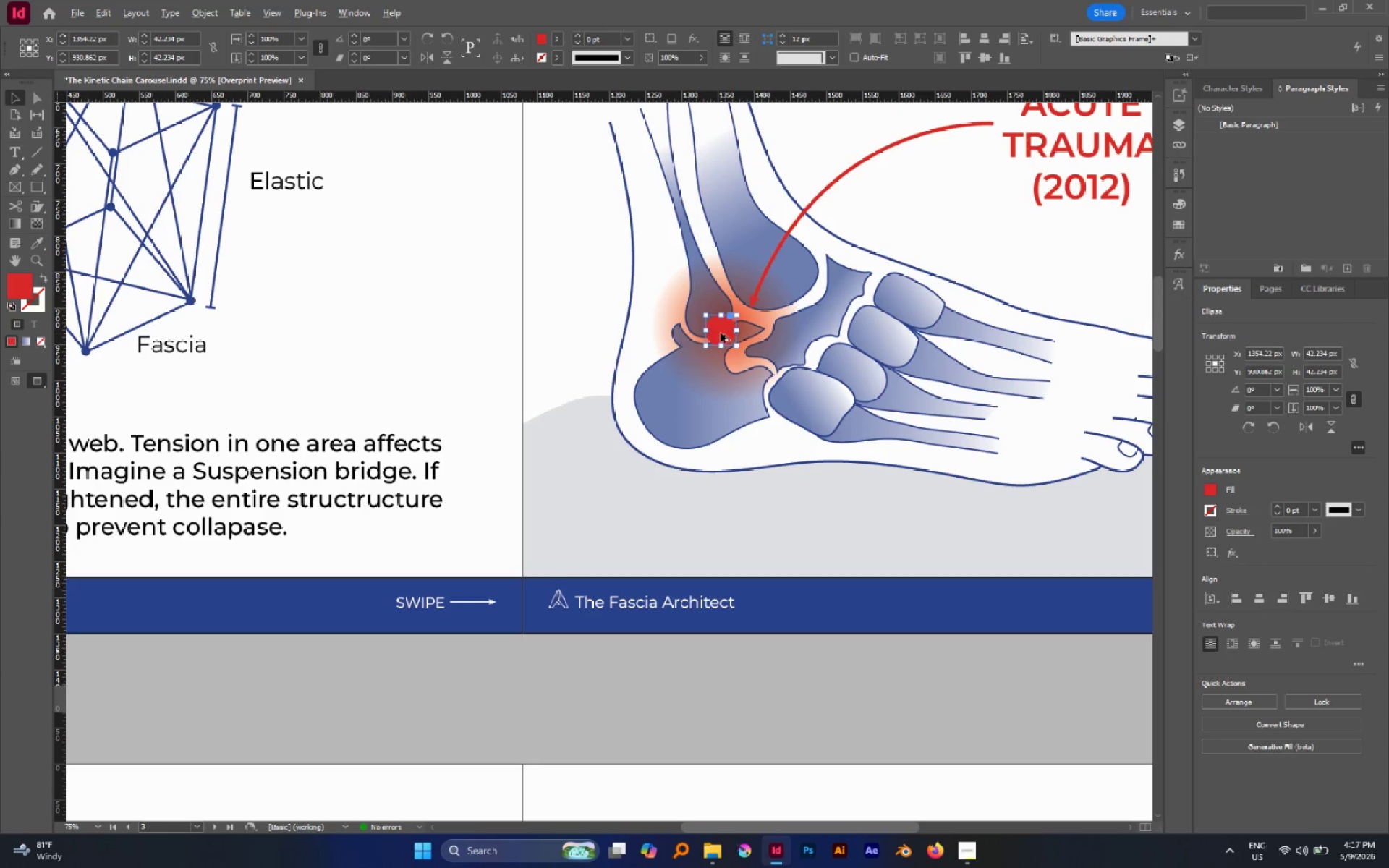 
scroll: coordinate [721, 332], scroll_direction: down, amount: 3.0
 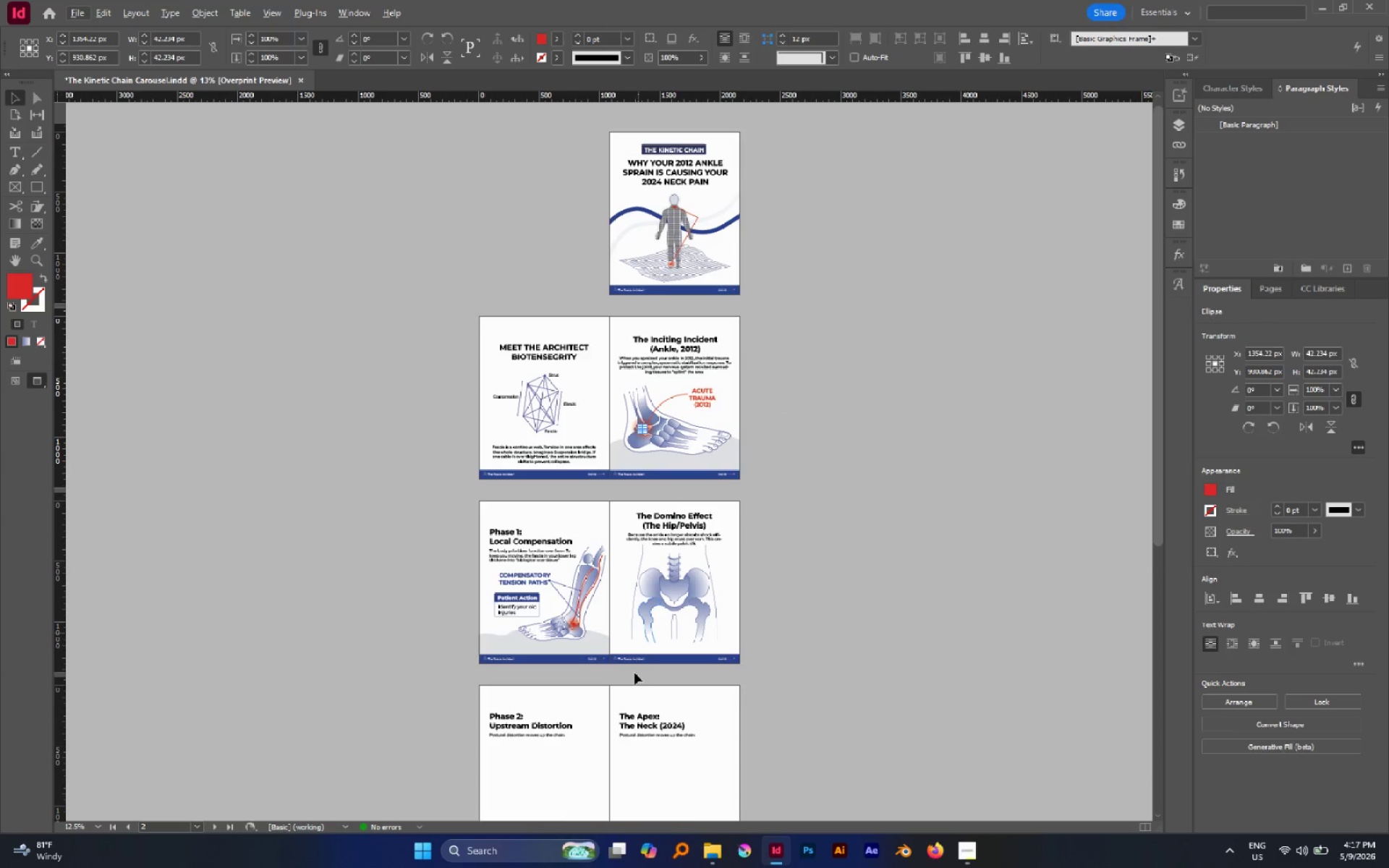 
hold_key(key=AltLeft, duration=0.67)
scroll: coordinate [709, 655], scroll_direction: none, amount: 0.0
 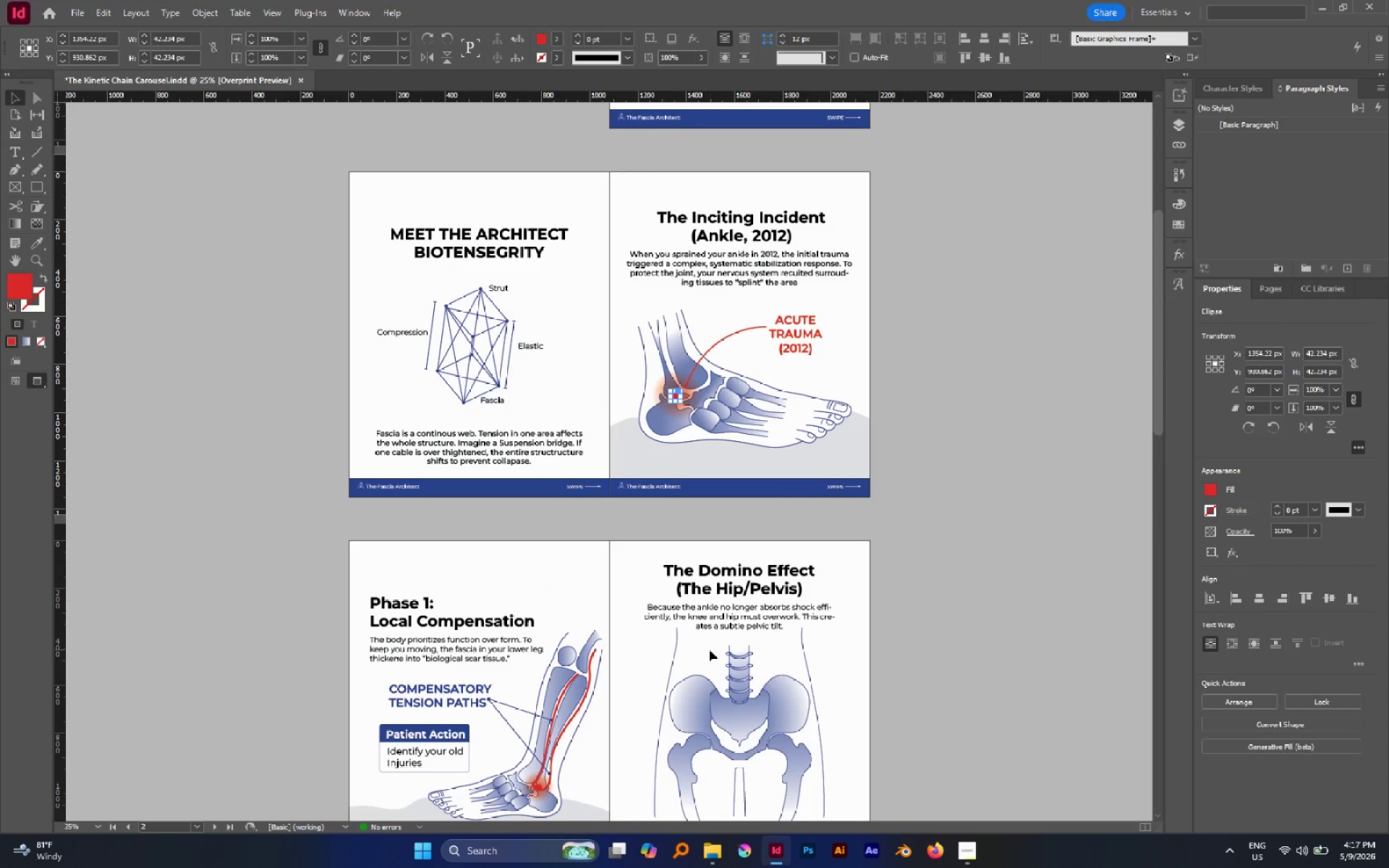 
scroll: coordinate [709, 650], scroll_direction: down, amount: 1.0
 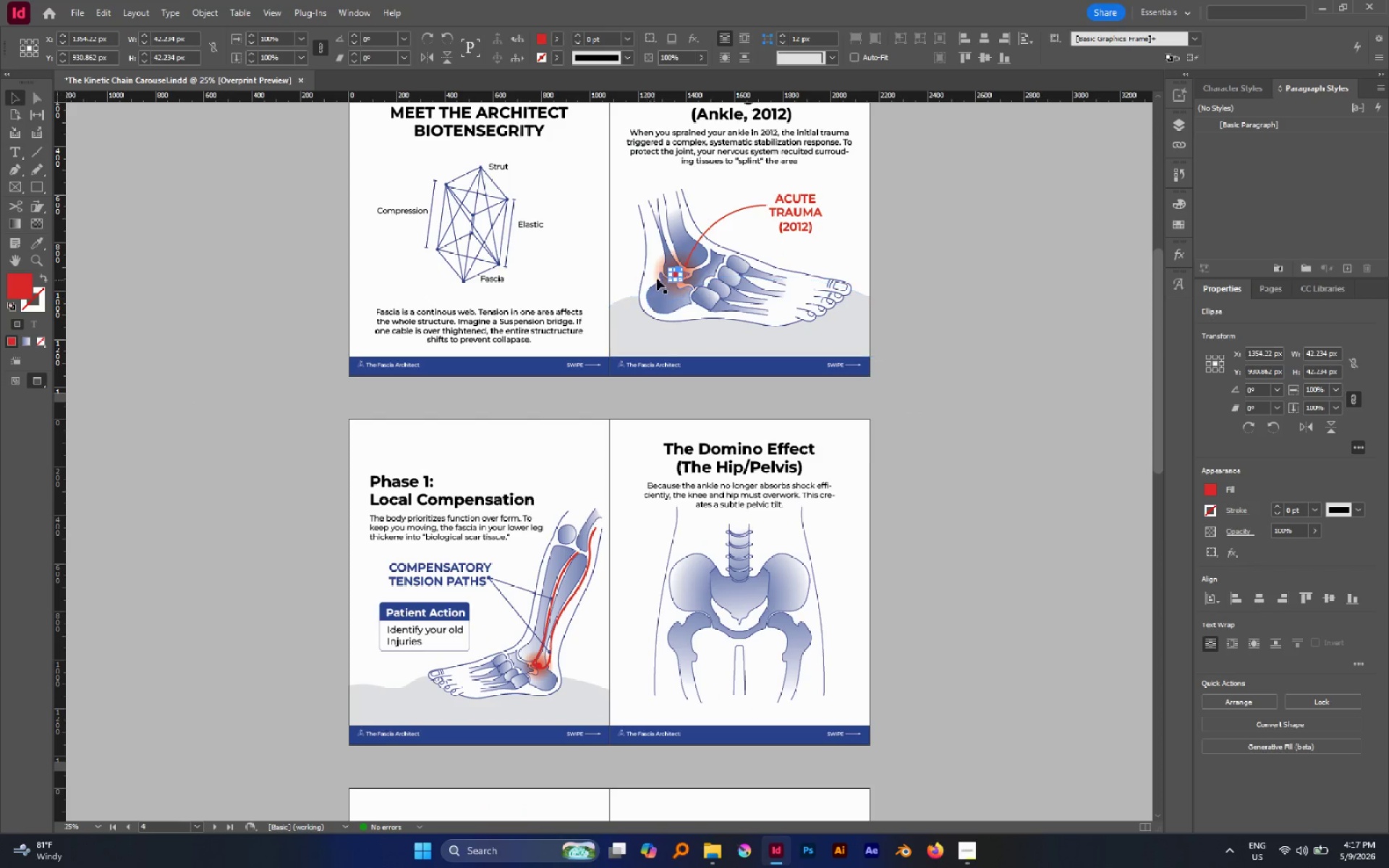 
hold_key(key=AltLeft, duration=2.38)
left_click_drag(start_coordinate=[675, 276], to_coordinate=[769, 584])
 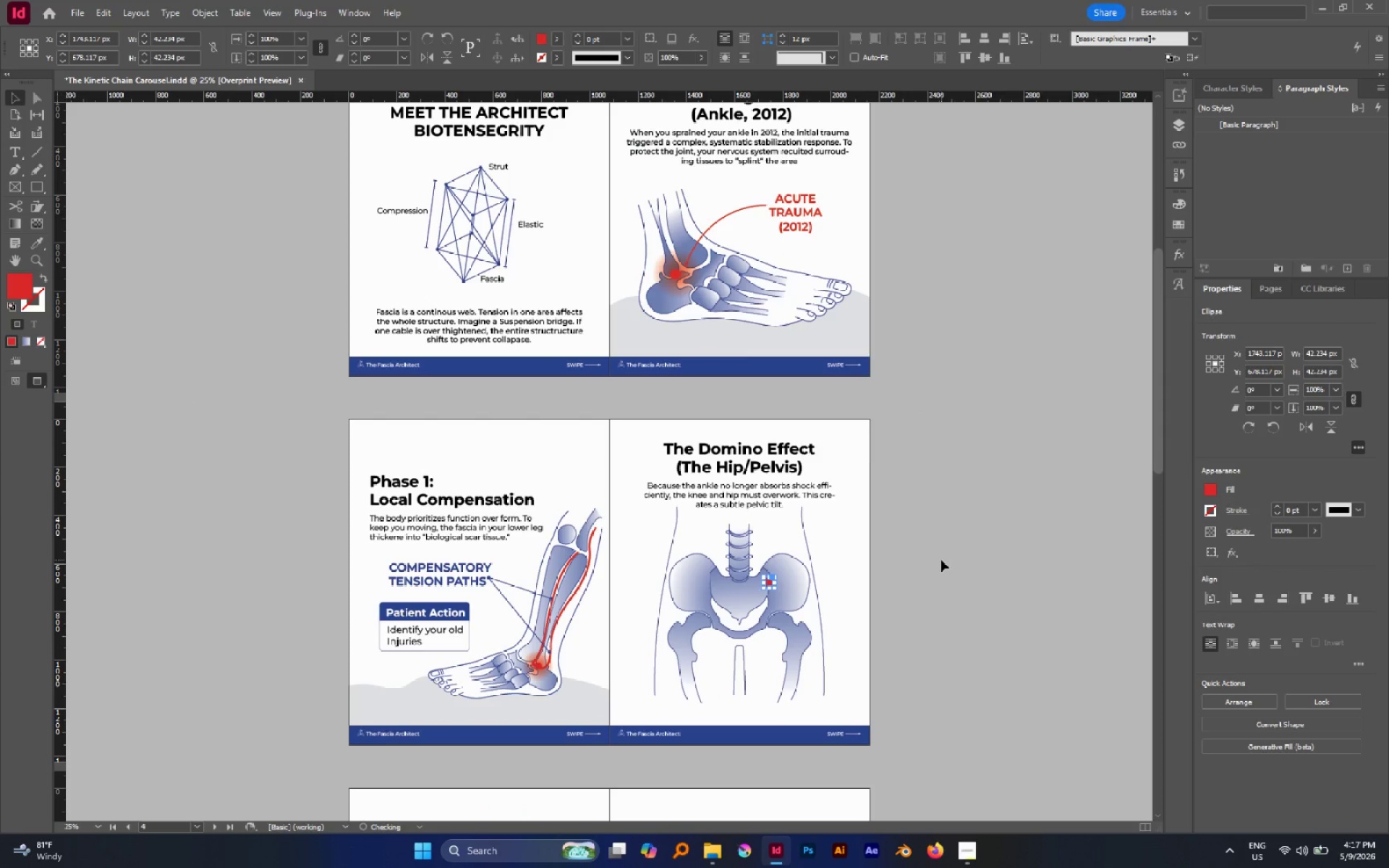 
left_click([941, 560])
 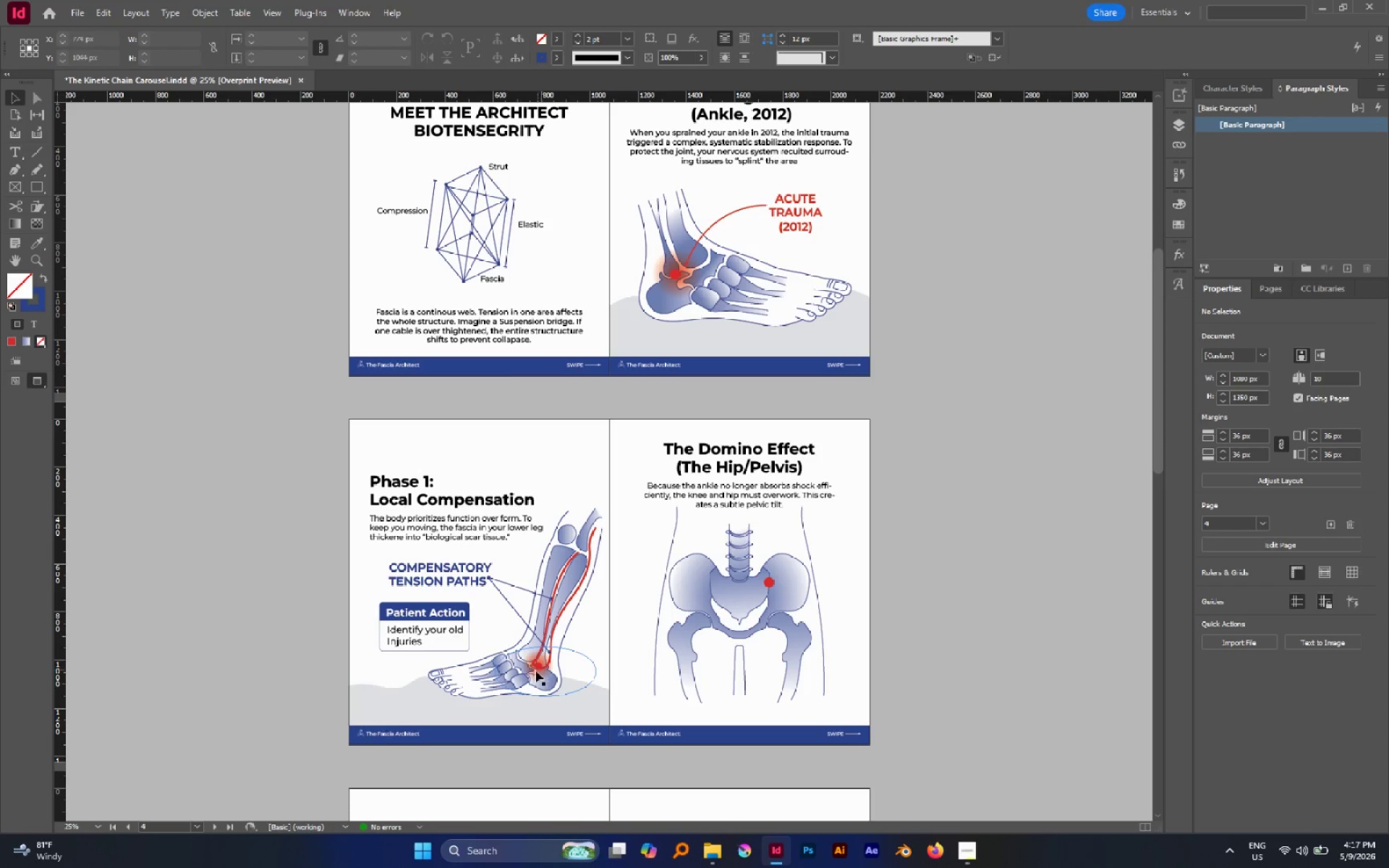 
left_click_drag(start_coordinate=[564, 673], to_coordinate=[802, 584])
 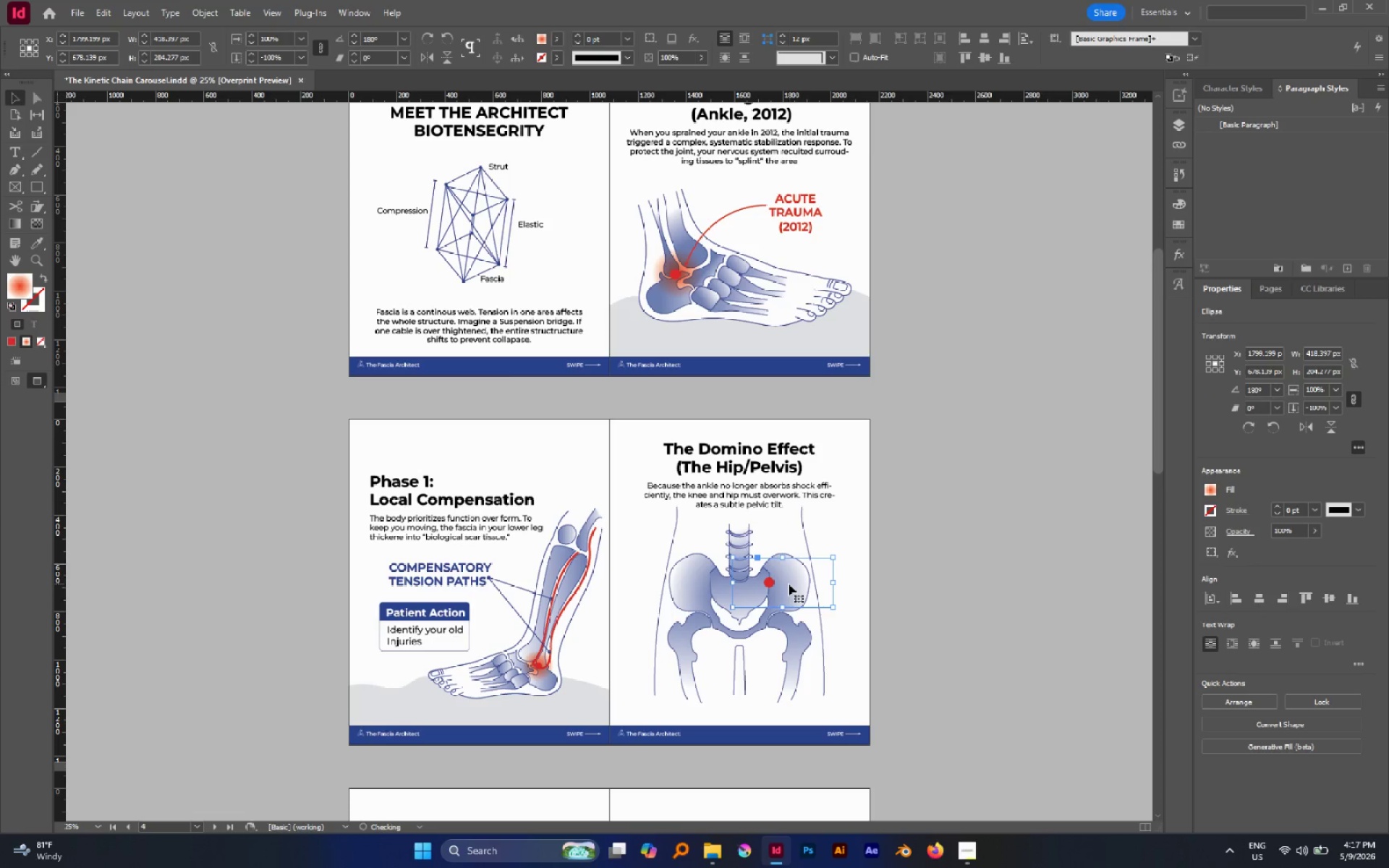 
hold_key(key=AltLeft, duration=0.94)
 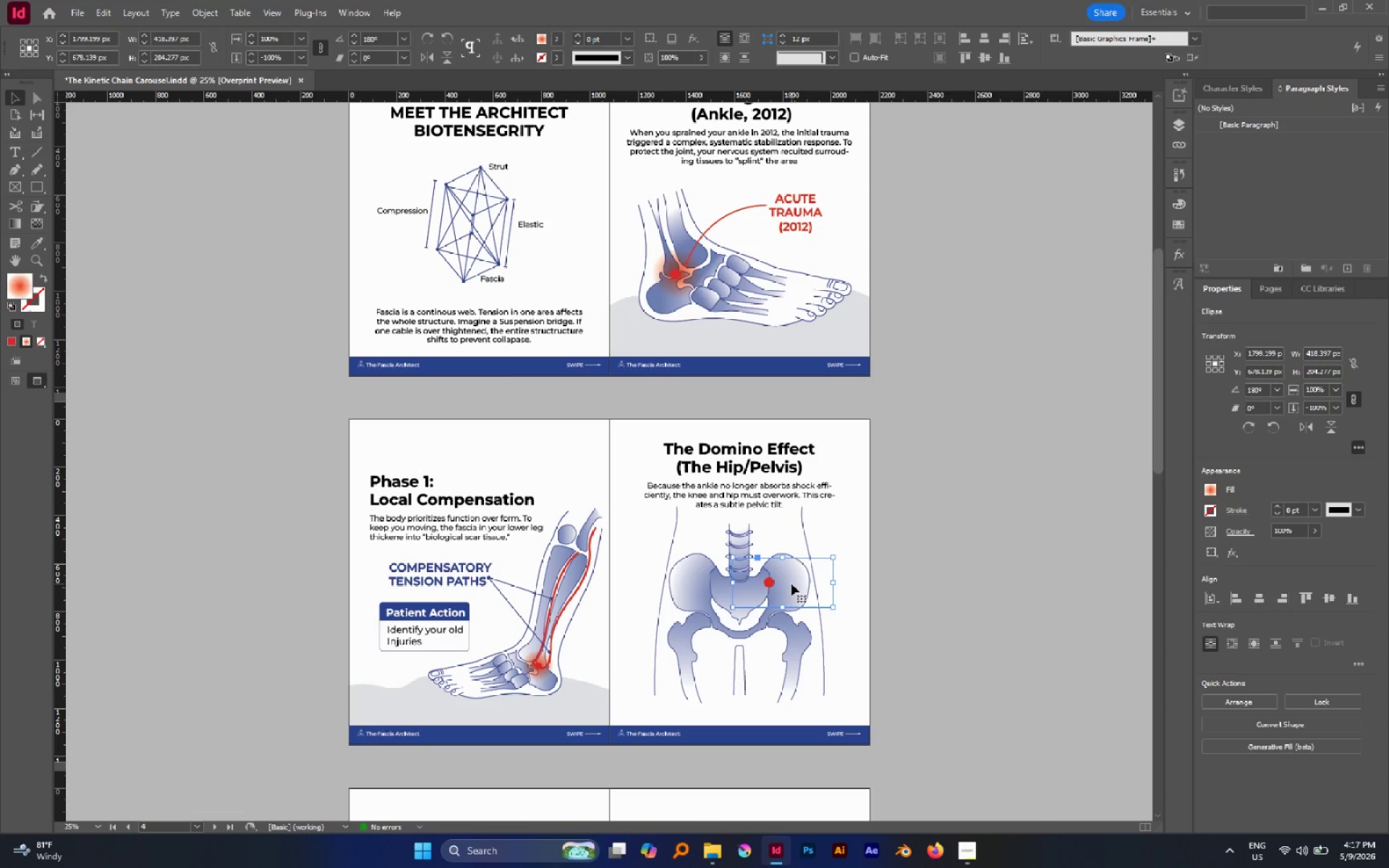 
hold_key(key=AltLeft, duration=0.47)
scroll: coordinate [791, 584], scroll_direction: up, amount: 1.0
 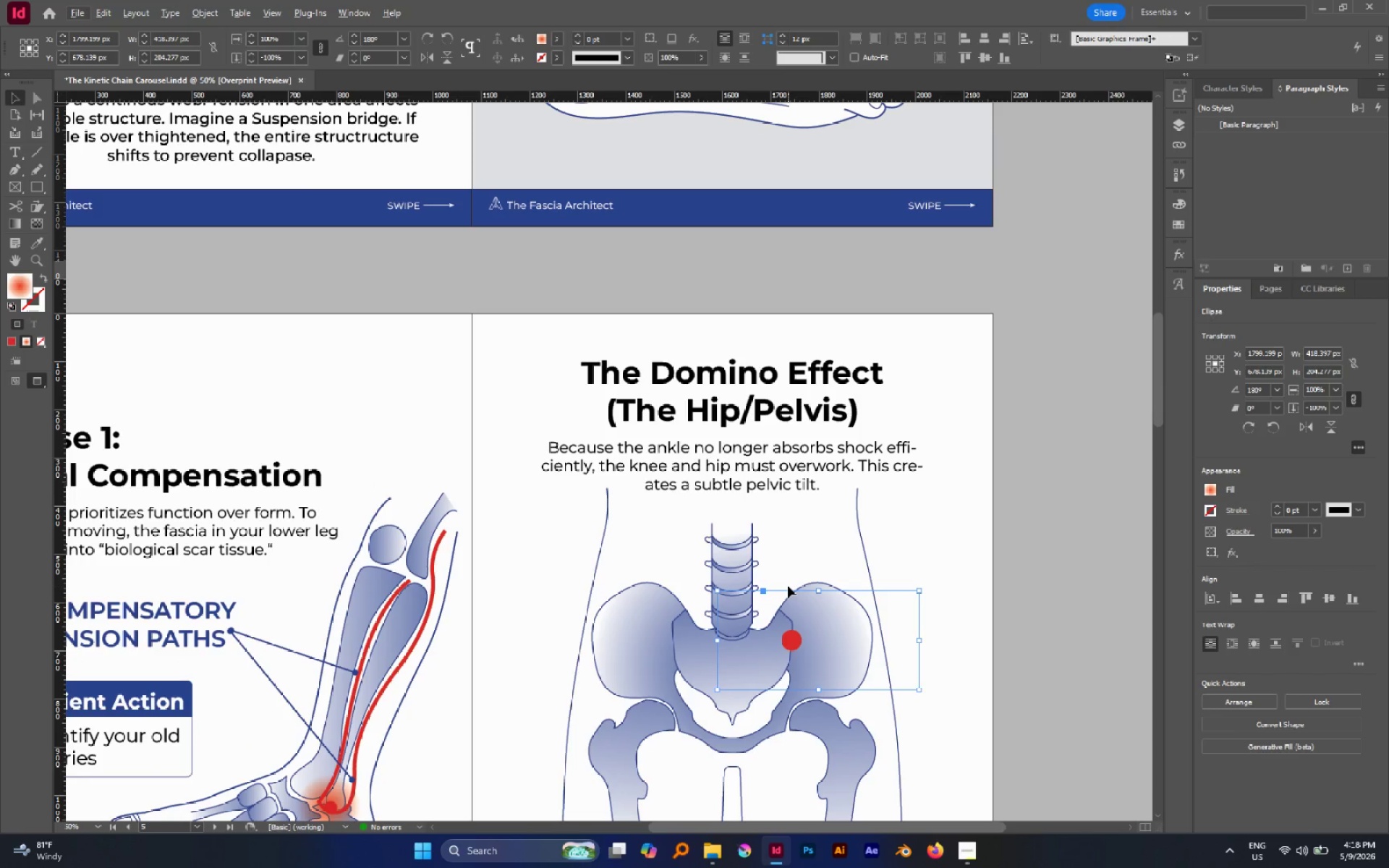 
key(Control+Shift+BracketRight)
 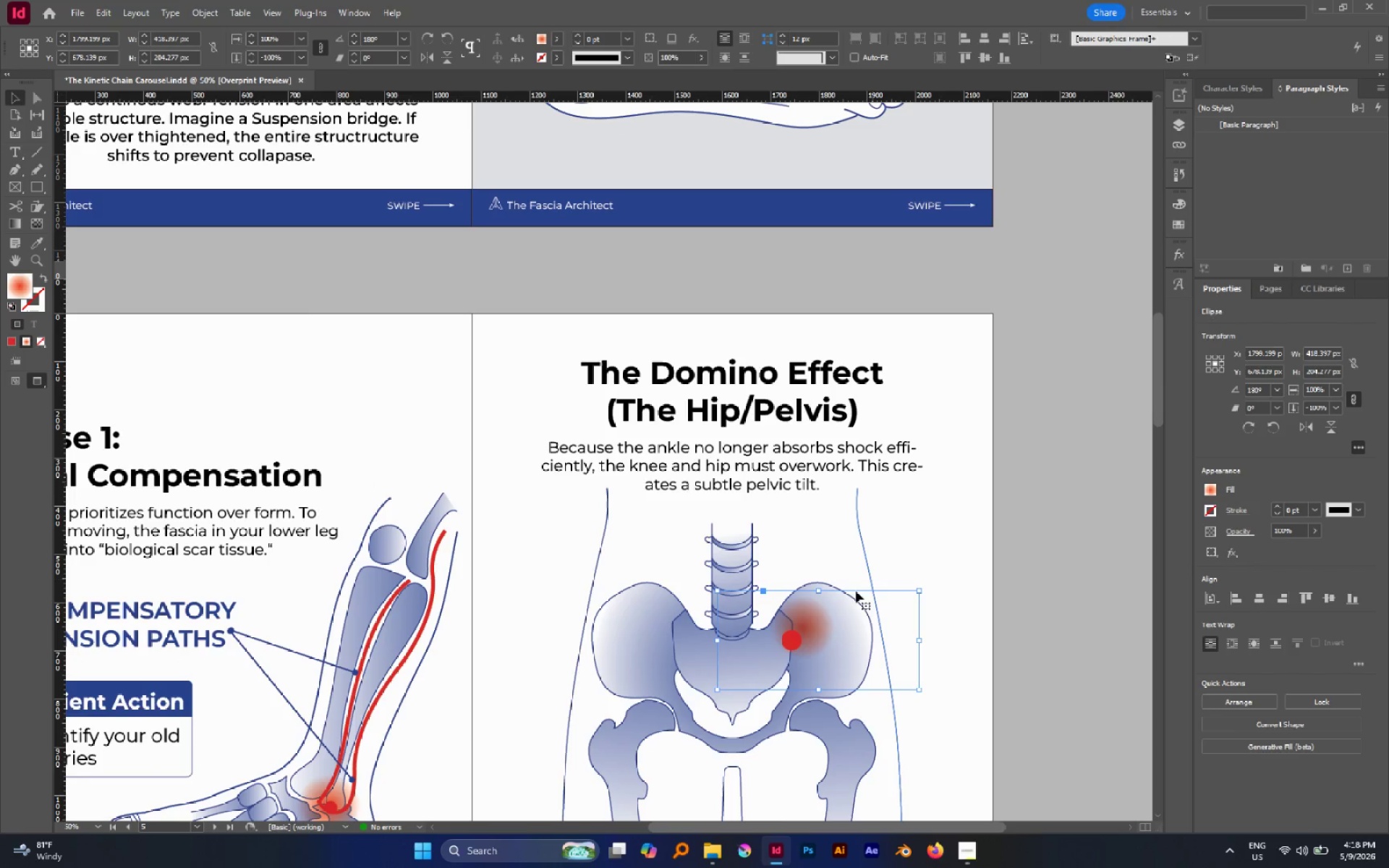 
left_click_drag(start_coordinate=[817, 635], to_coordinate=[802, 663])
 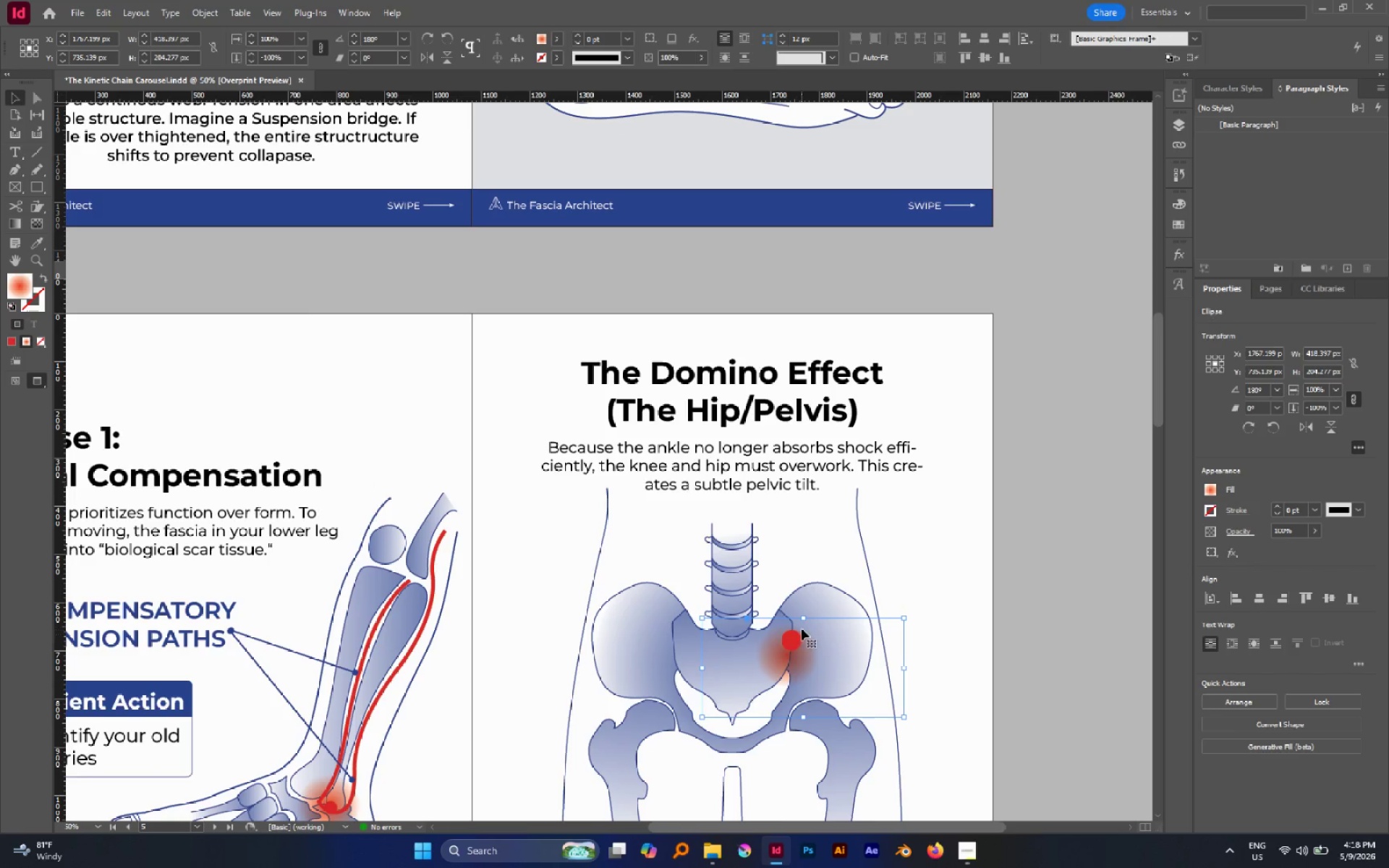 
left_click_drag(start_coordinate=[805, 617], to_coordinate=[810, 545])
 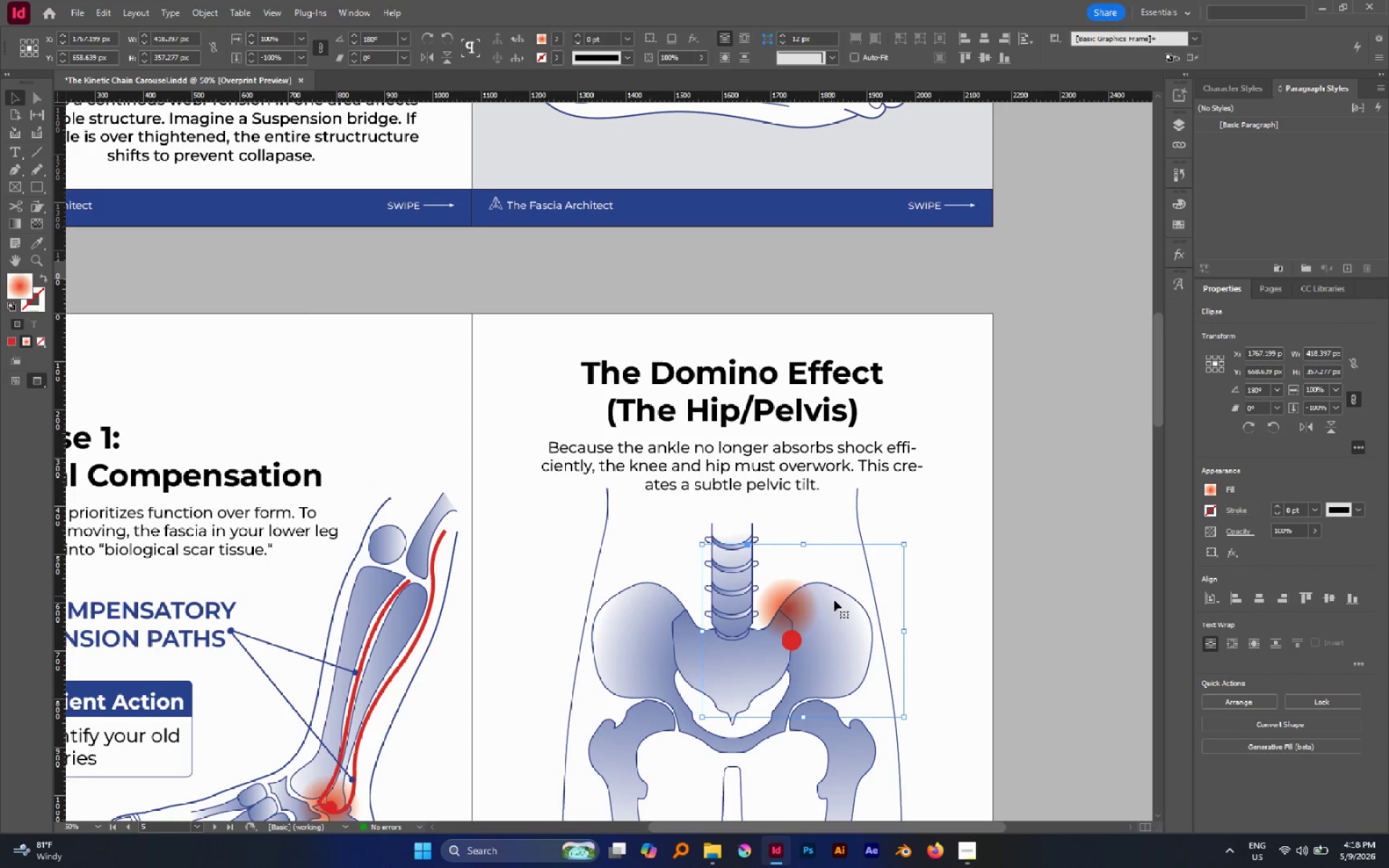 
key(Control+Z)
 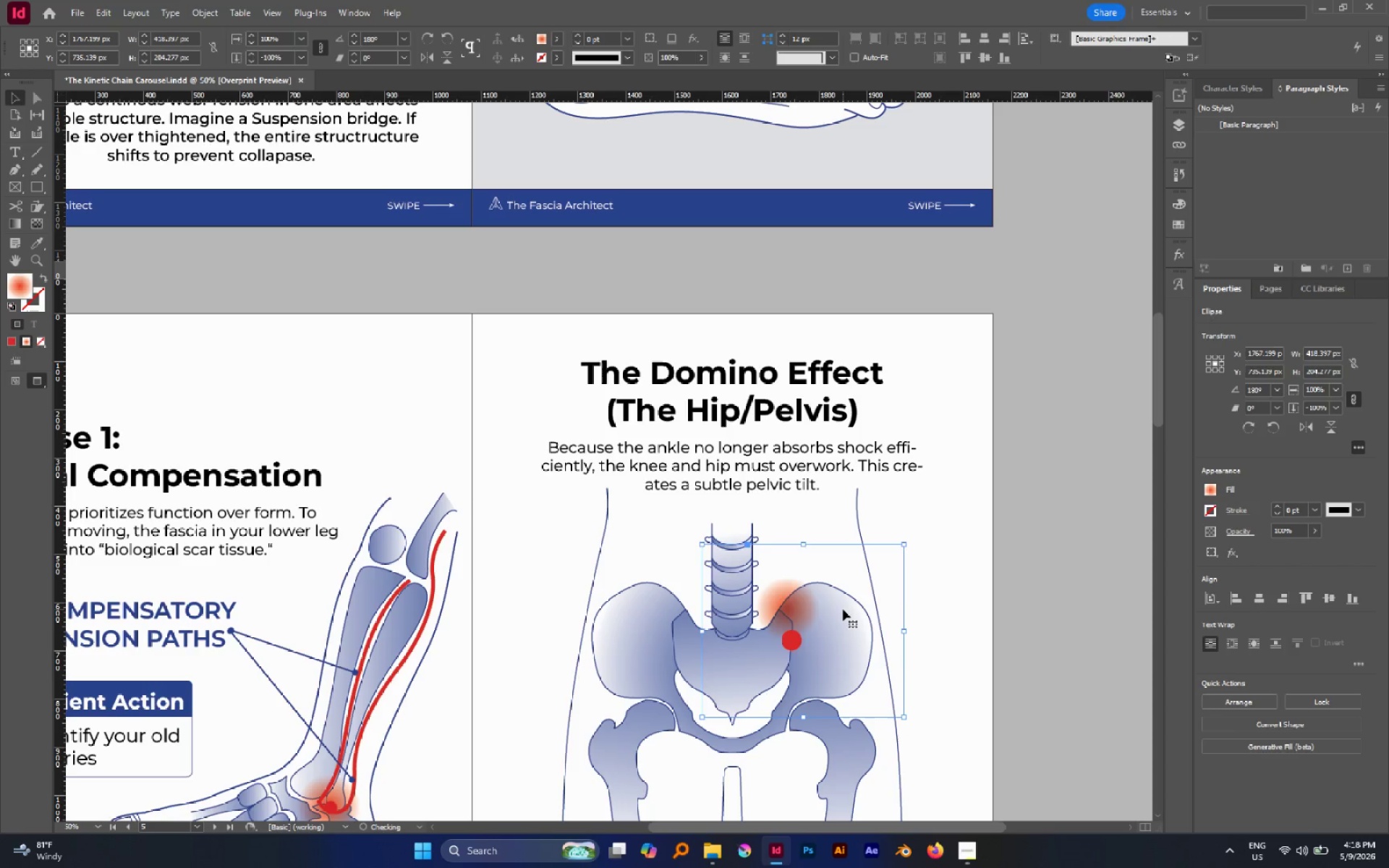 
key(Control+Break)
 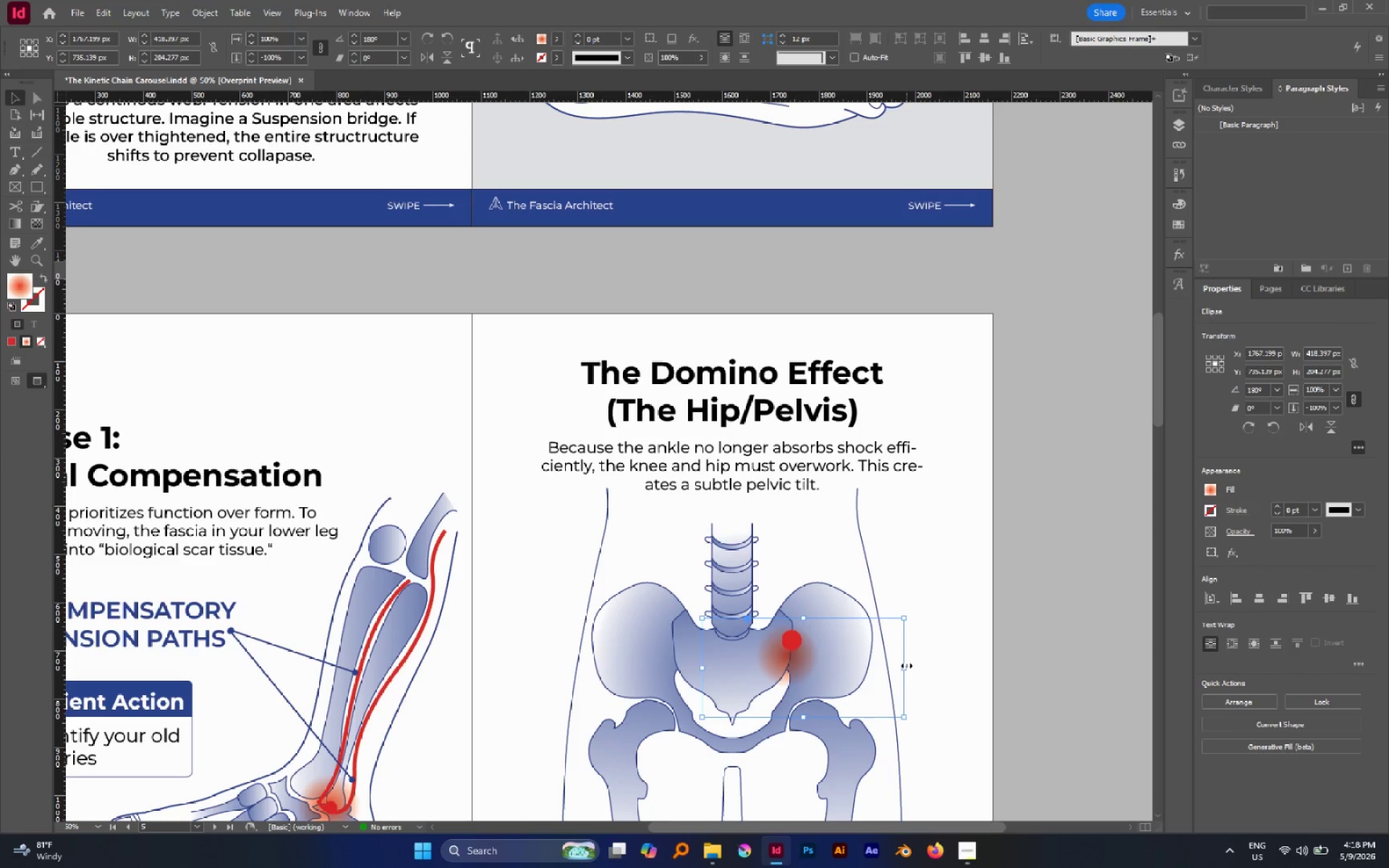 
double_click([906, 665])
 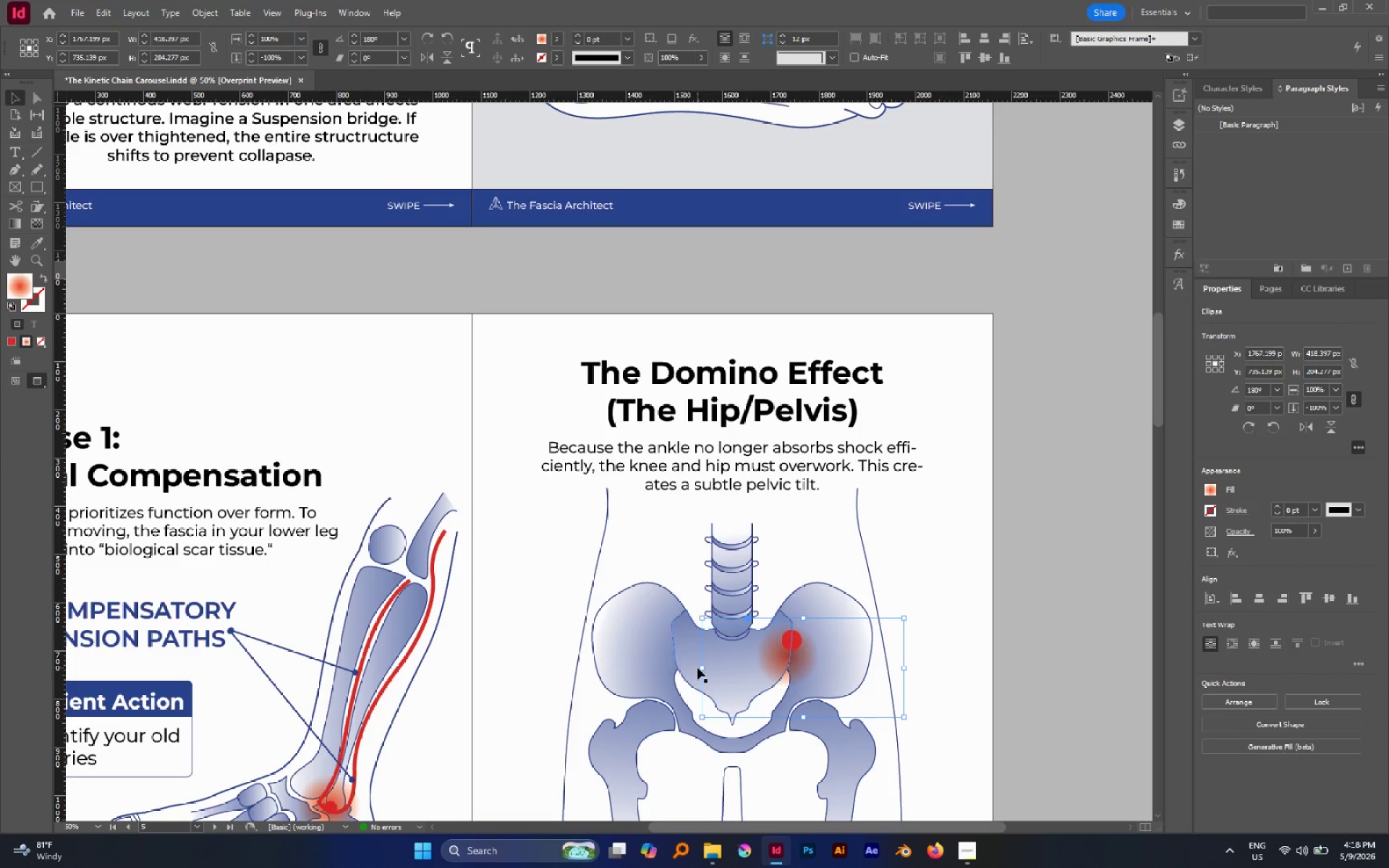 
double_click([700, 669])
 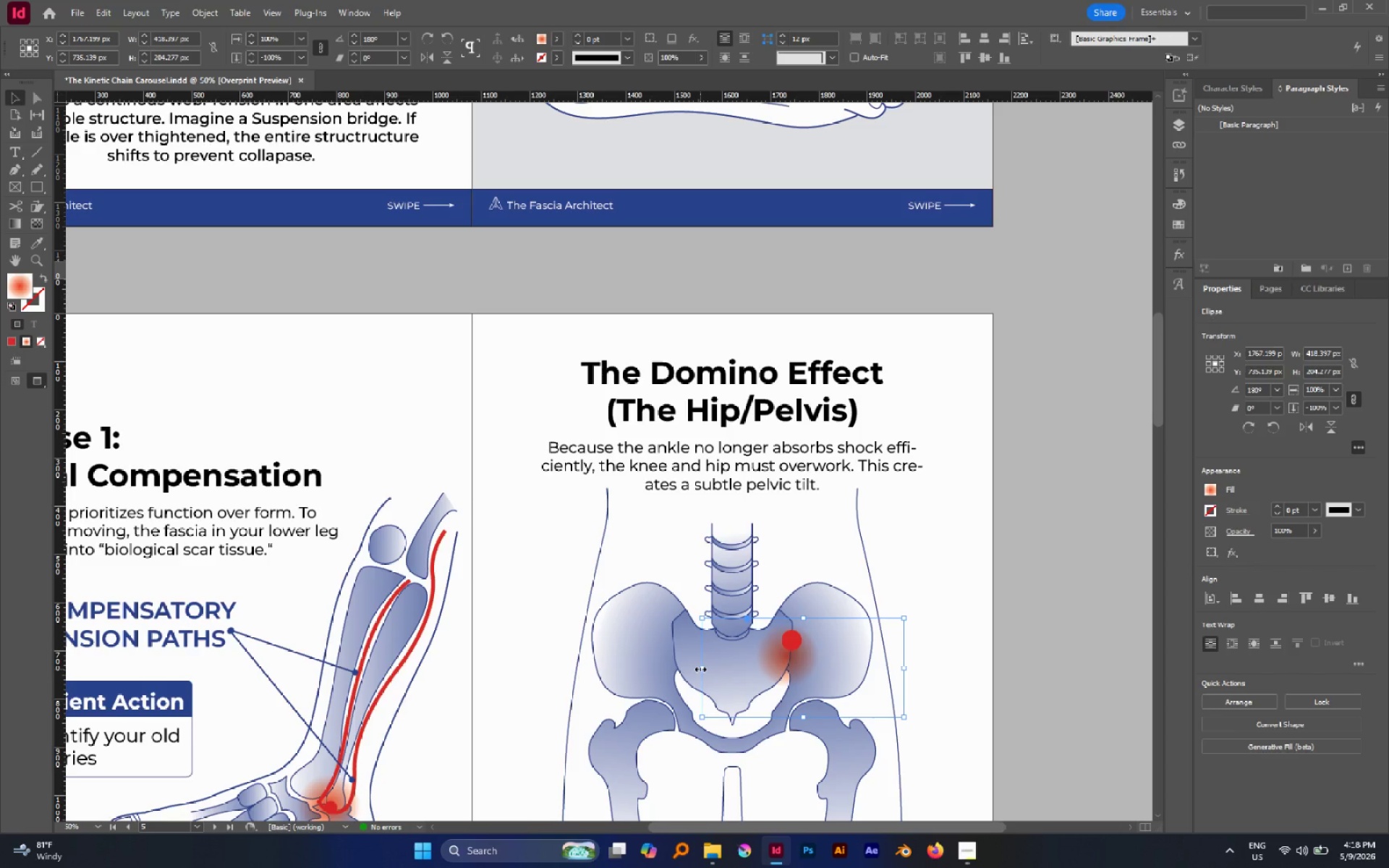 
left_click_drag(start_coordinate=[700, 669], to_coordinate=[747, 670])
 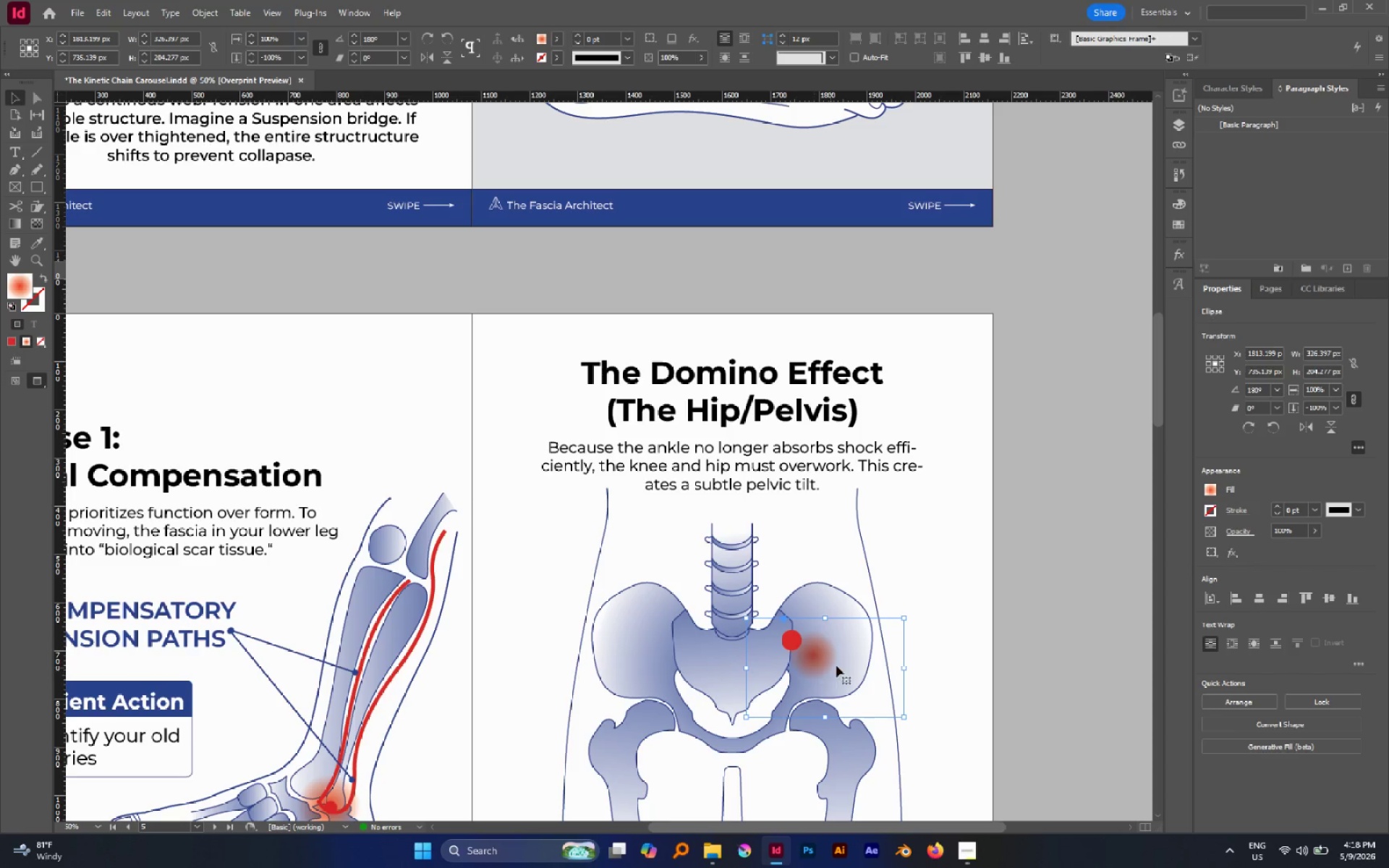 
hold_key(key=AltLeft, duration=1.48)
hold_key(key=ShiftLeft, duration=1.39)
left_click_drag(start_coordinate=[824, 616], to_coordinate=[844, 558])
 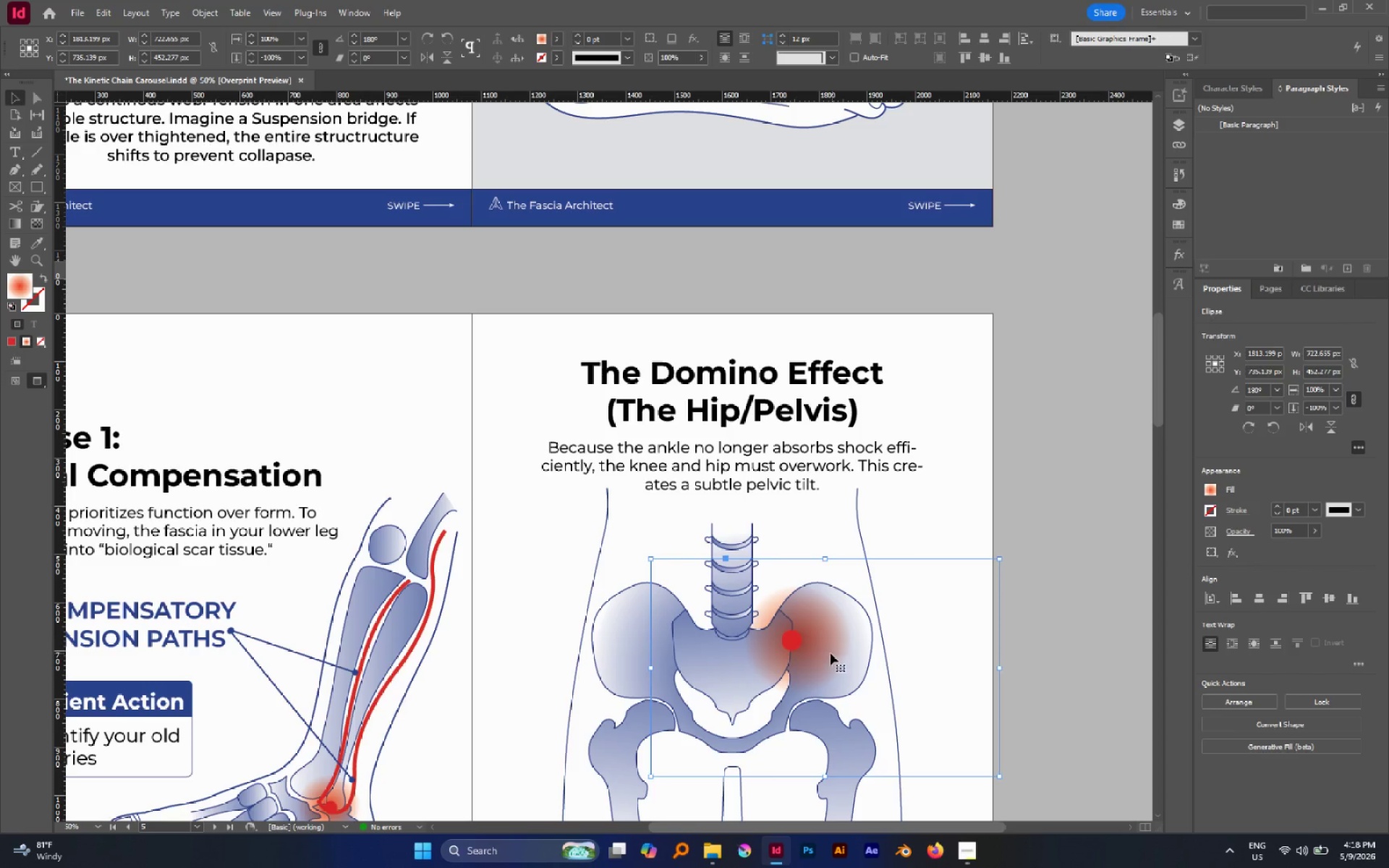 
left_click_drag(start_coordinate=[823, 642], to_coordinate=[808, 650])
 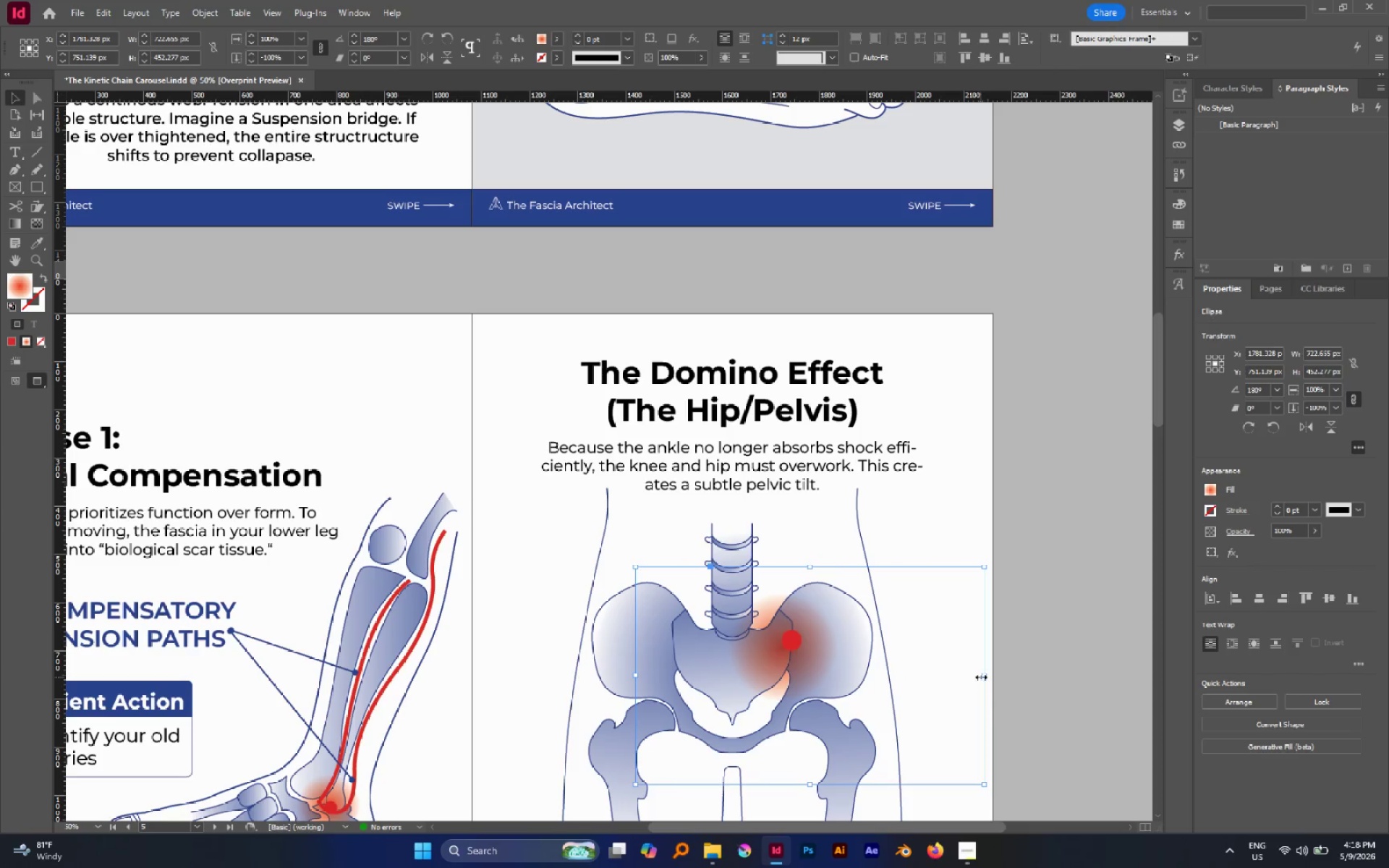 
left_click_drag(start_coordinate=[986, 677], to_coordinate=[852, 658])
 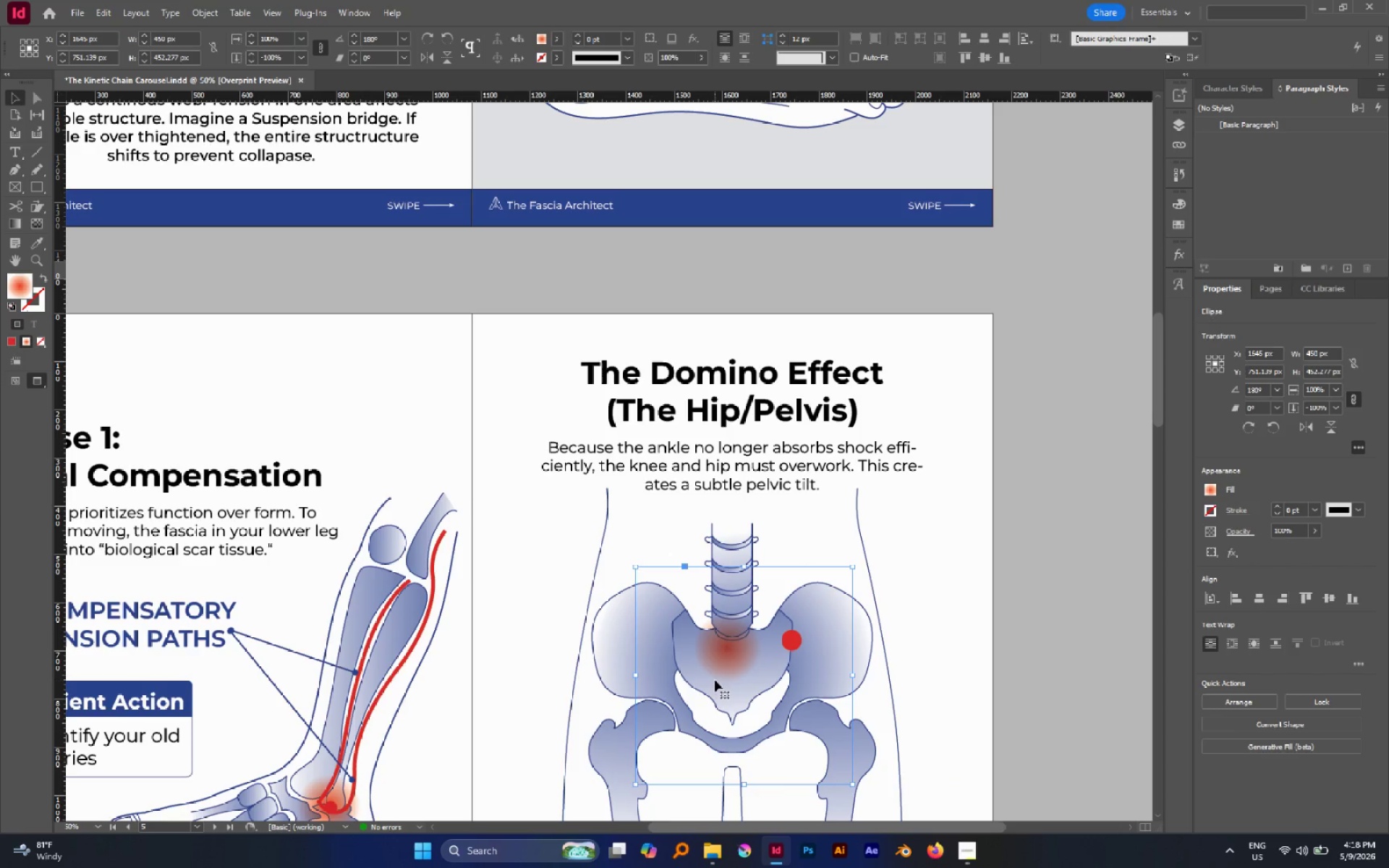 
key(Control+Z)
 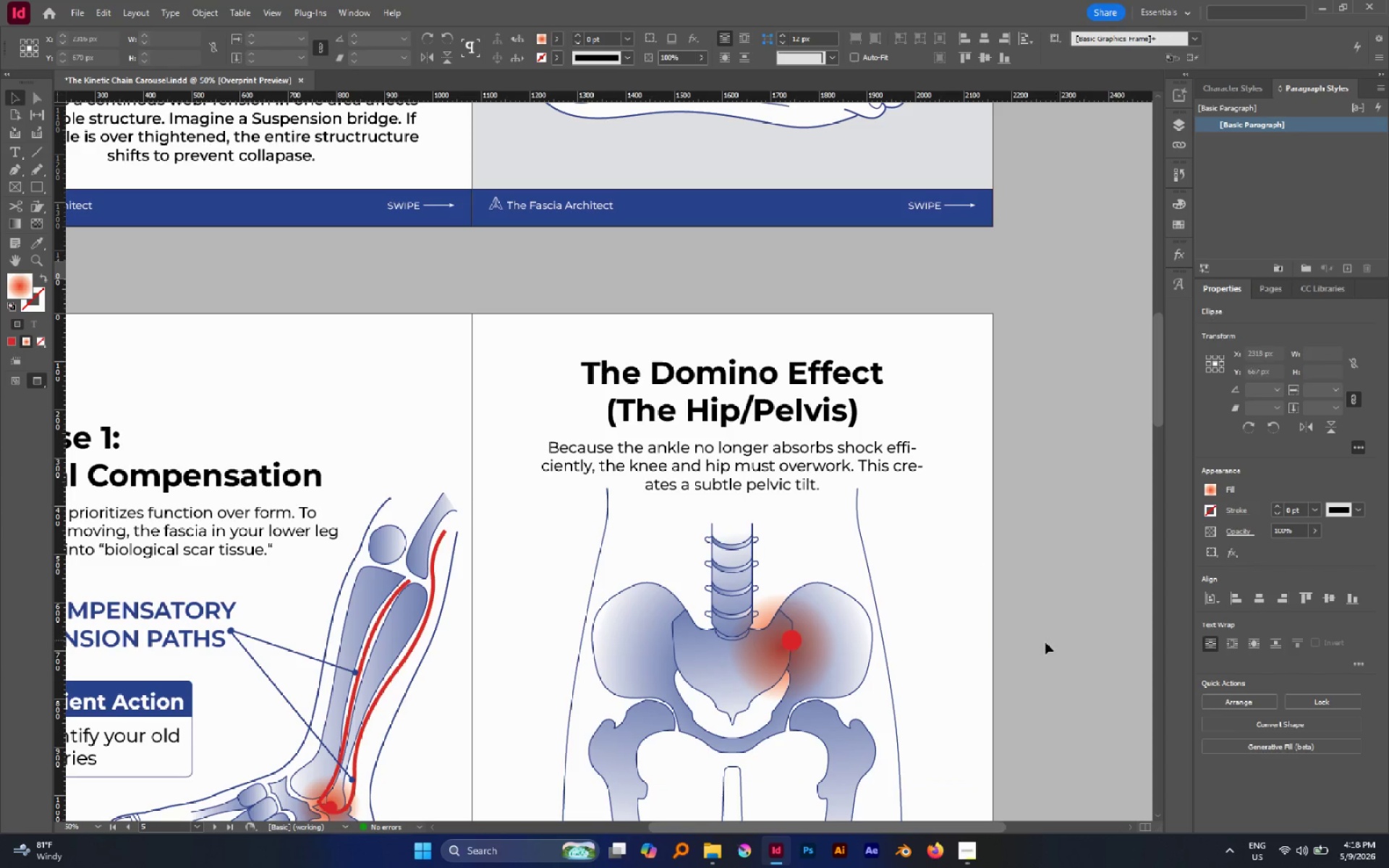 
left_click([891, 645])
 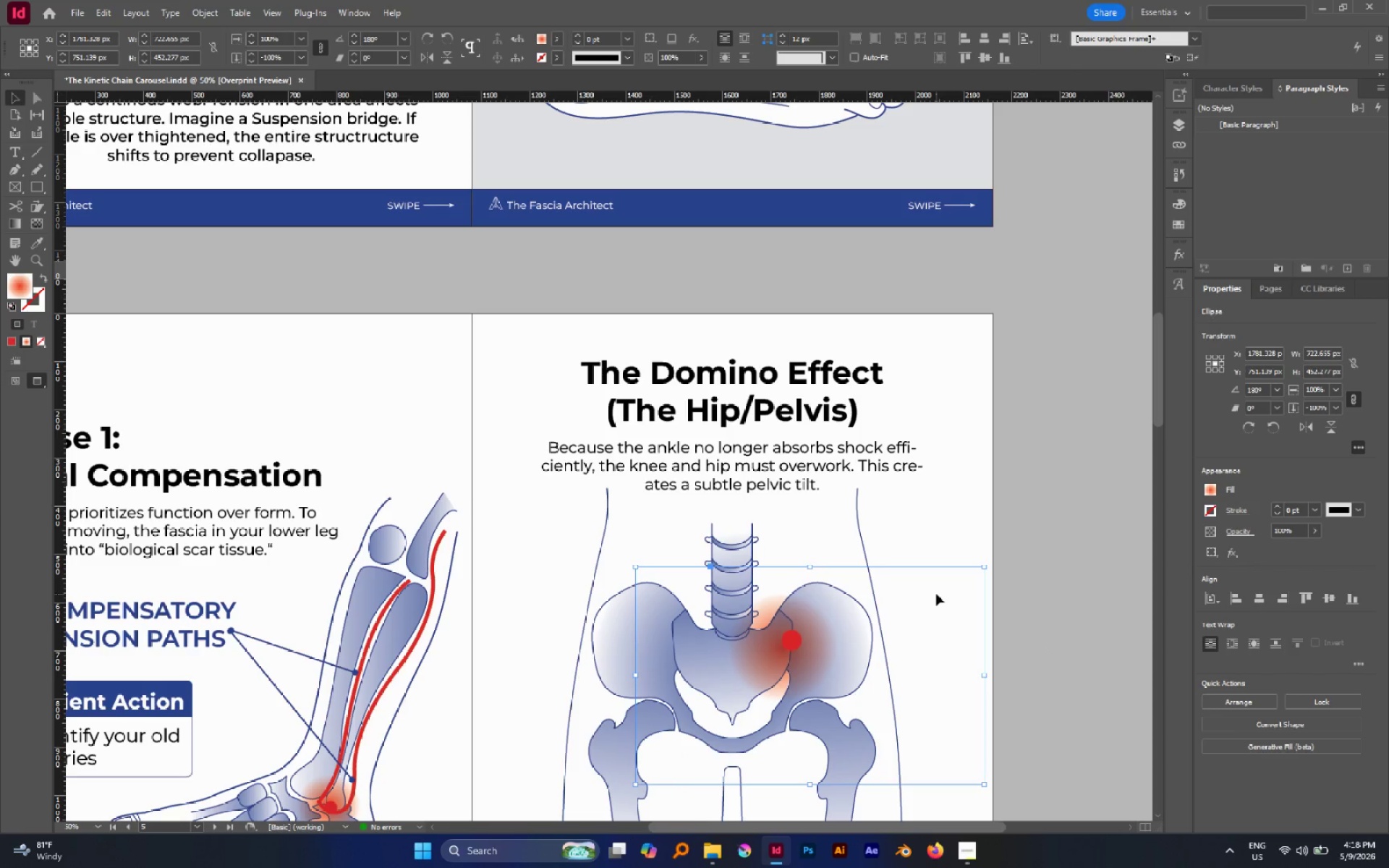 
double_click([936, 594])
 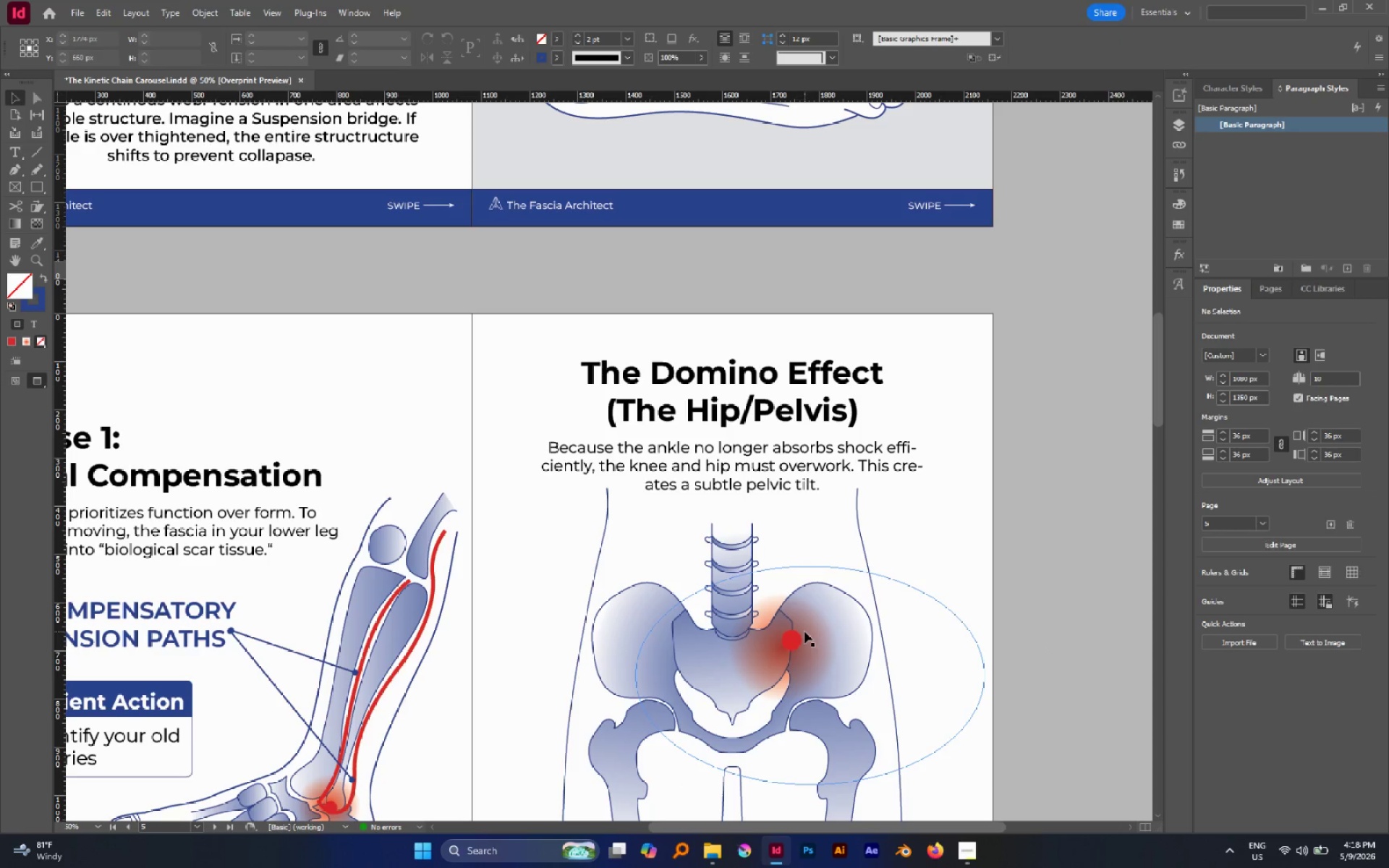 
left_click([804, 631])
 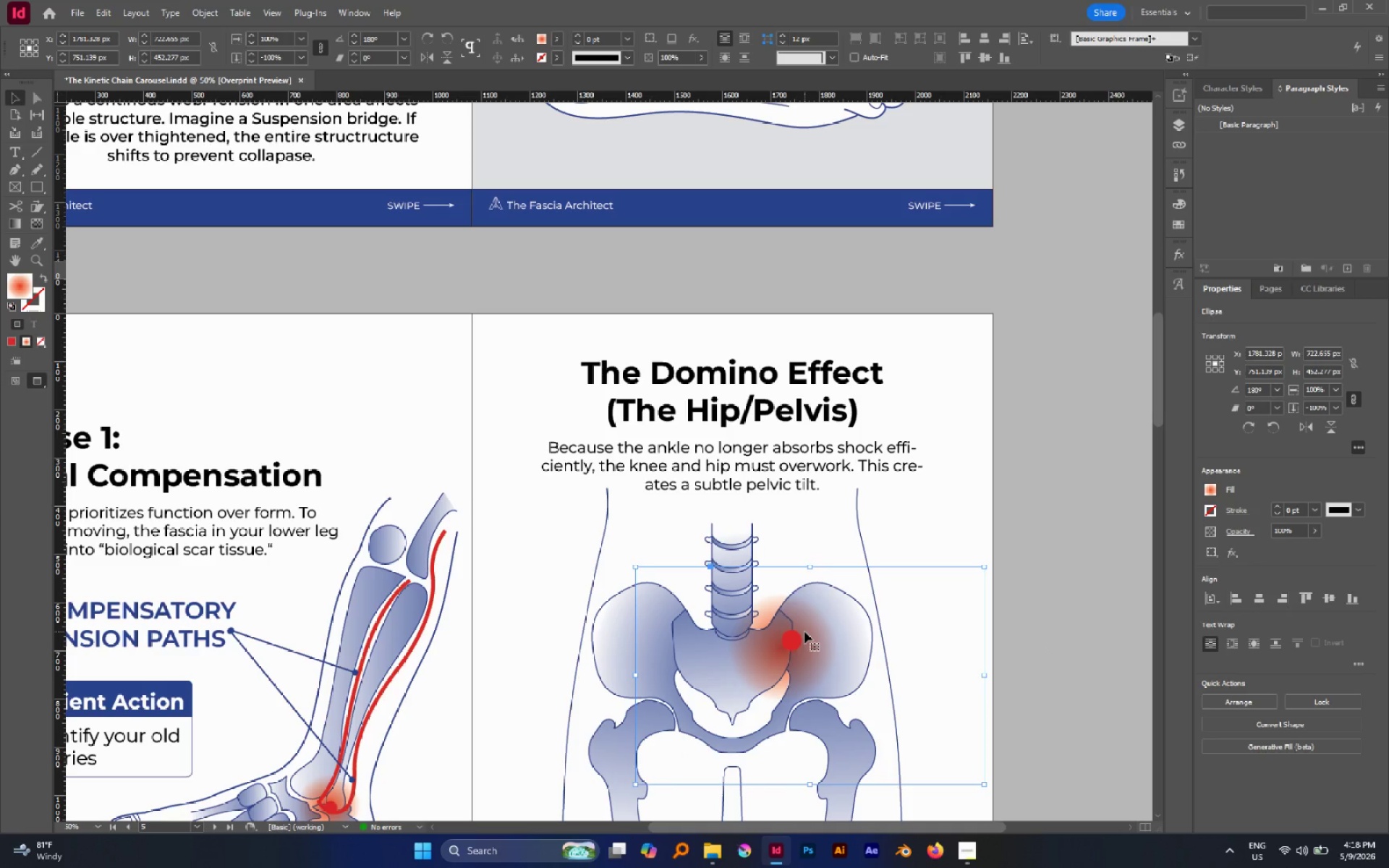 
key(G)
 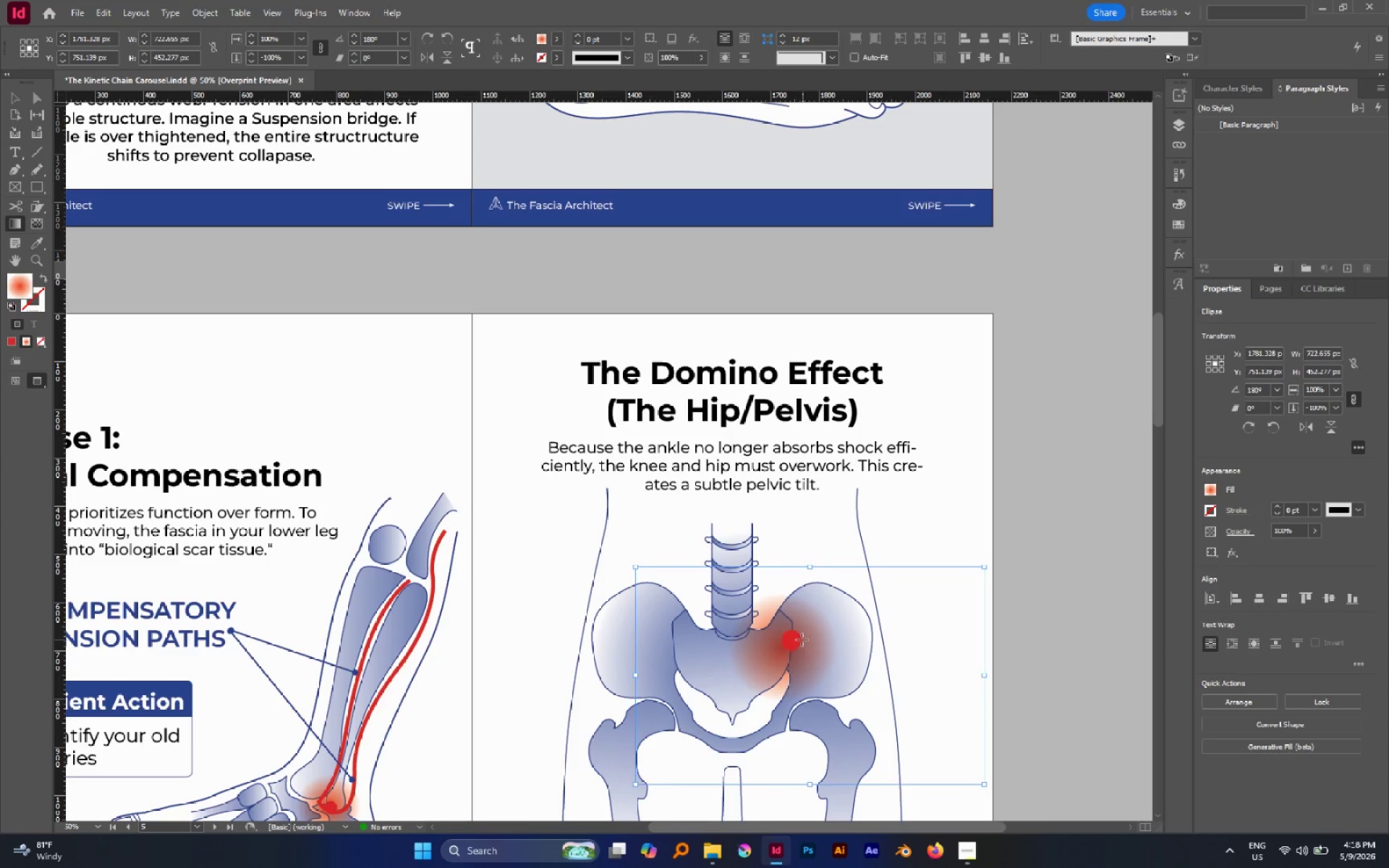 
left_click_drag(start_coordinate=[802, 639], to_coordinate=[837, 668])
 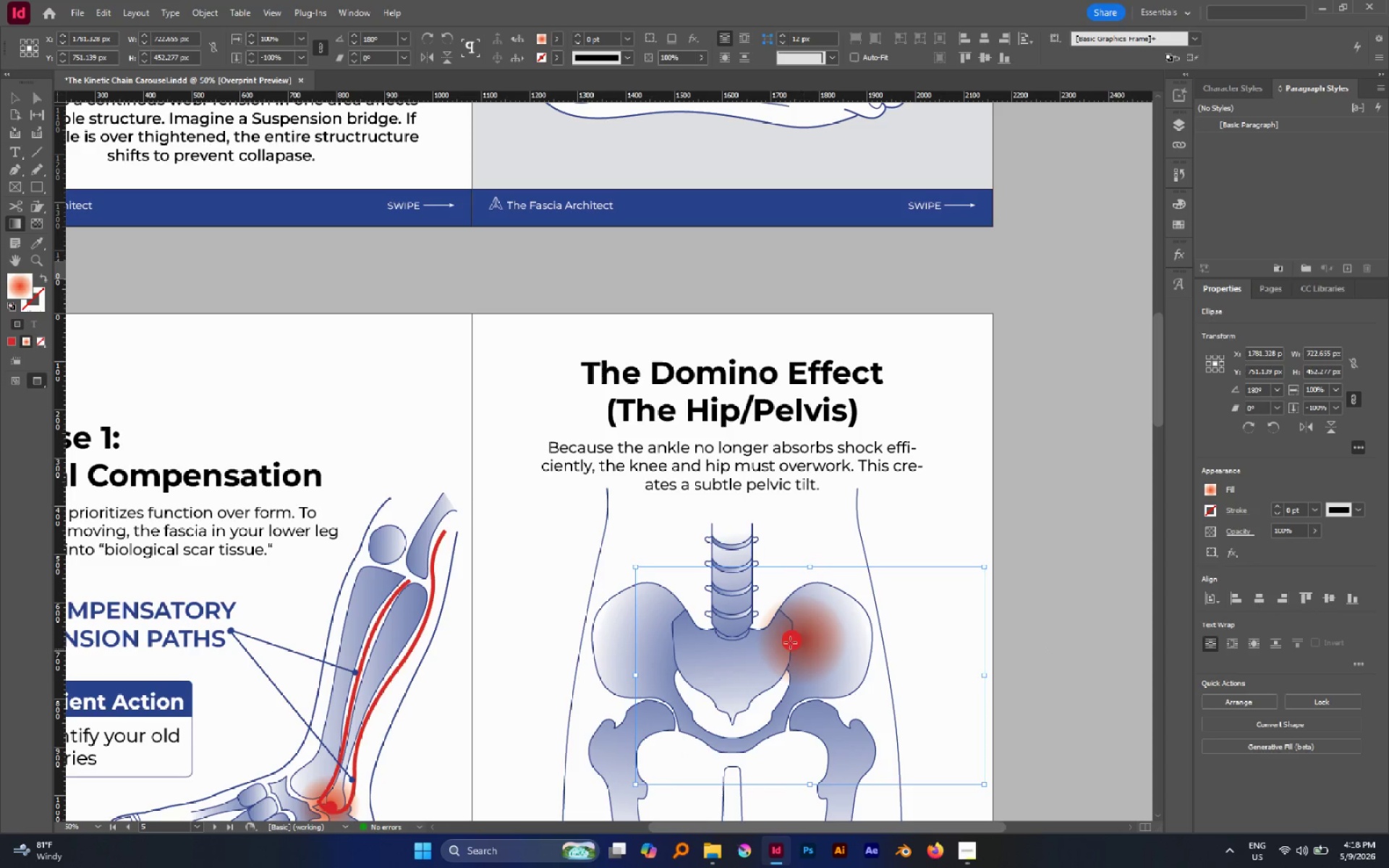 
left_click_drag(start_coordinate=[777, 635], to_coordinate=[919, 713])
 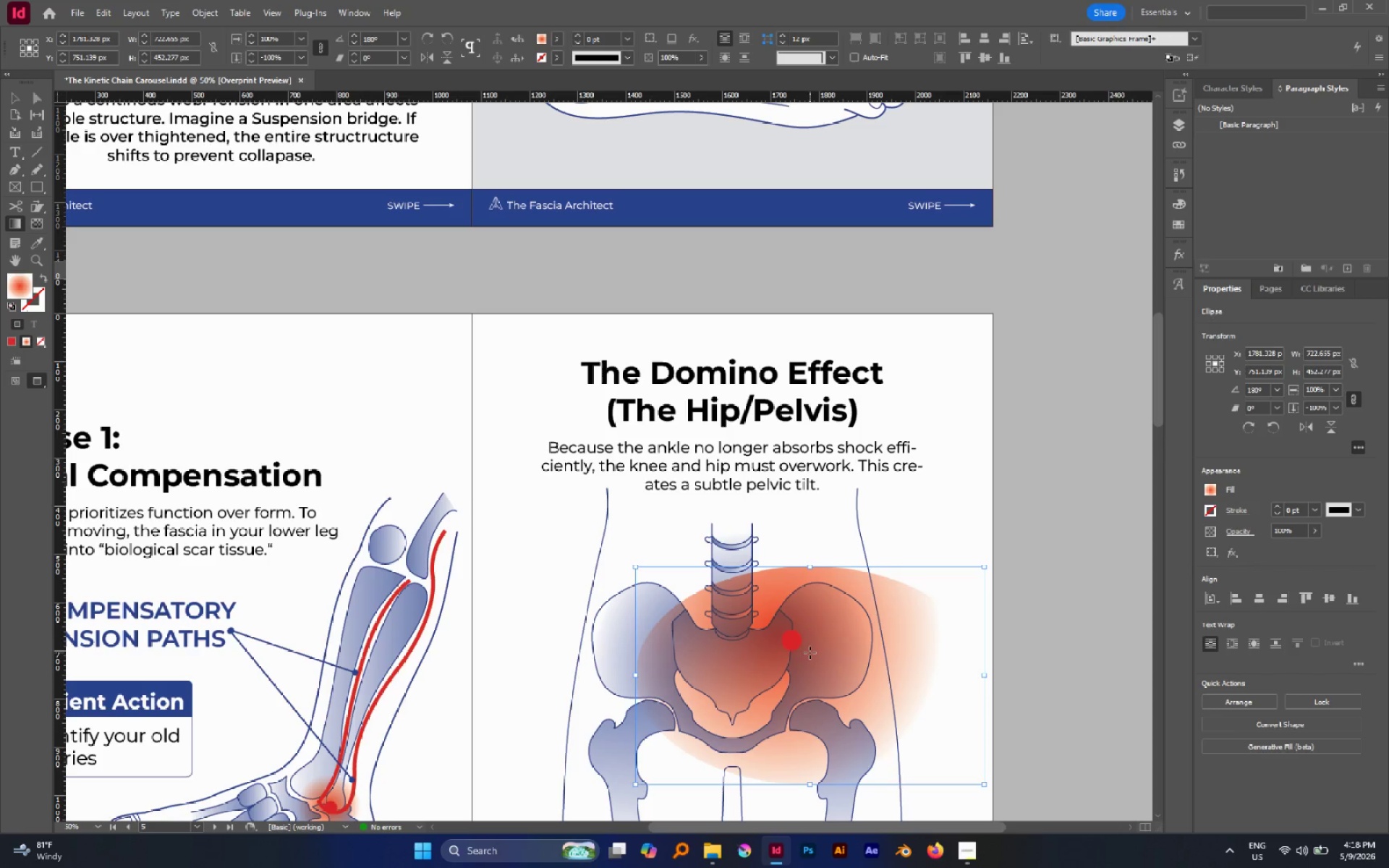 
left_click_drag(start_coordinate=[794, 644], to_coordinate=[841, 684])
 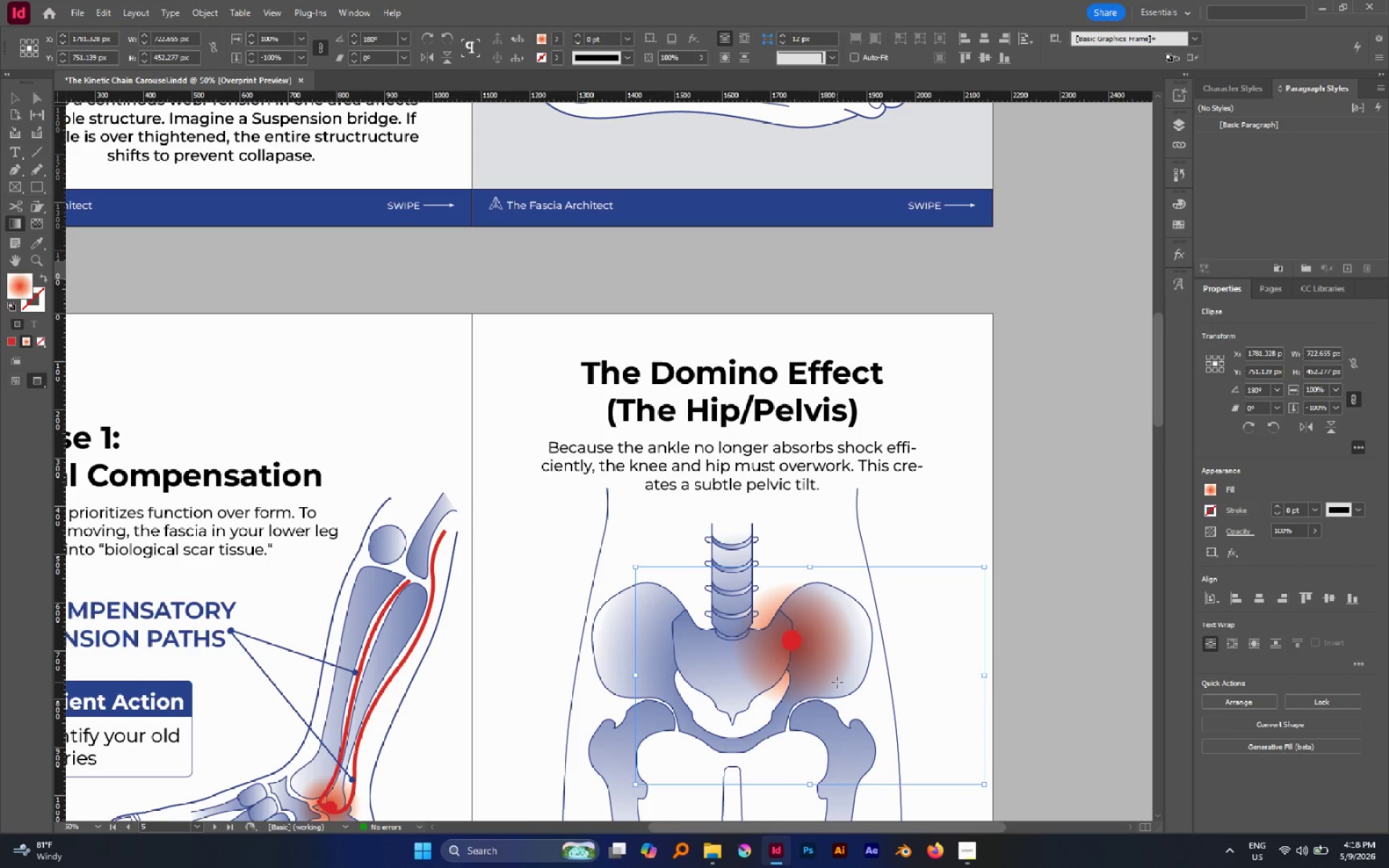 
key(V)
 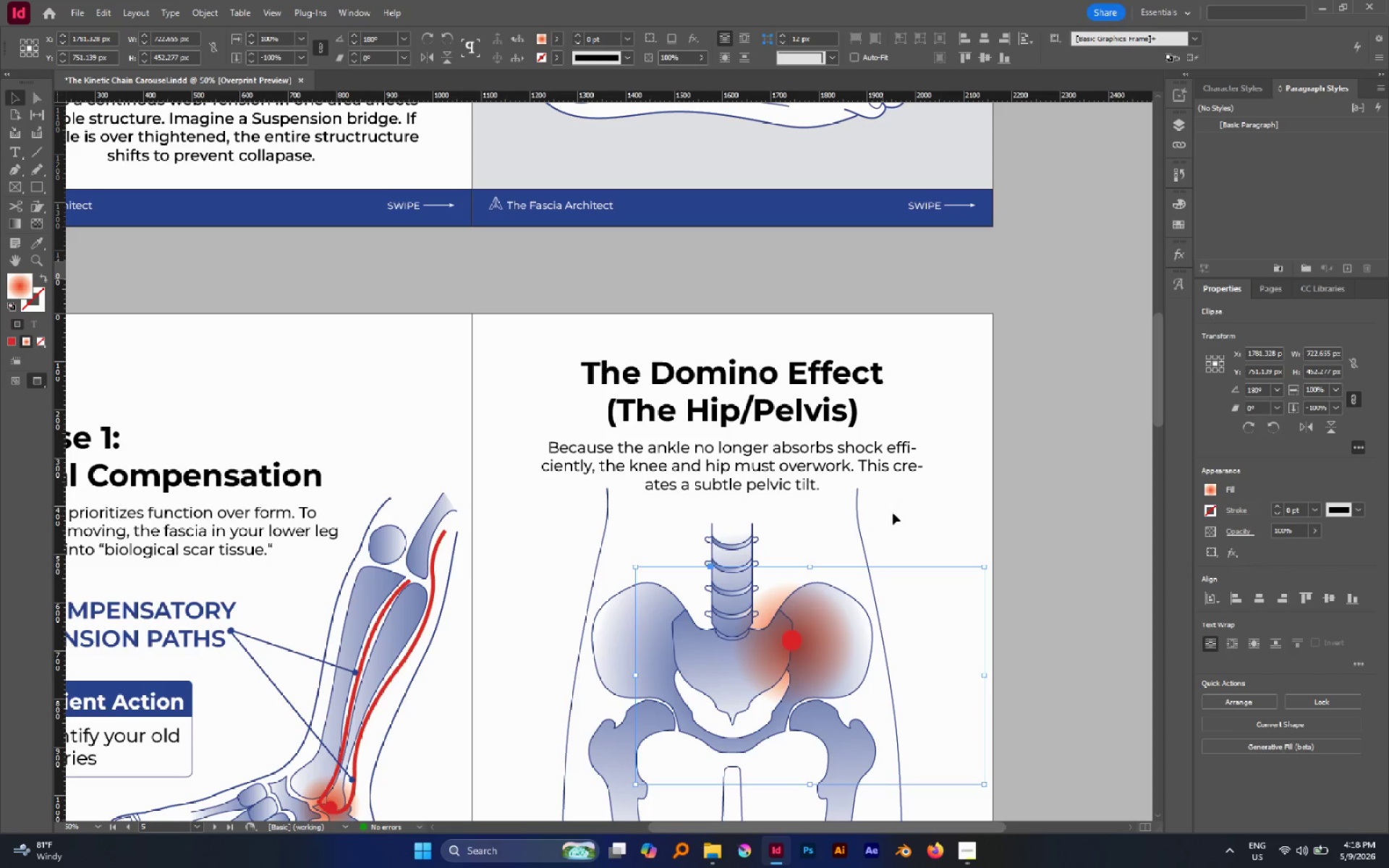 
left_click([893, 513])
 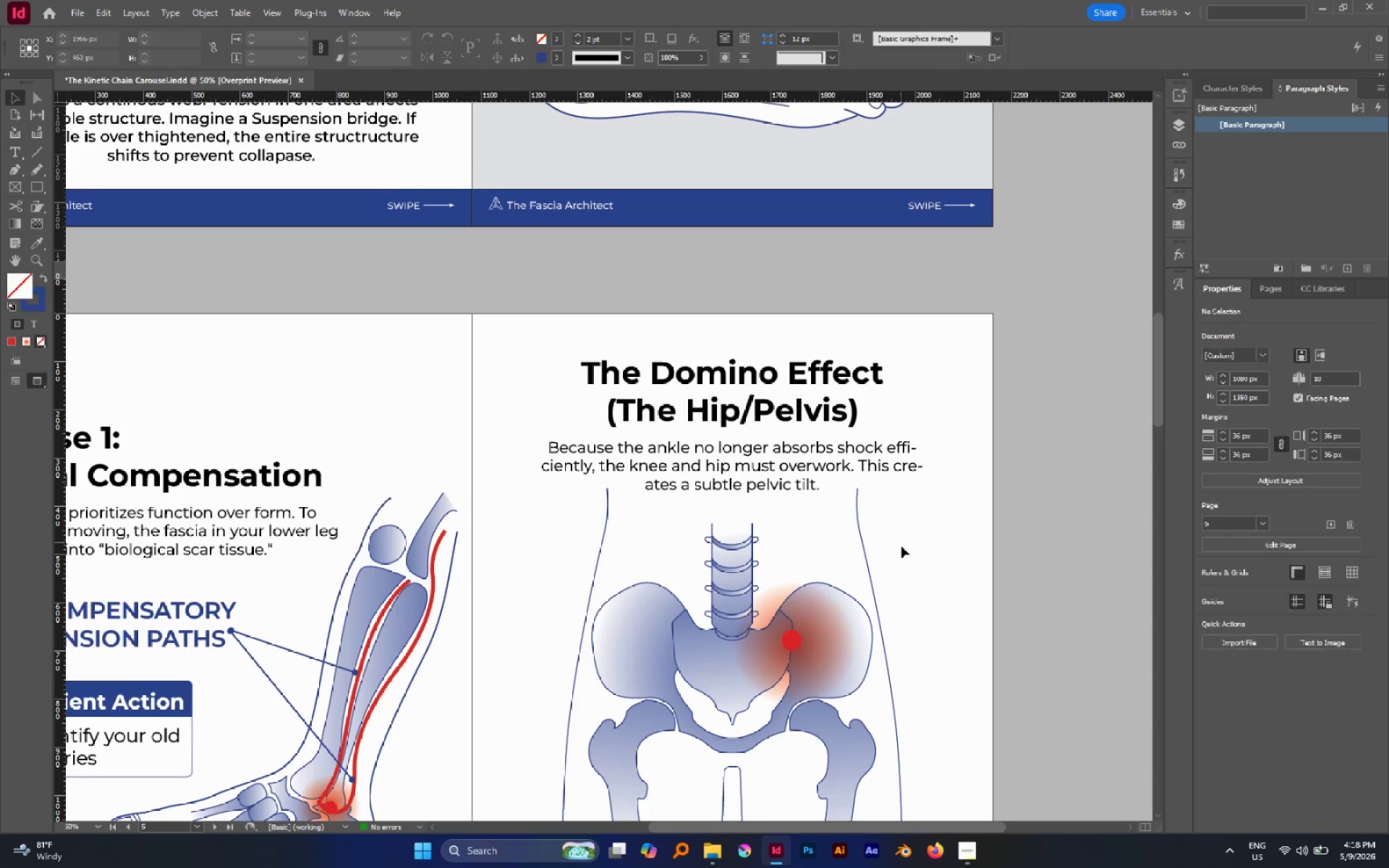 
hold_key(key=AltLeft, duration=1.09)
 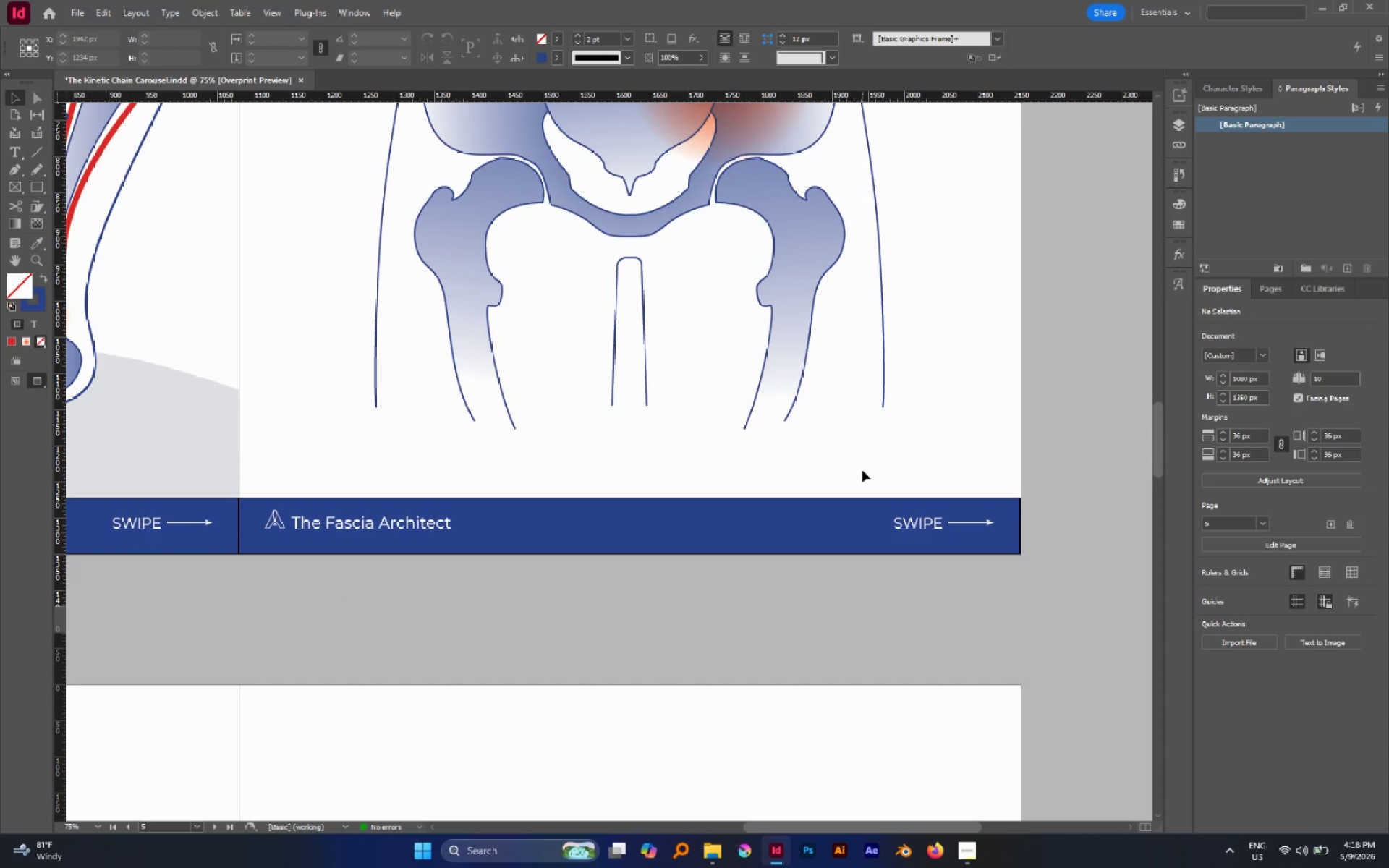 
scroll: coordinate [902, 552], scroll_direction: down, amount: 6.0
 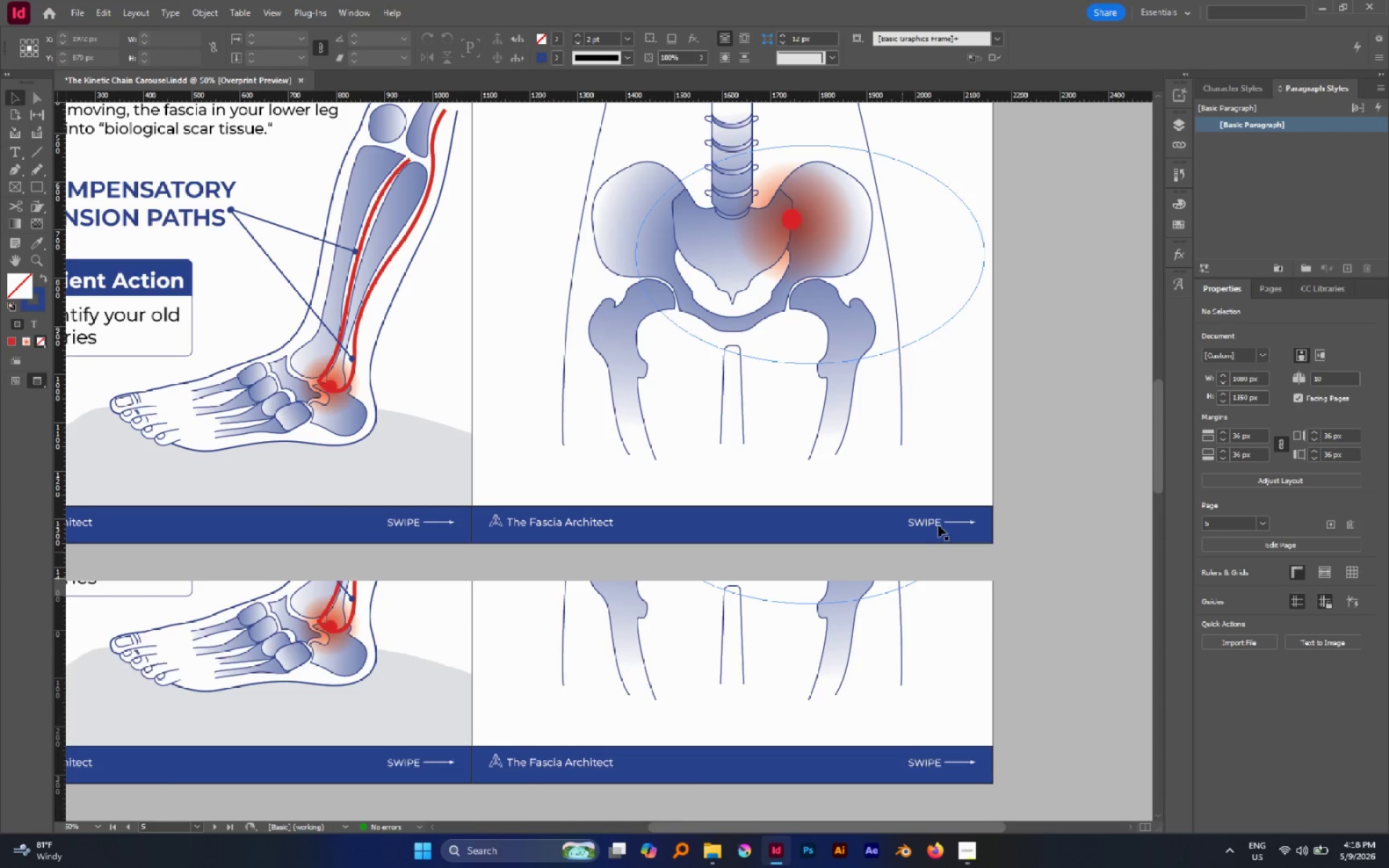 
scroll: coordinate [938, 521], scroll_direction: none, amount: 0.0
 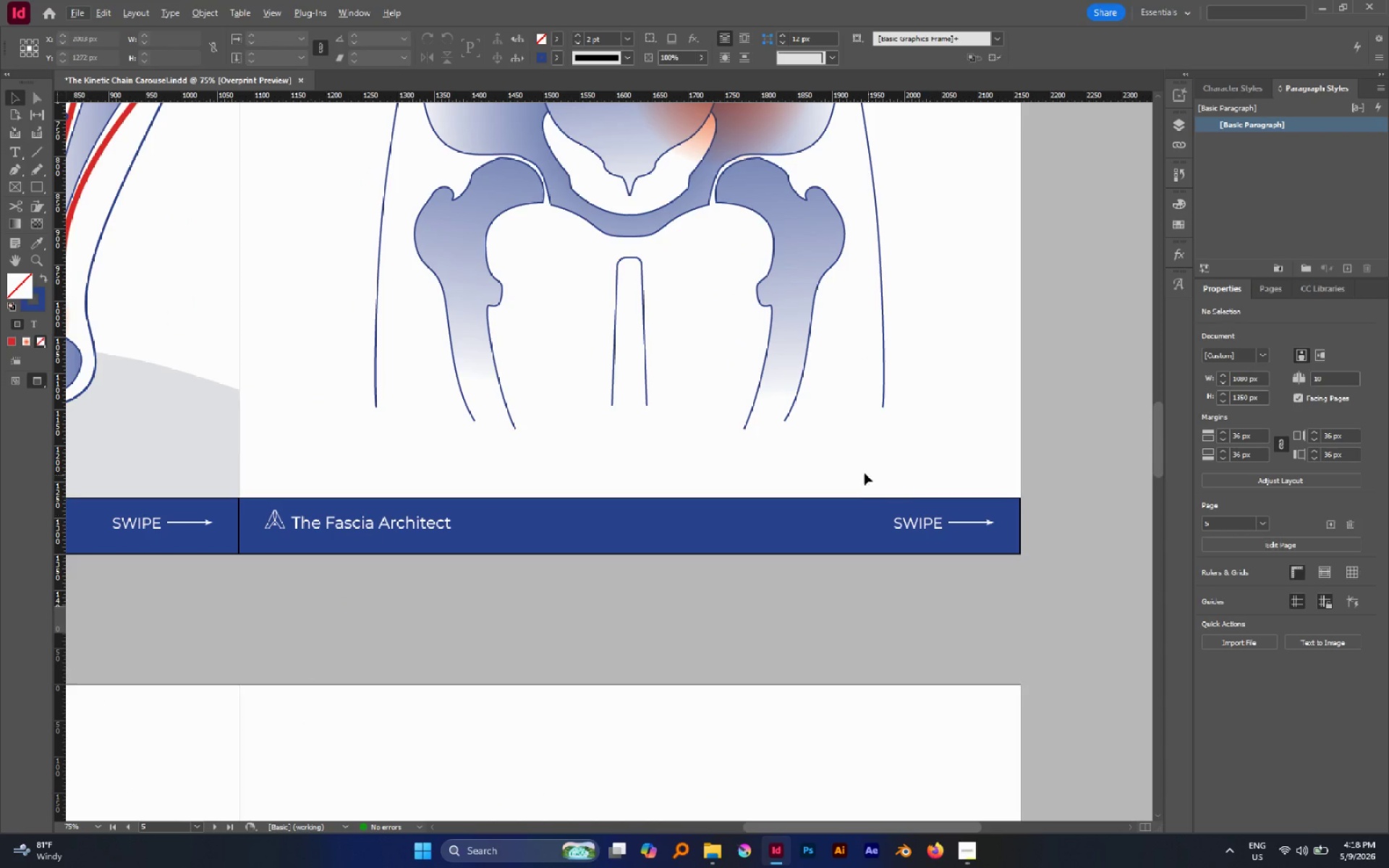 
hold_key(key=AltLeft, duration=0.59)
scroll: coordinate [862, 470], scroll_direction: none, amount: 0.0
 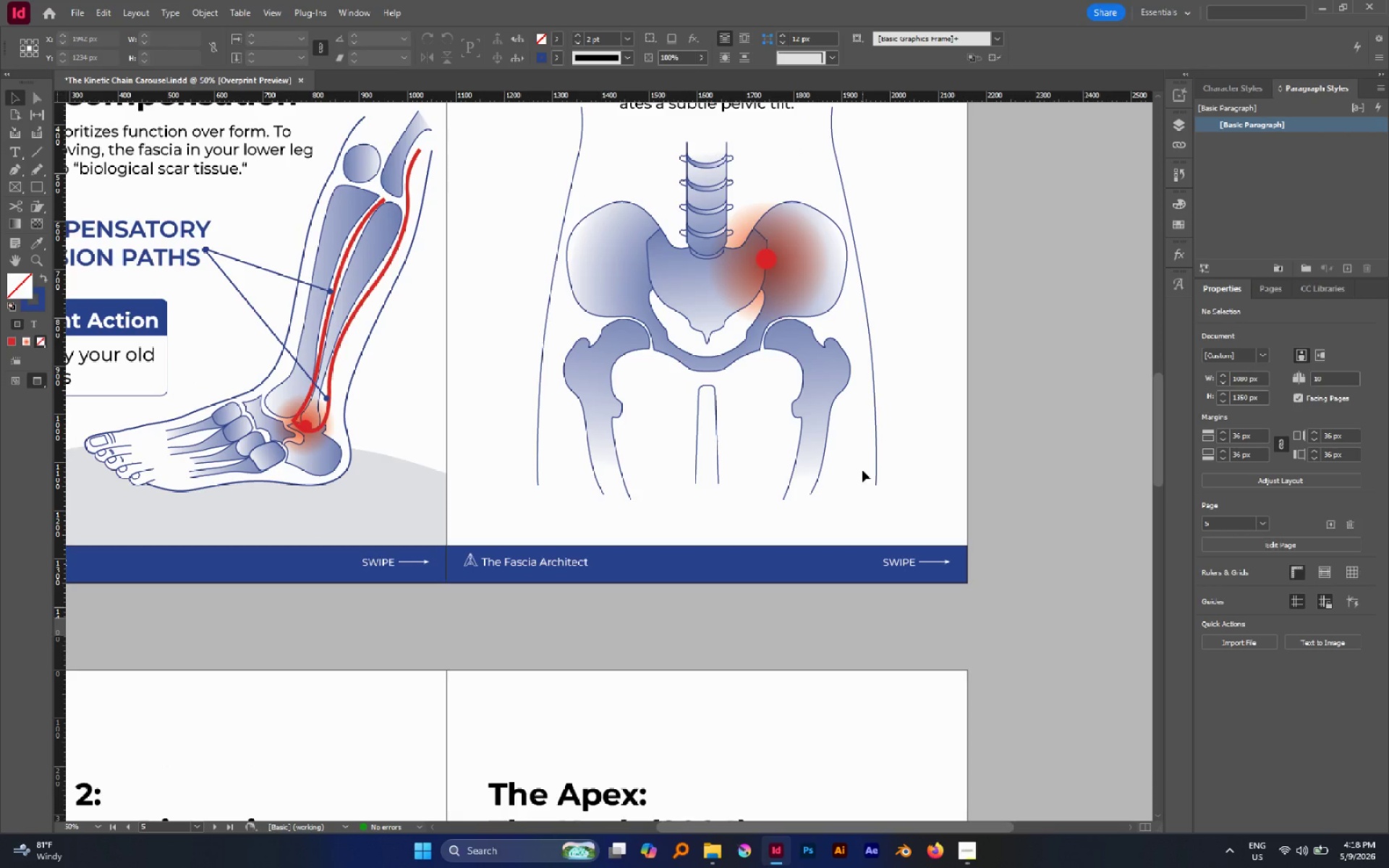 
scroll: coordinate [862, 470], scroll_direction: up, amount: 1.0
 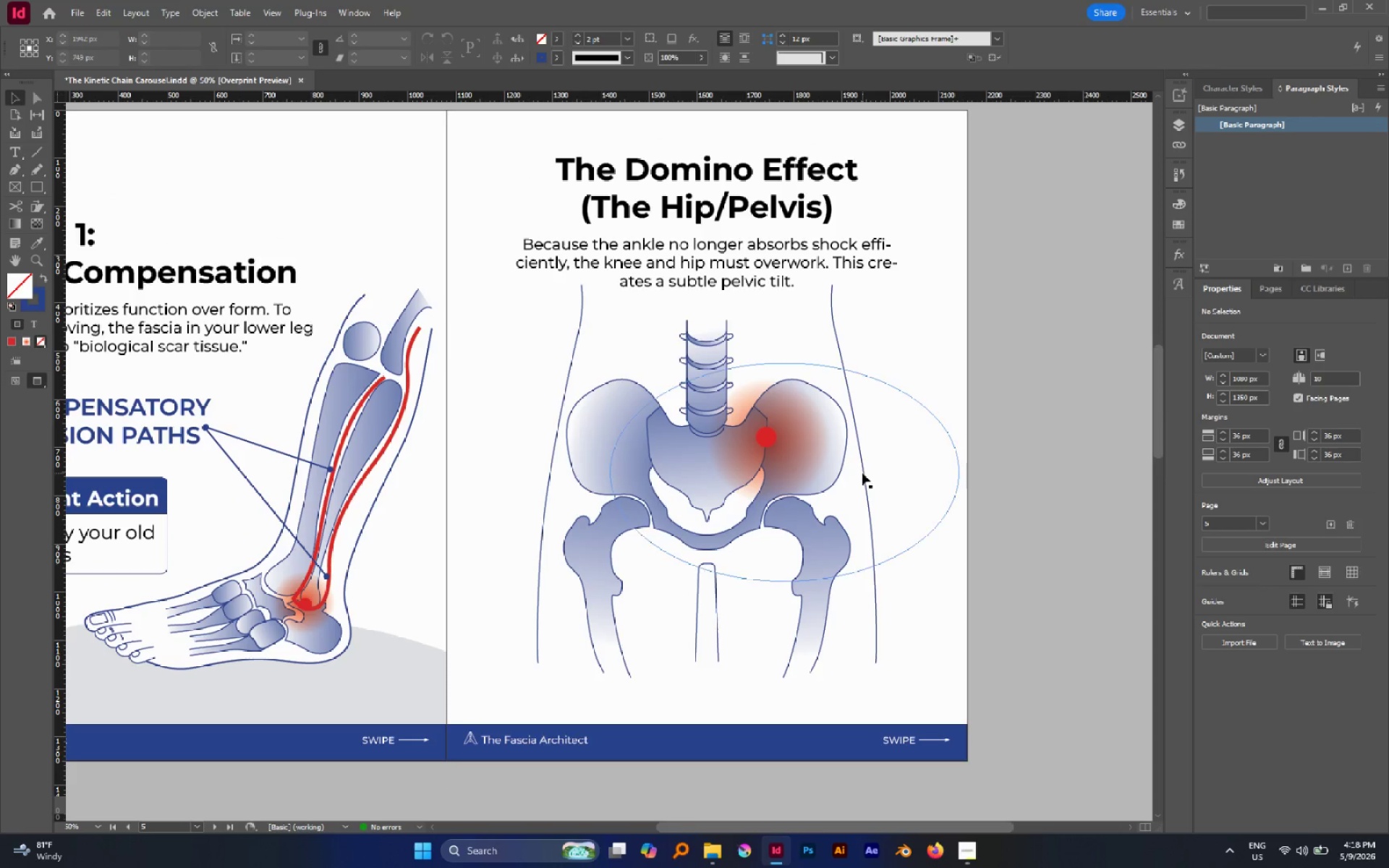 
hold_key(key=AltLeft, duration=0.83)
scroll: coordinate [979, 471], scroll_direction: none, amount: 0.0
 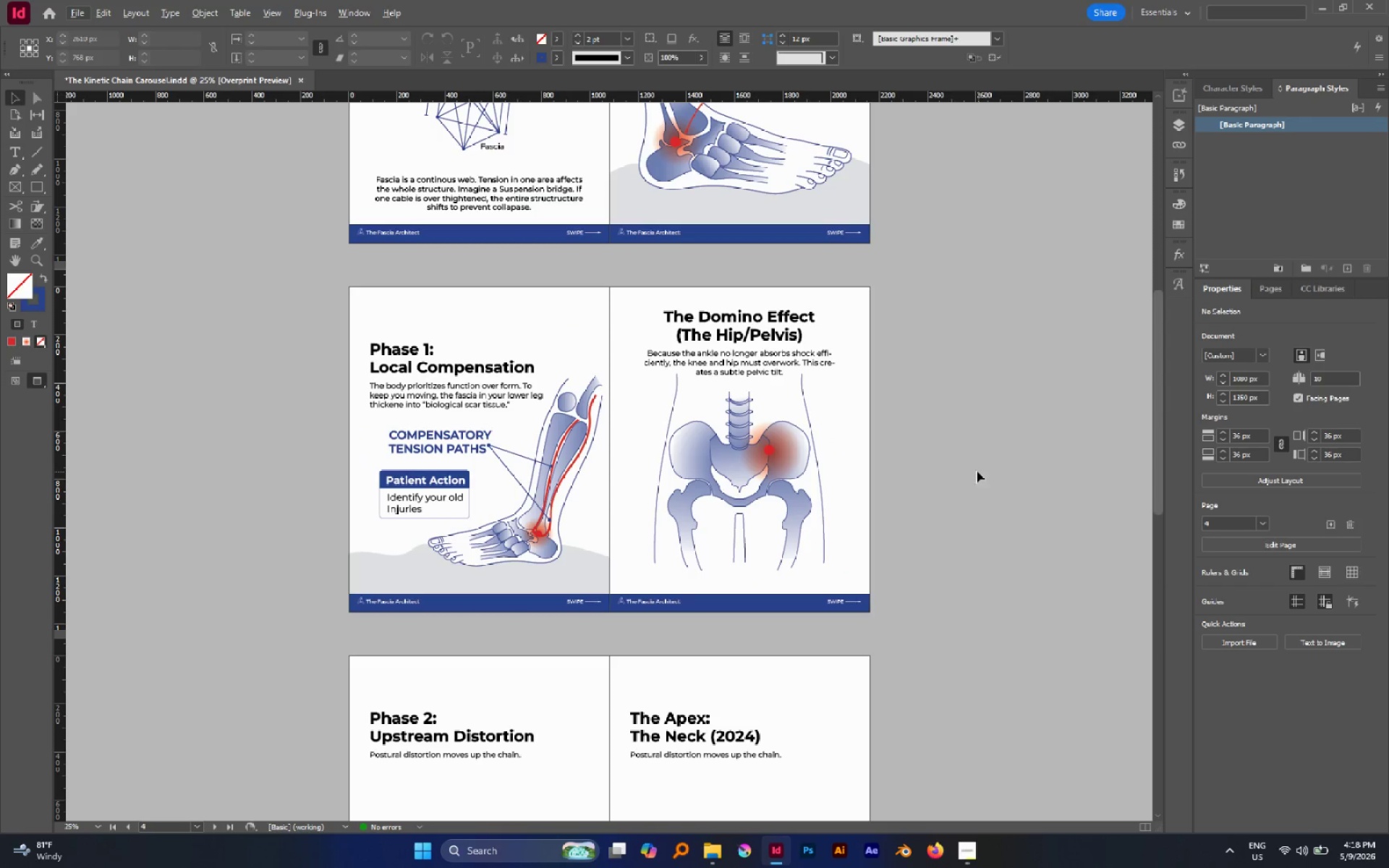 
hold_key(key=AltLeft, duration=1.06)
scroll: coordinate [792, 438], scroll_direction: up, amount: 1.0
 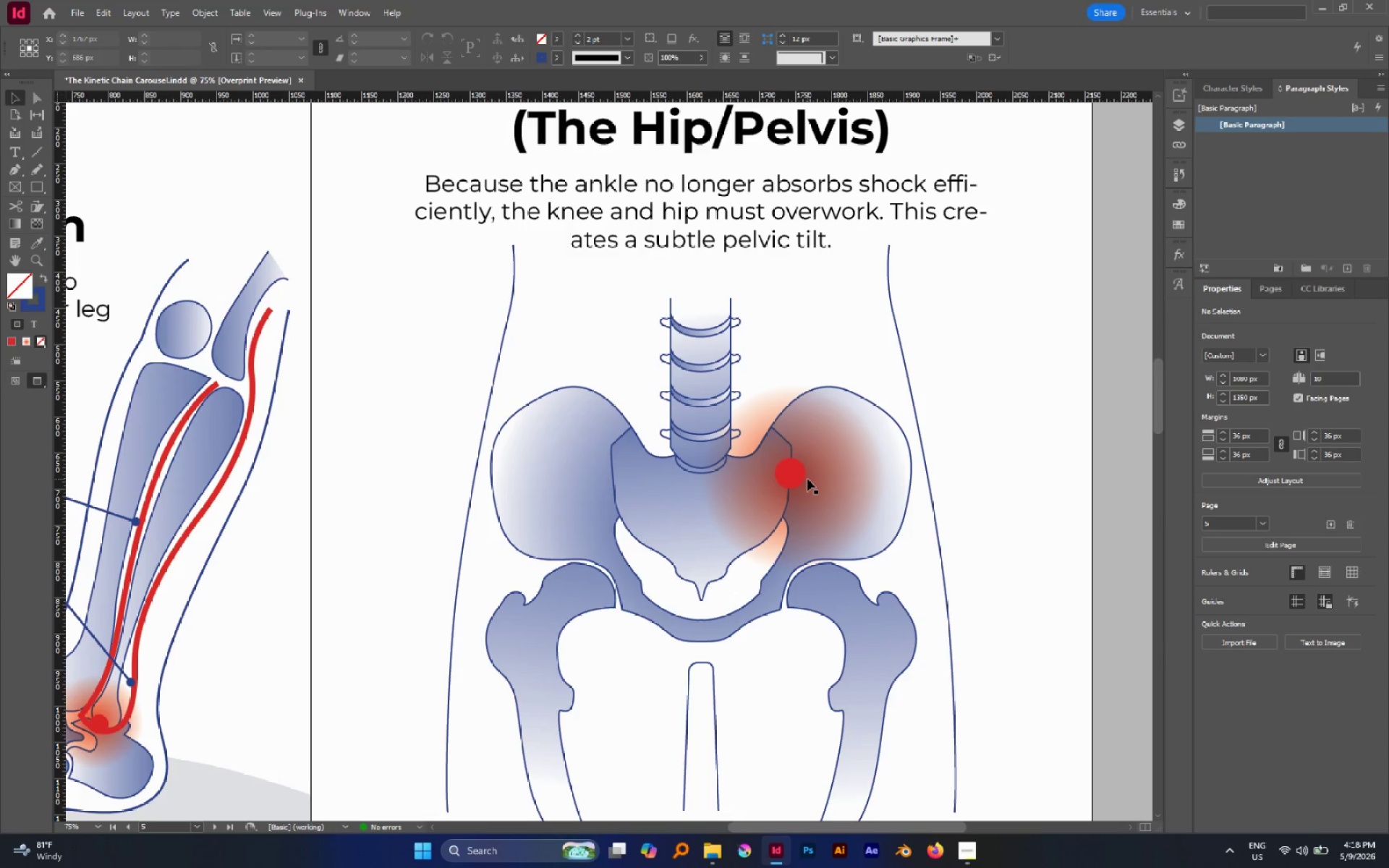 
key(P)
 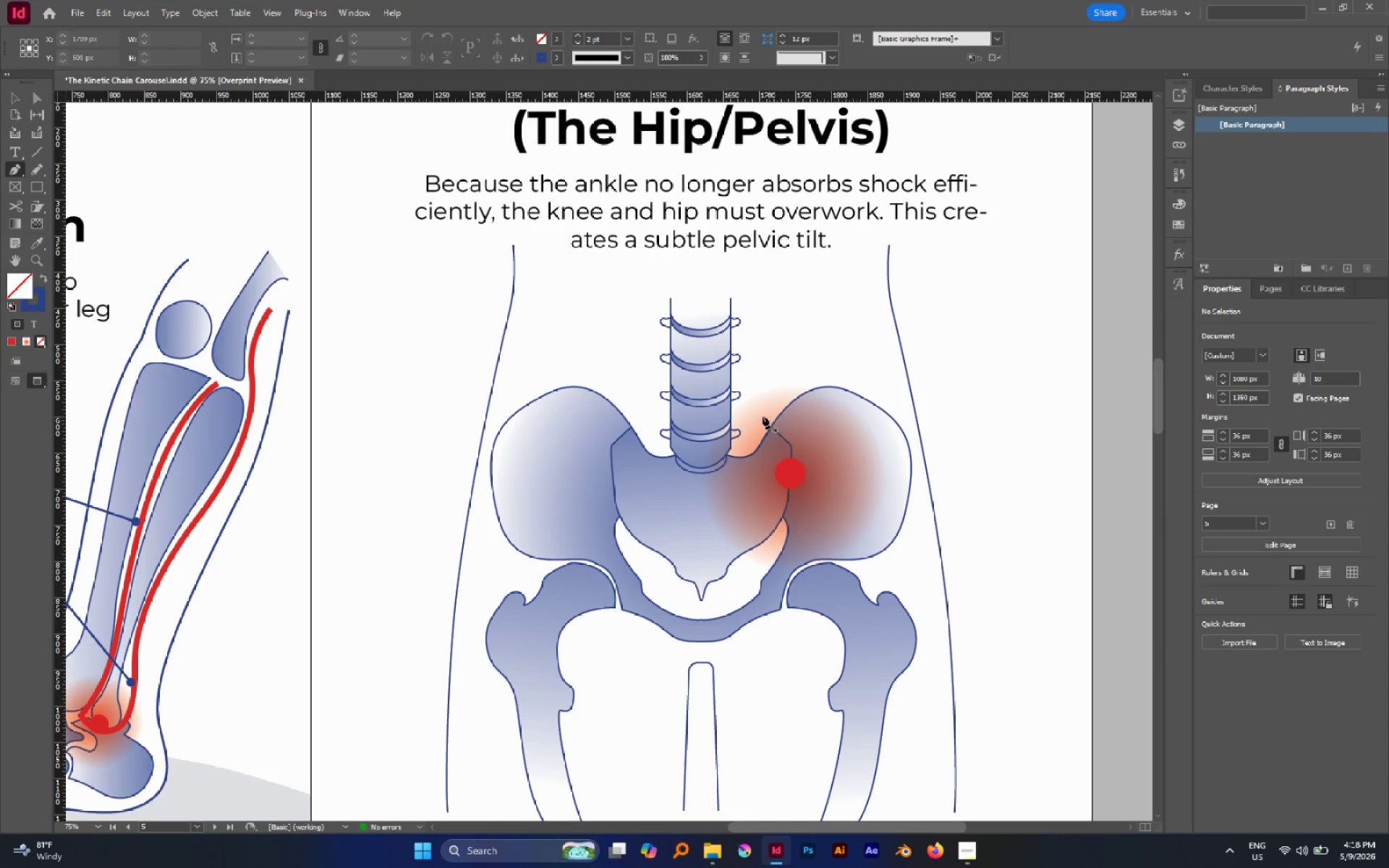 
left_click([749, 408])
 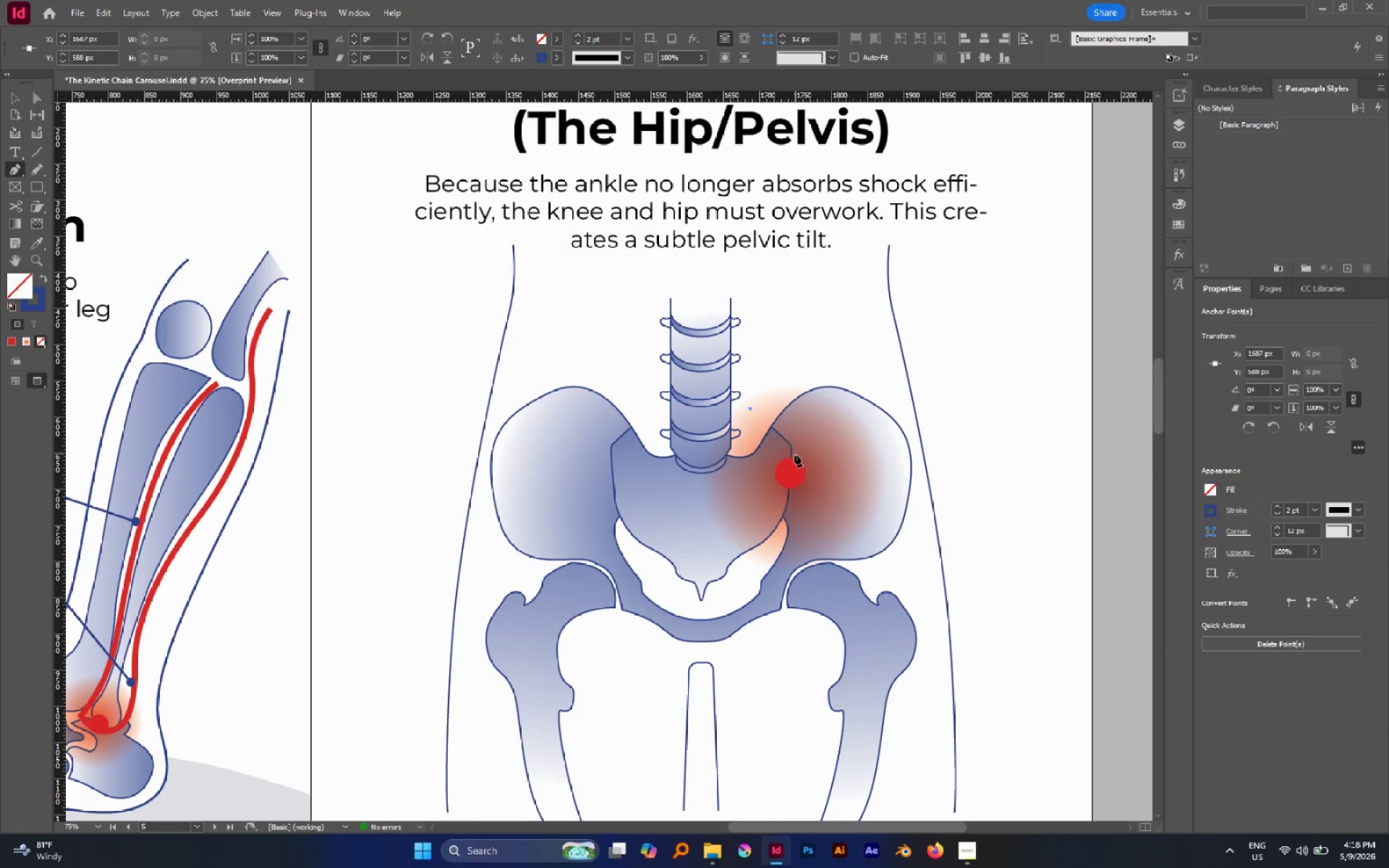 
left_click_drag(start_coordinate=[794, 456], to_coordinate=[796, 486])
 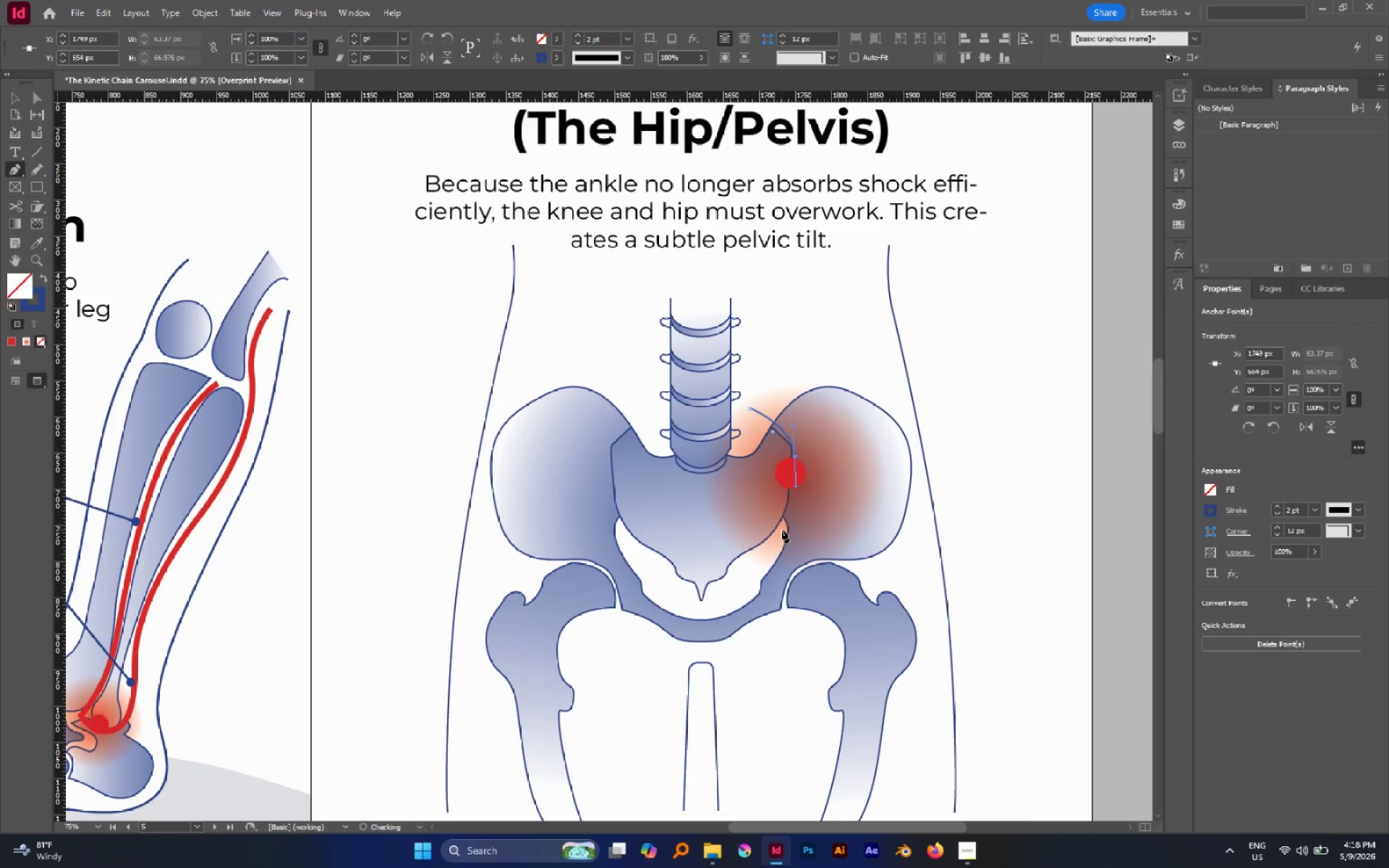 
left_click_drag(start_coordinate=[780, 530], to_coordinate=[770, 558])
 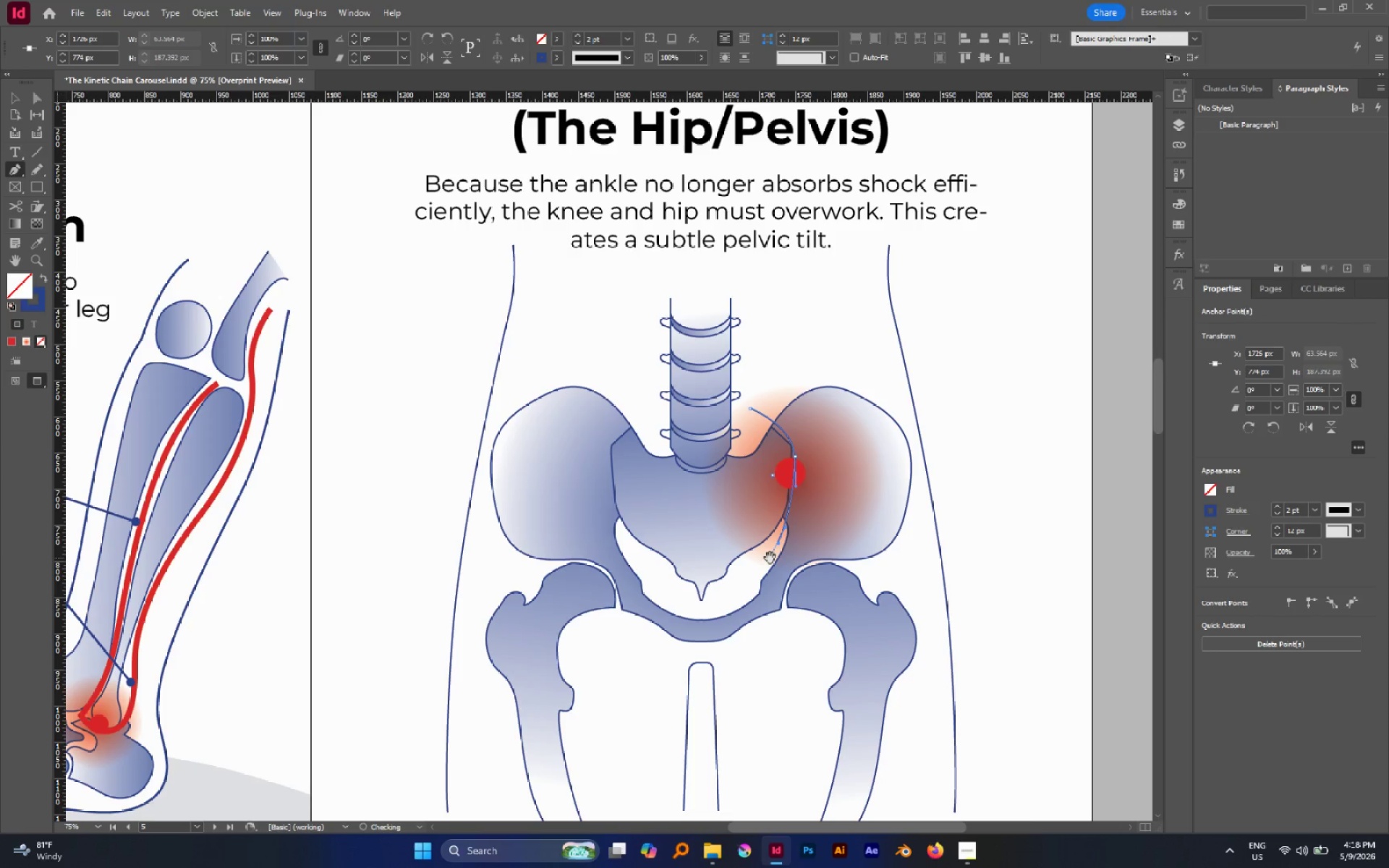 
hold_key(key=Space, duration=1.17)
 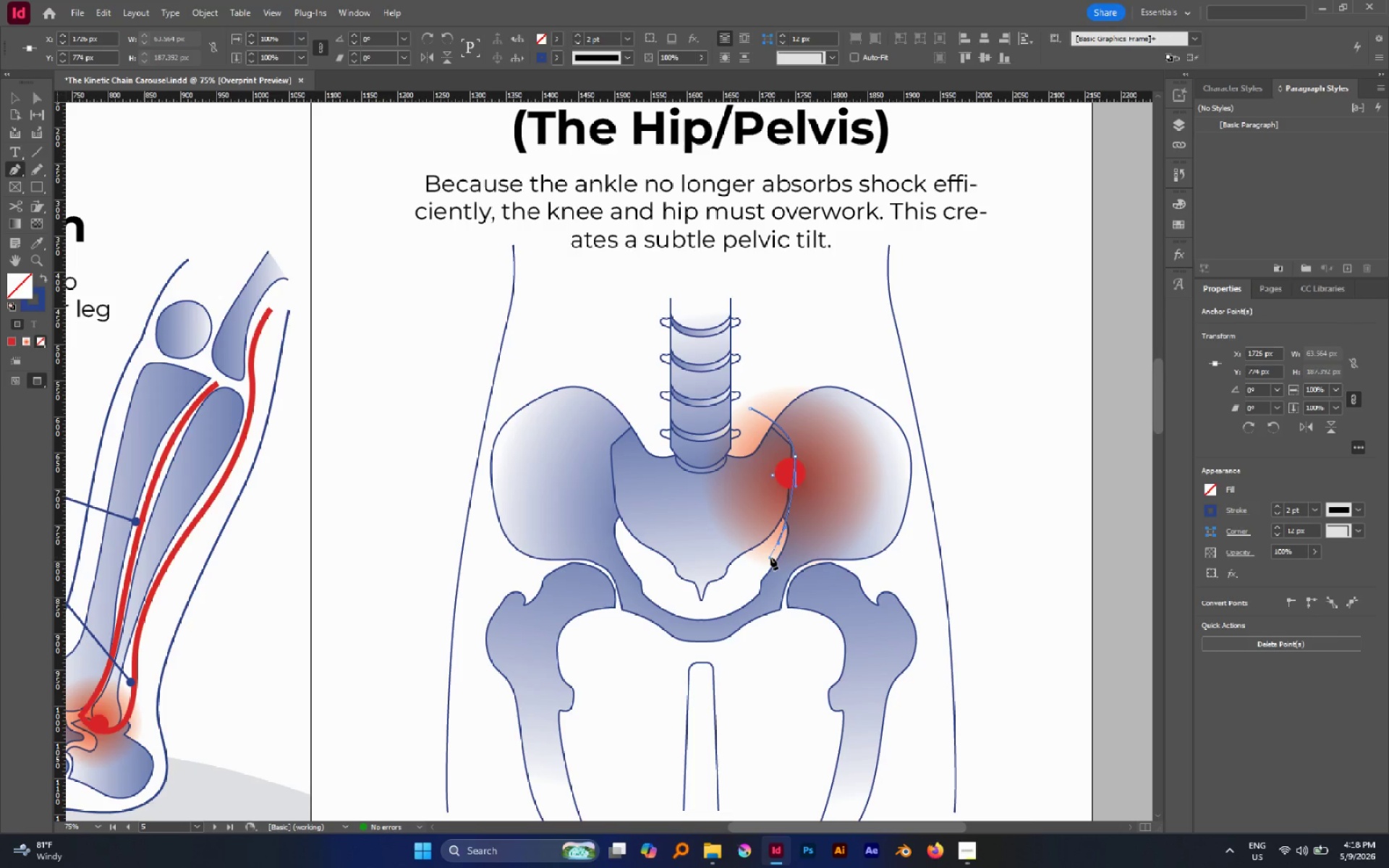 
key(V)
 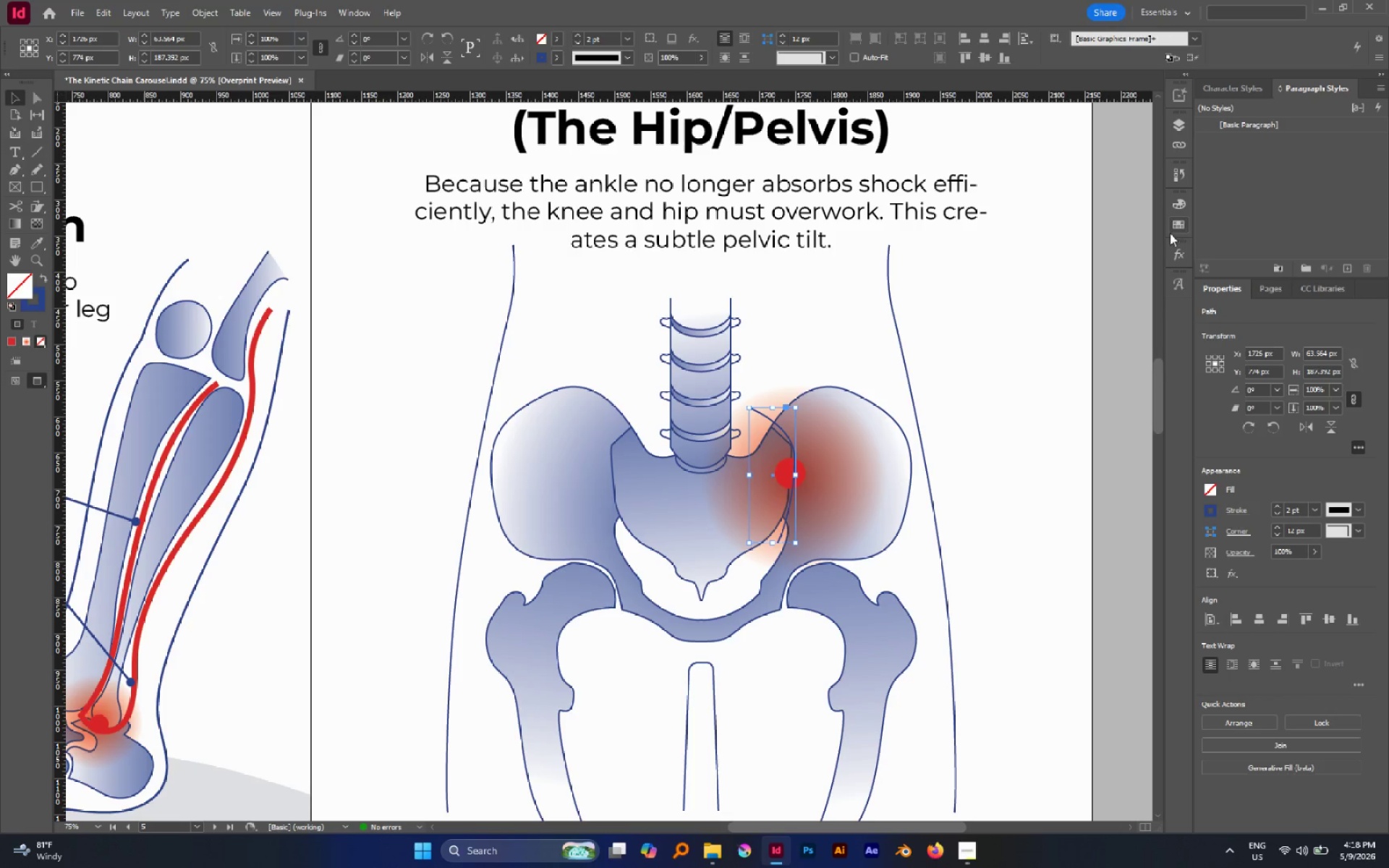 
left_click([1181, 223])
 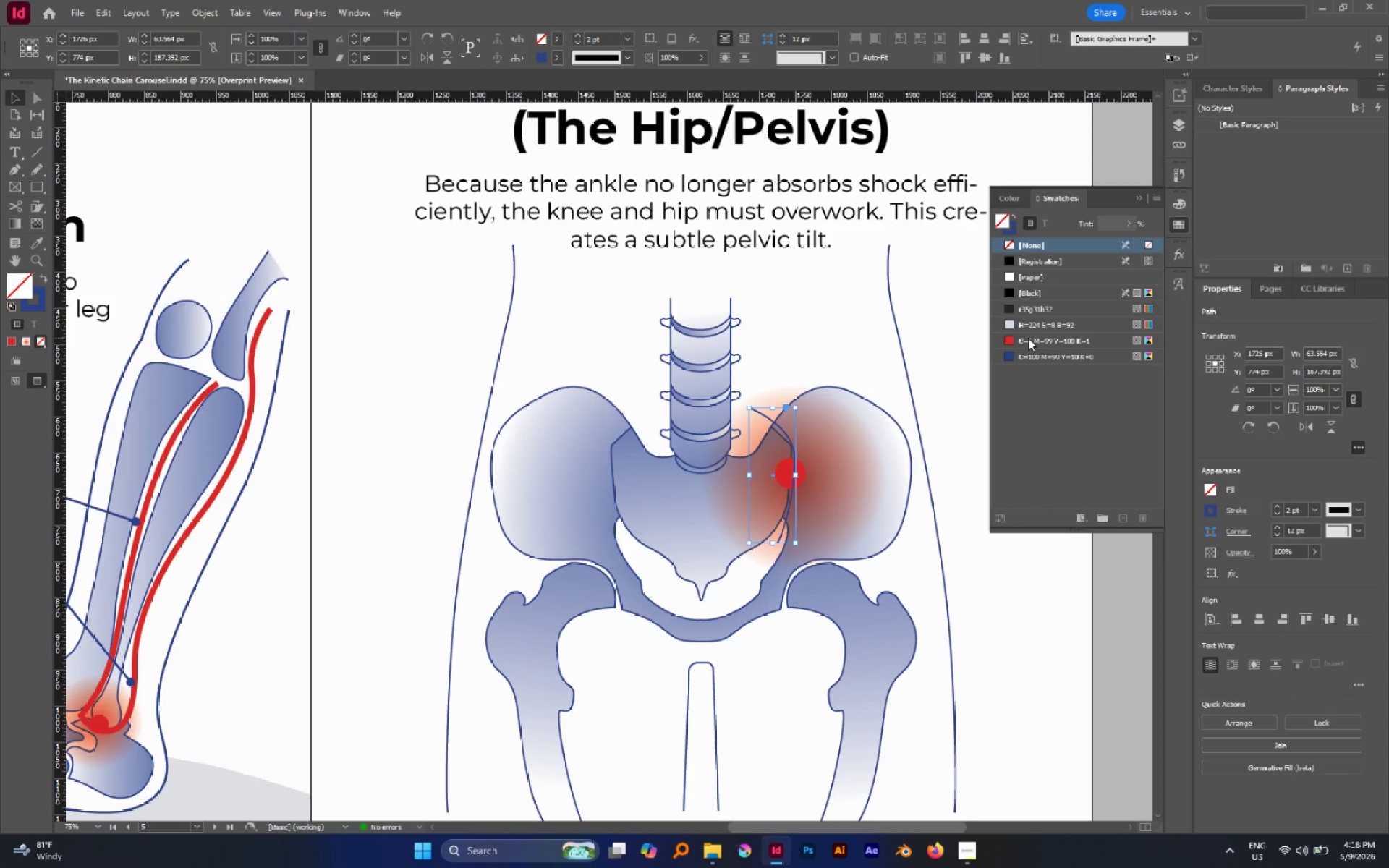 
key(X)
 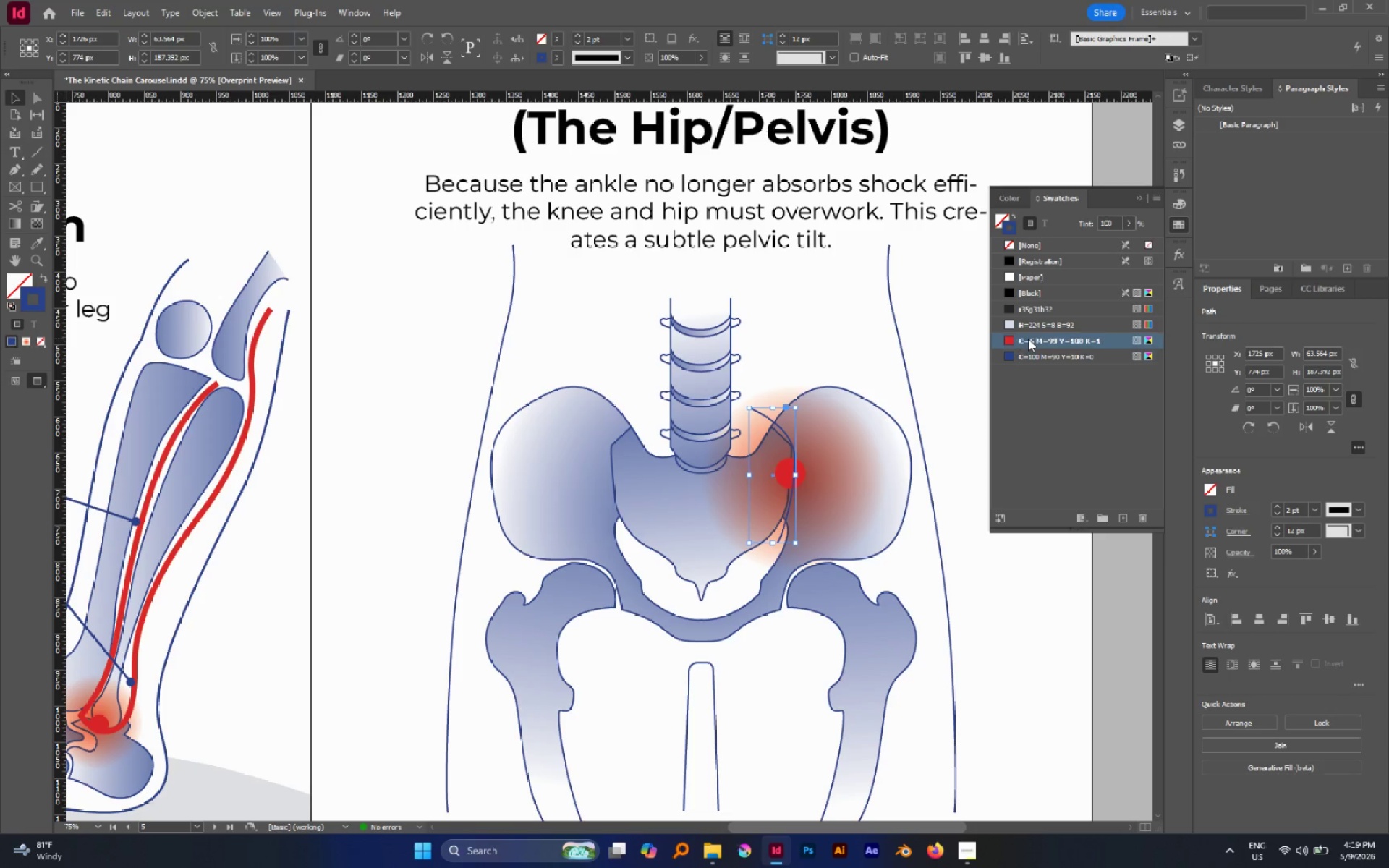 
left_click([1028, 339])
 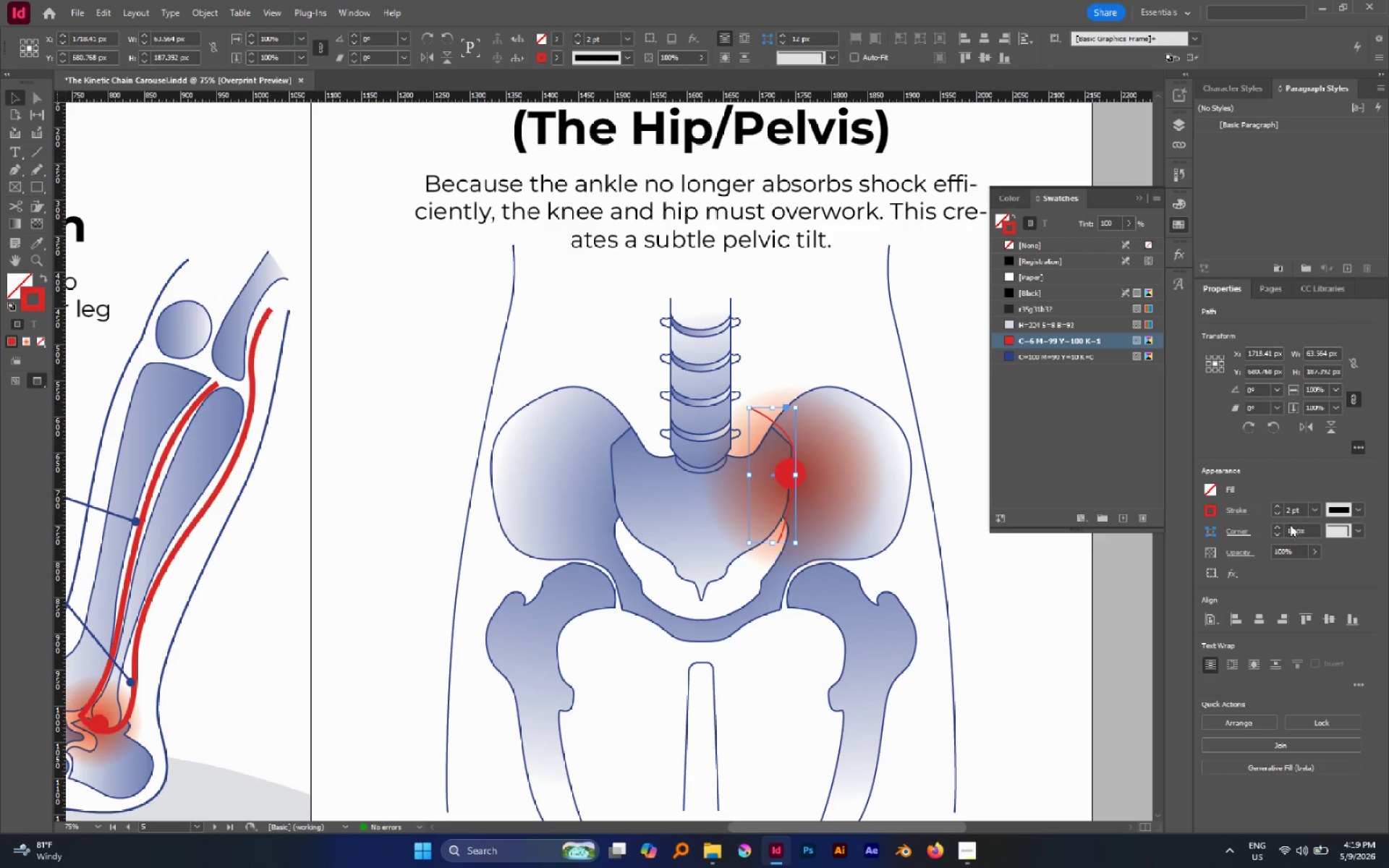 
double_click([1278, 509])
 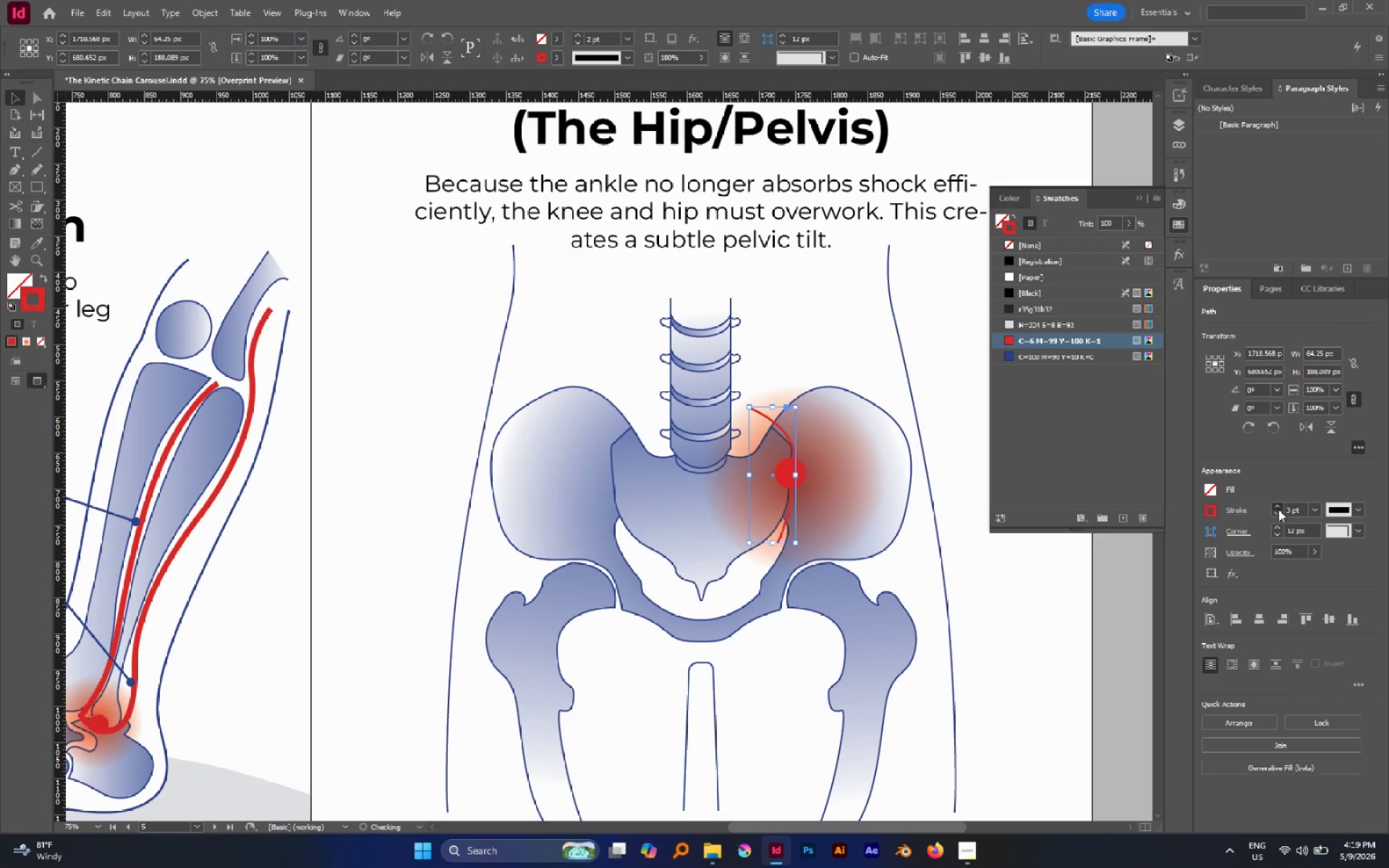 
triple_click([1278, 509])
 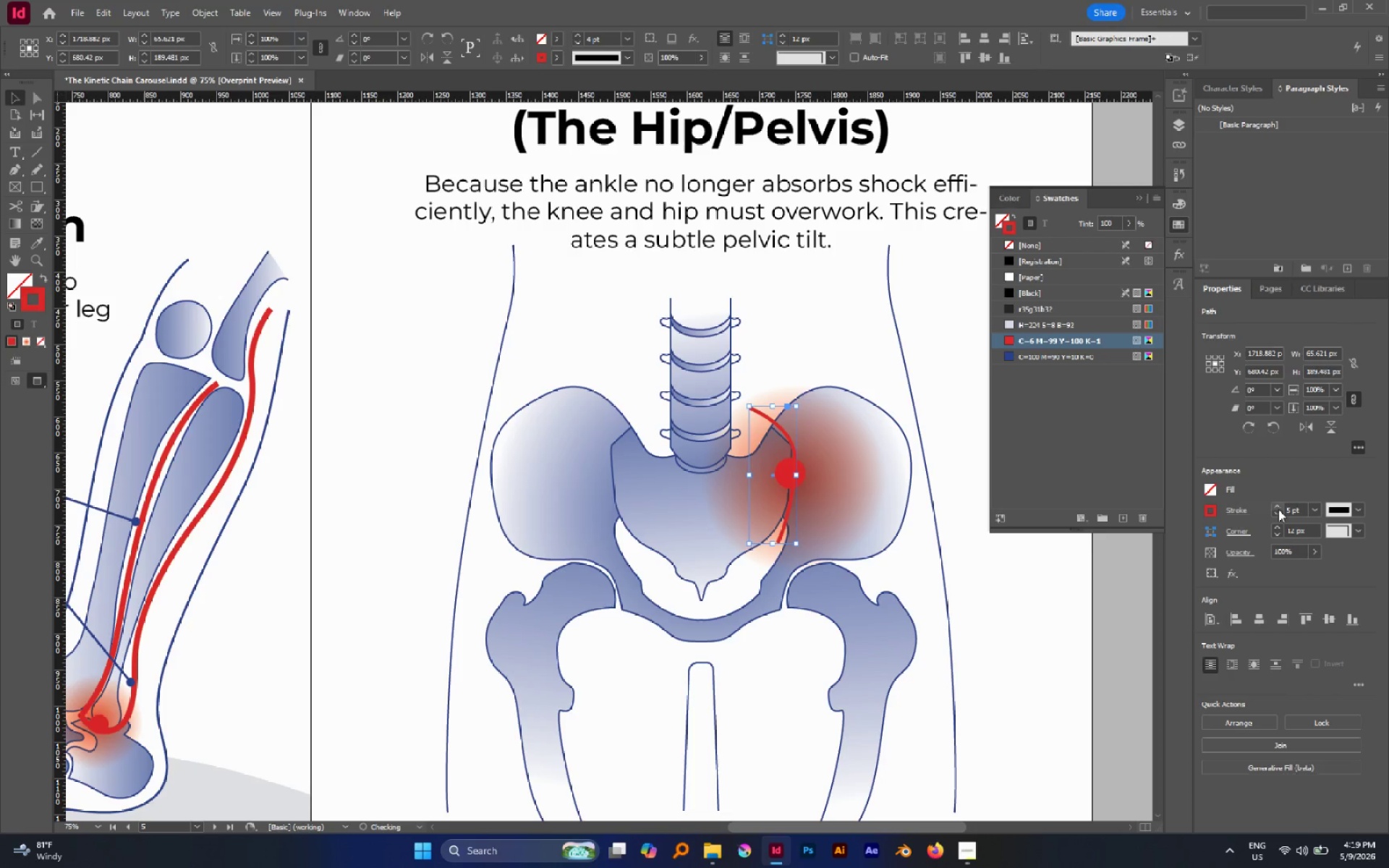 
triple_click([1278, 509])
 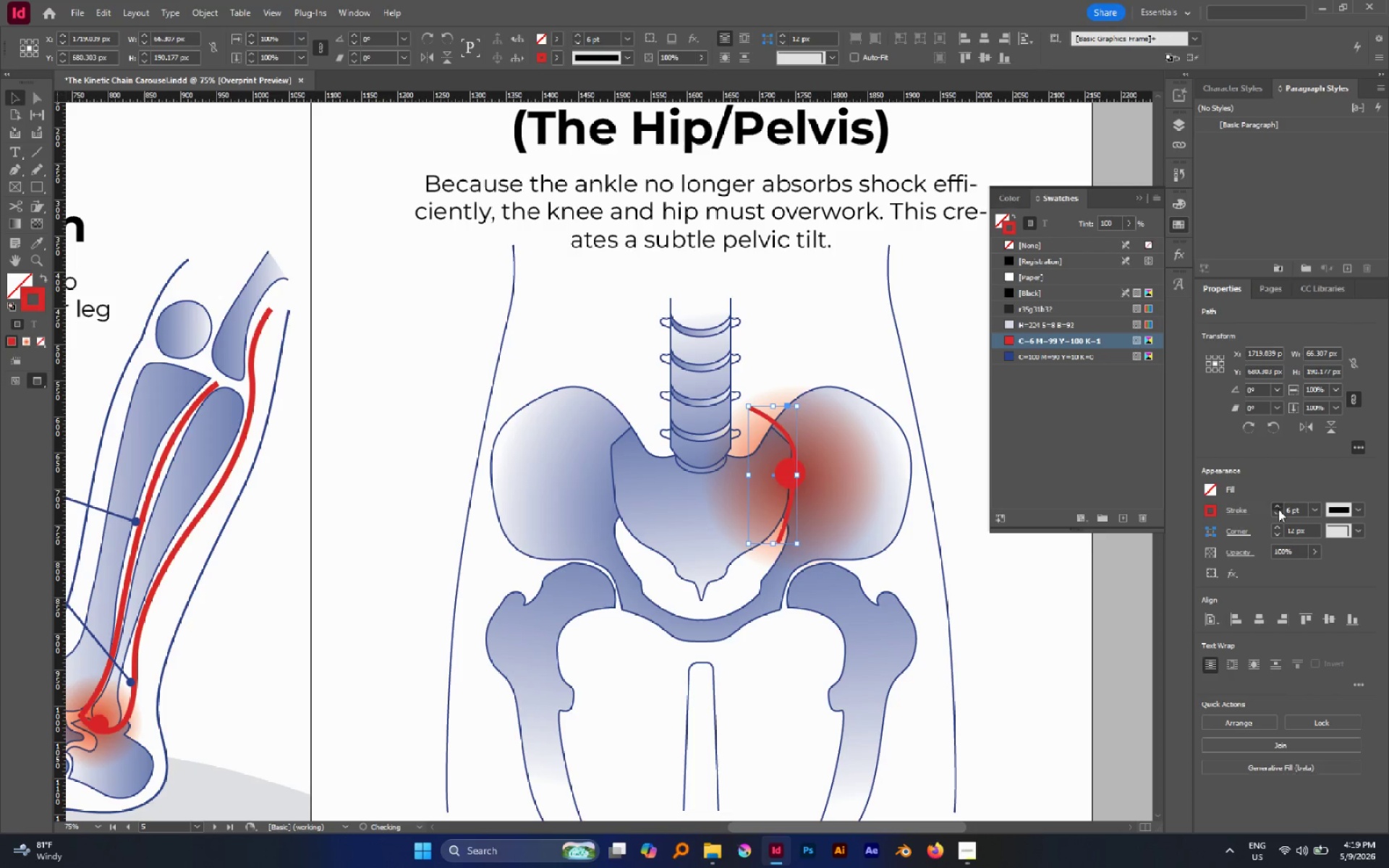 
triple_click([1278, 509])
 